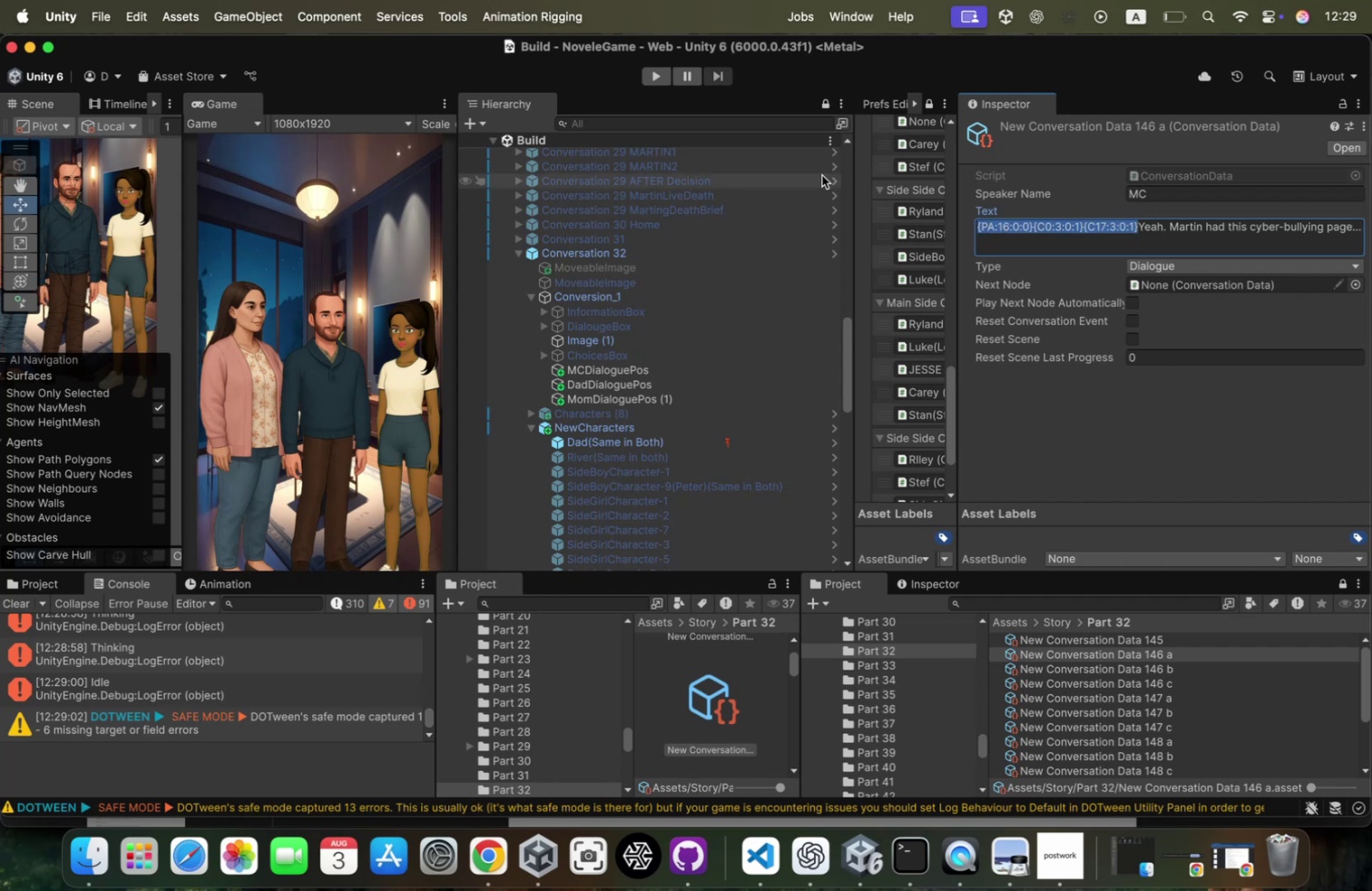 
key(Meta+C)
 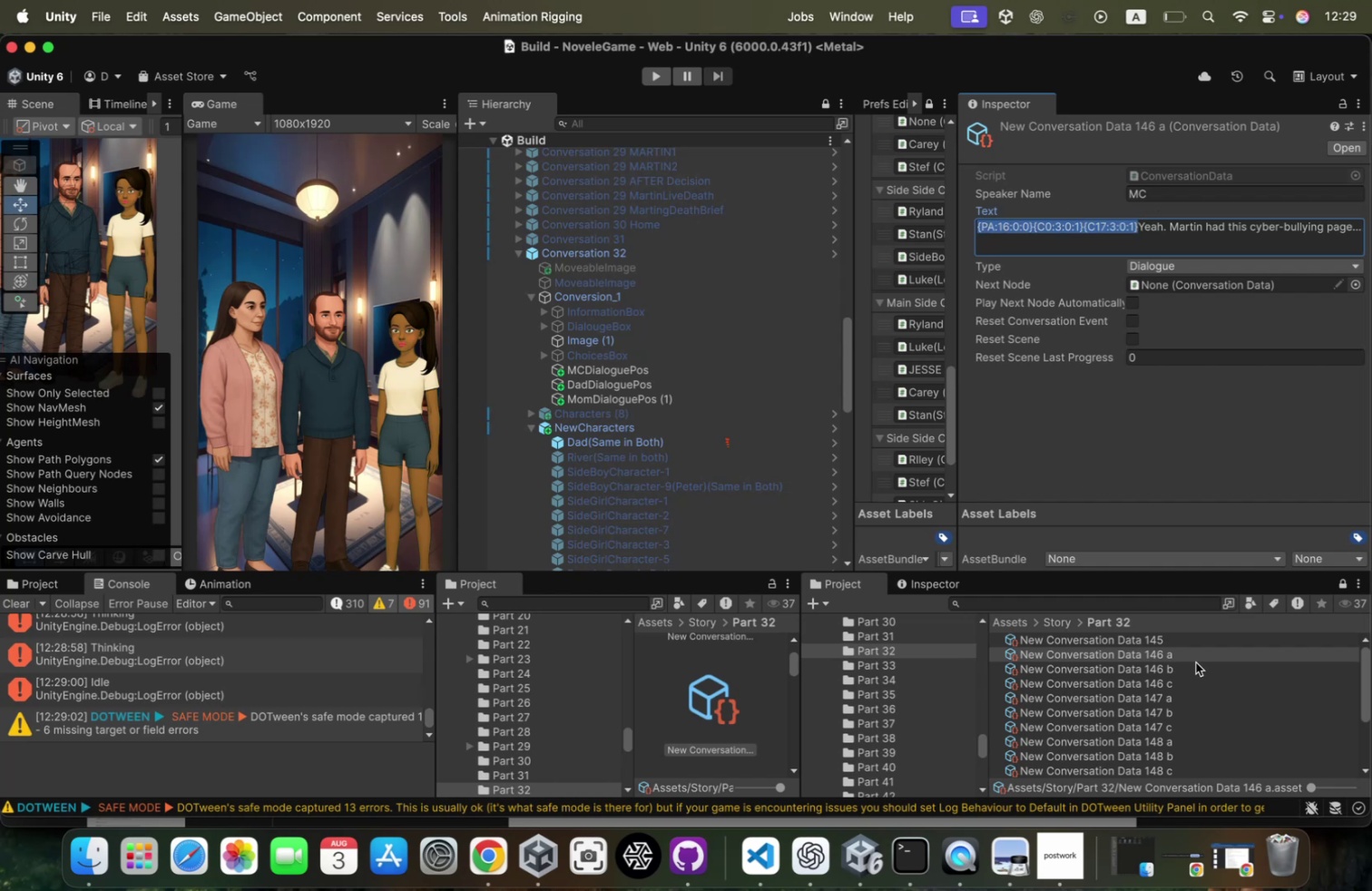 
left_click([1185, 672])
 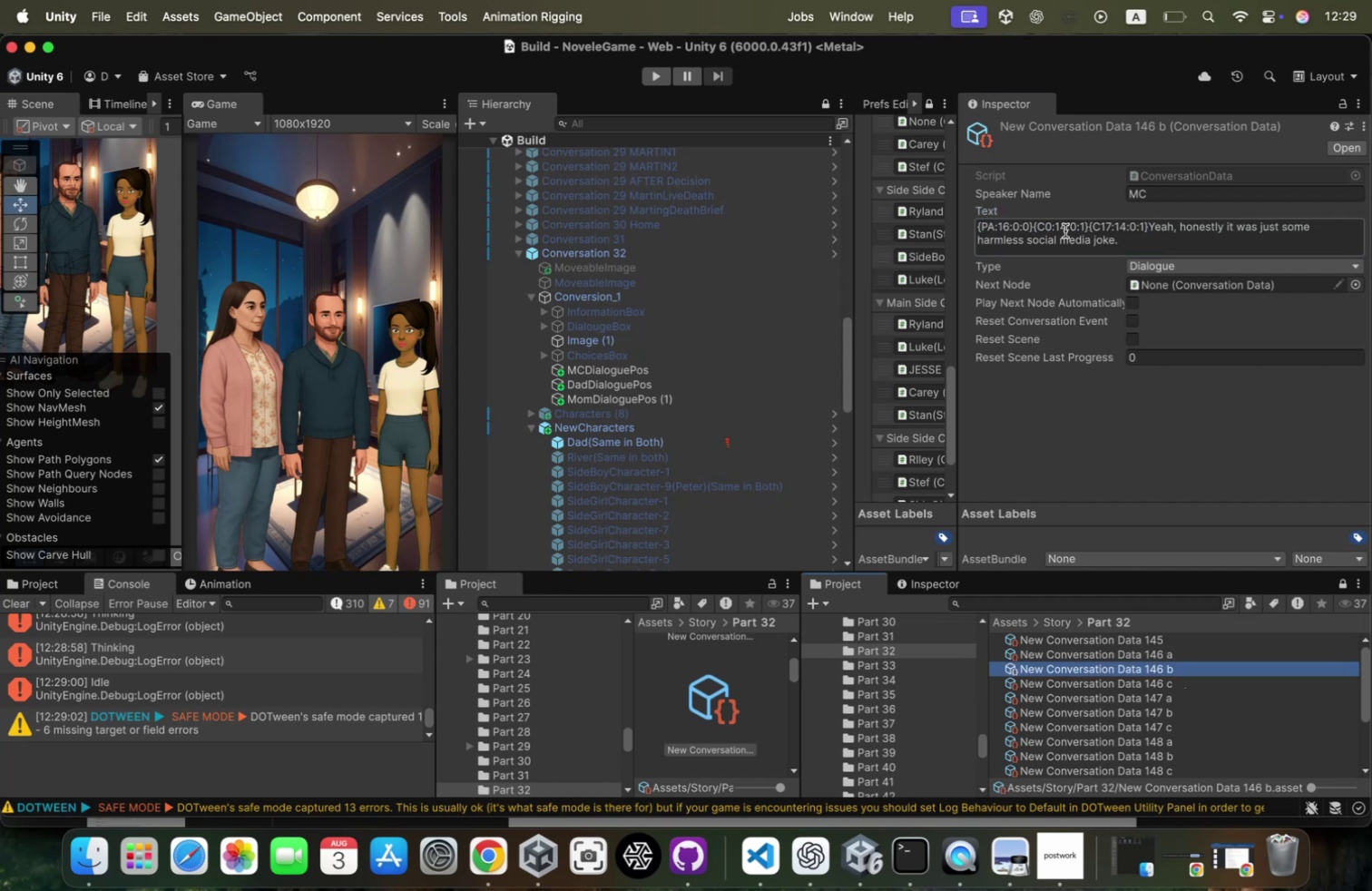 
left_click([1060, 227])
 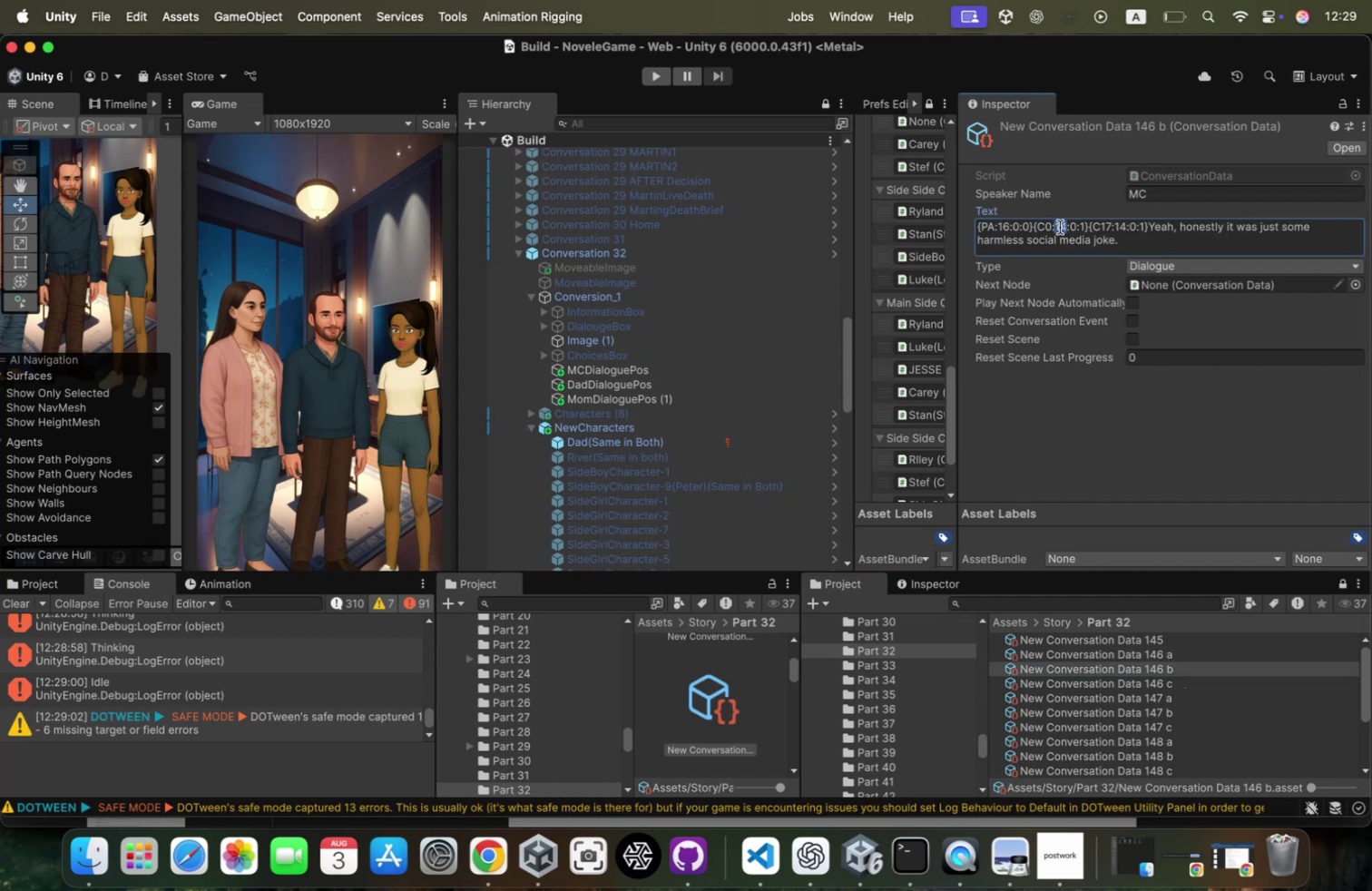 
double_click([1060, 227])
 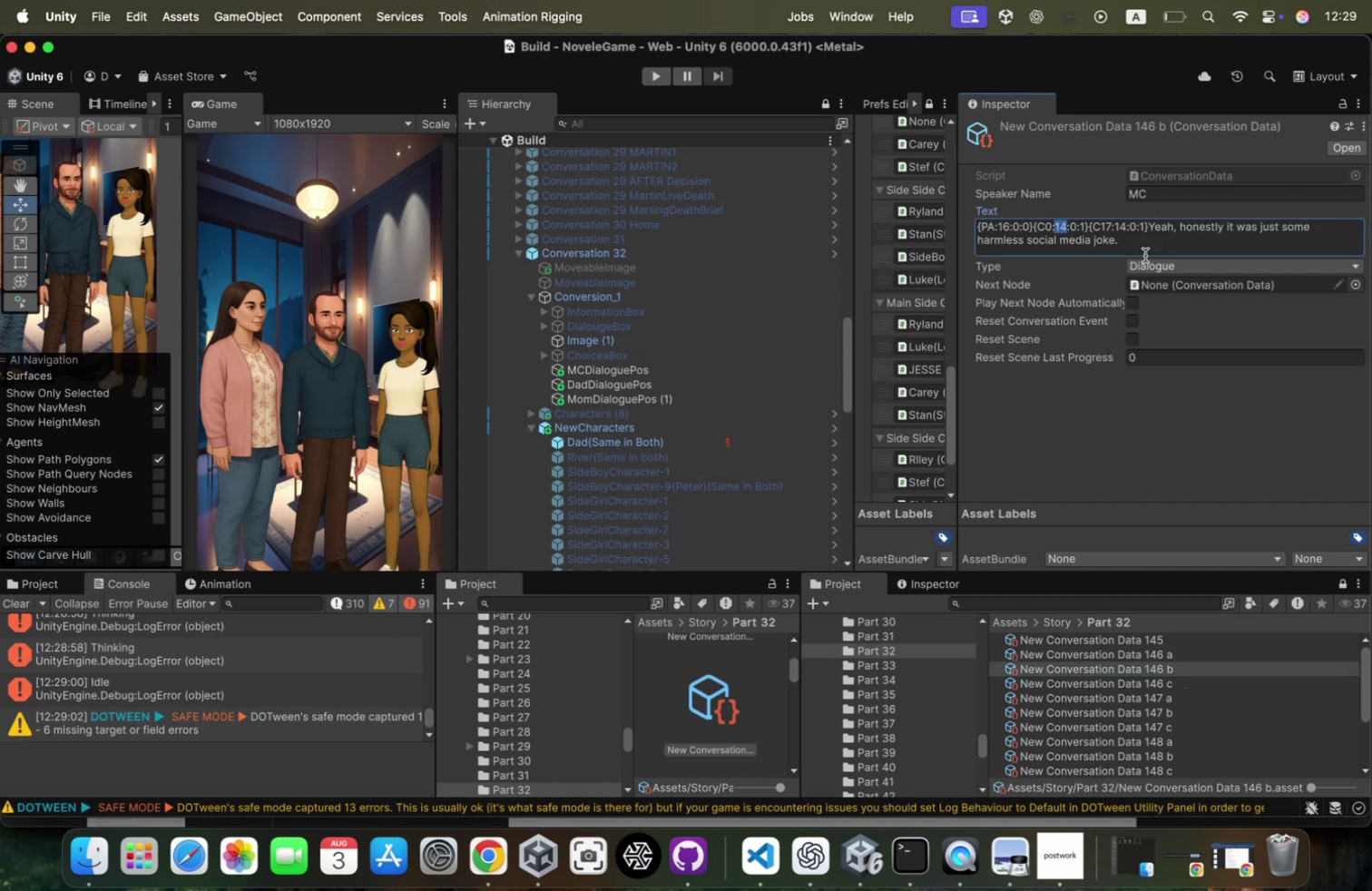 
key(3)
 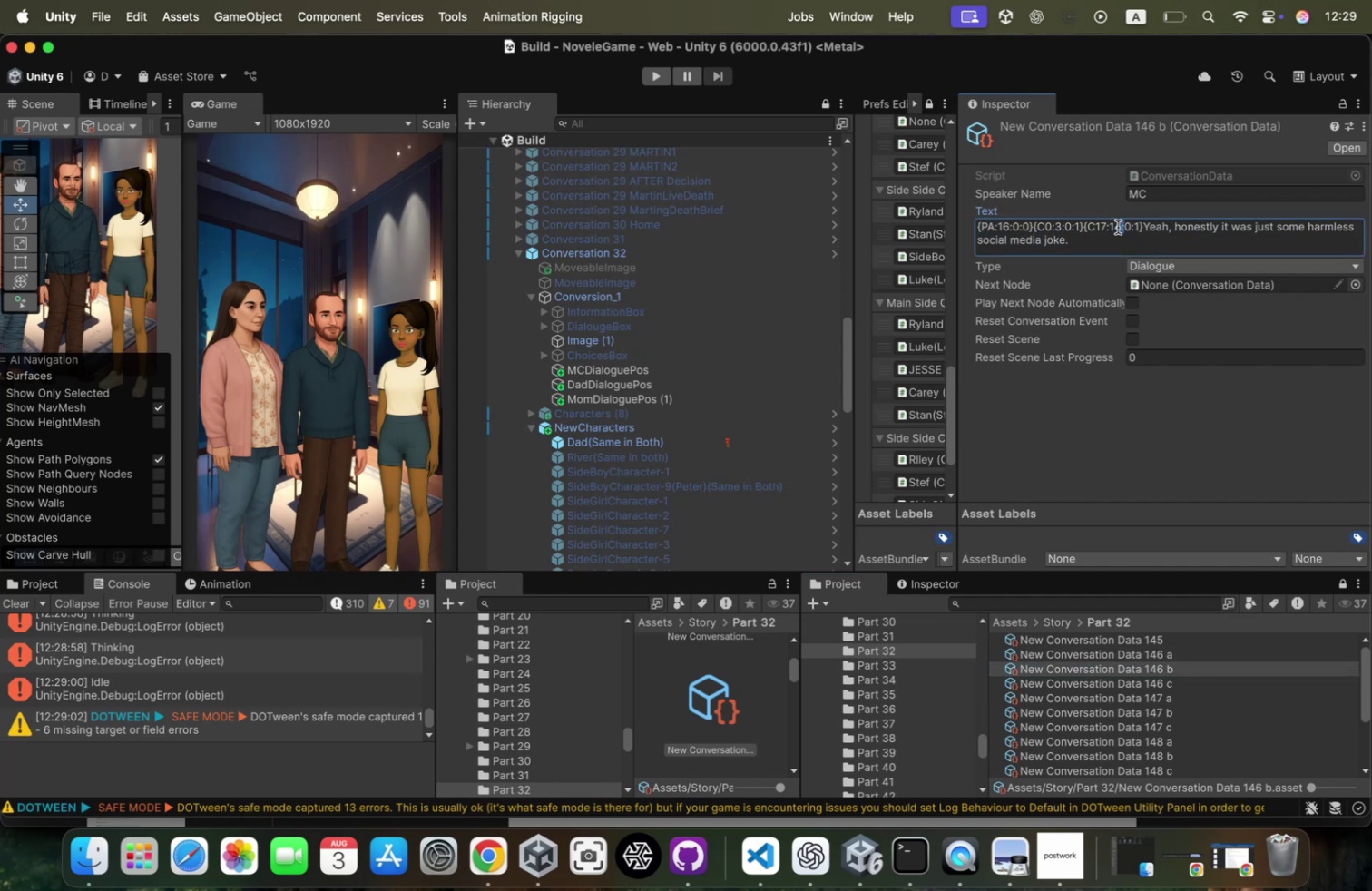 
double_click([1114, 225])
 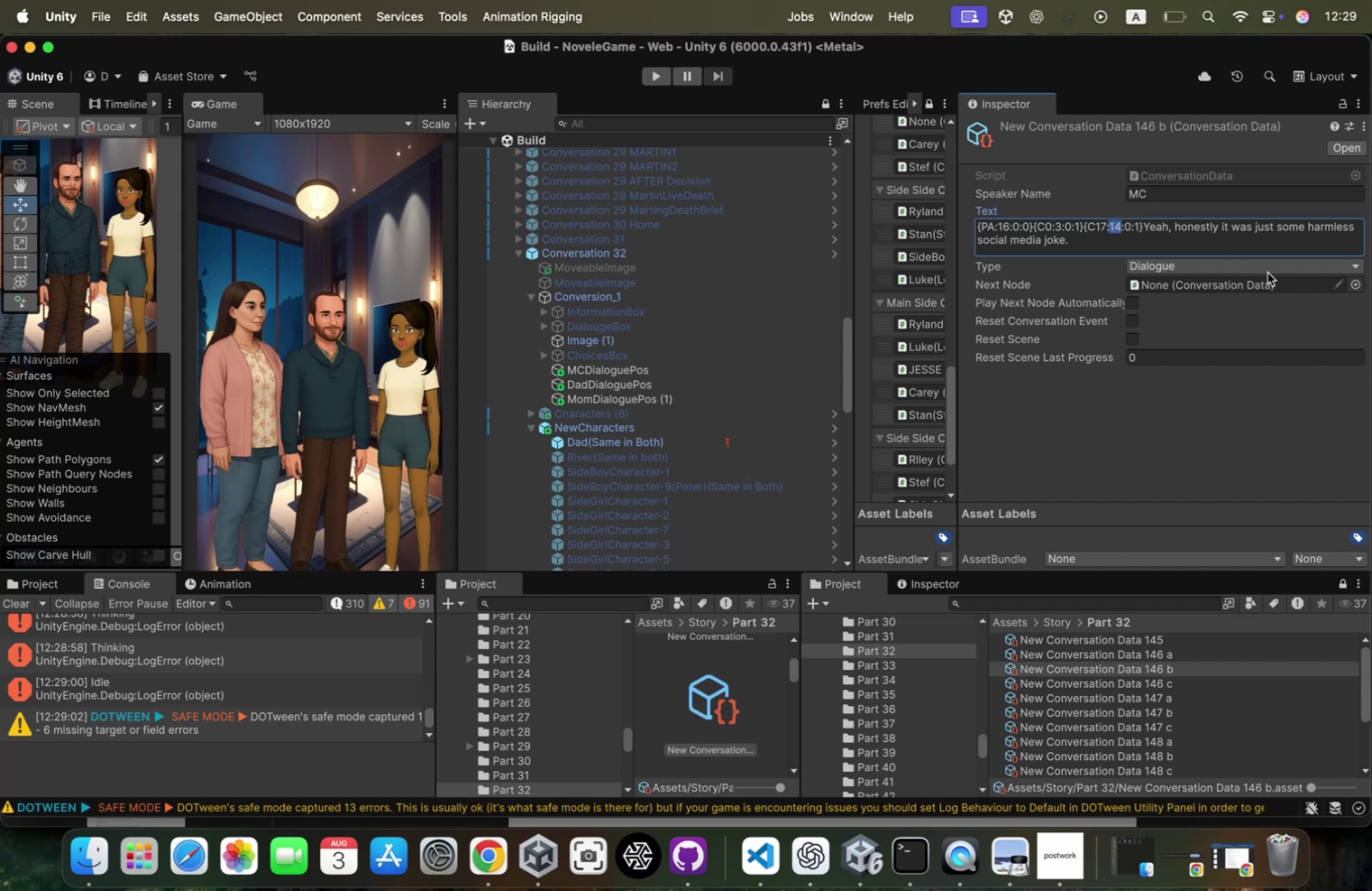 
key(3)
 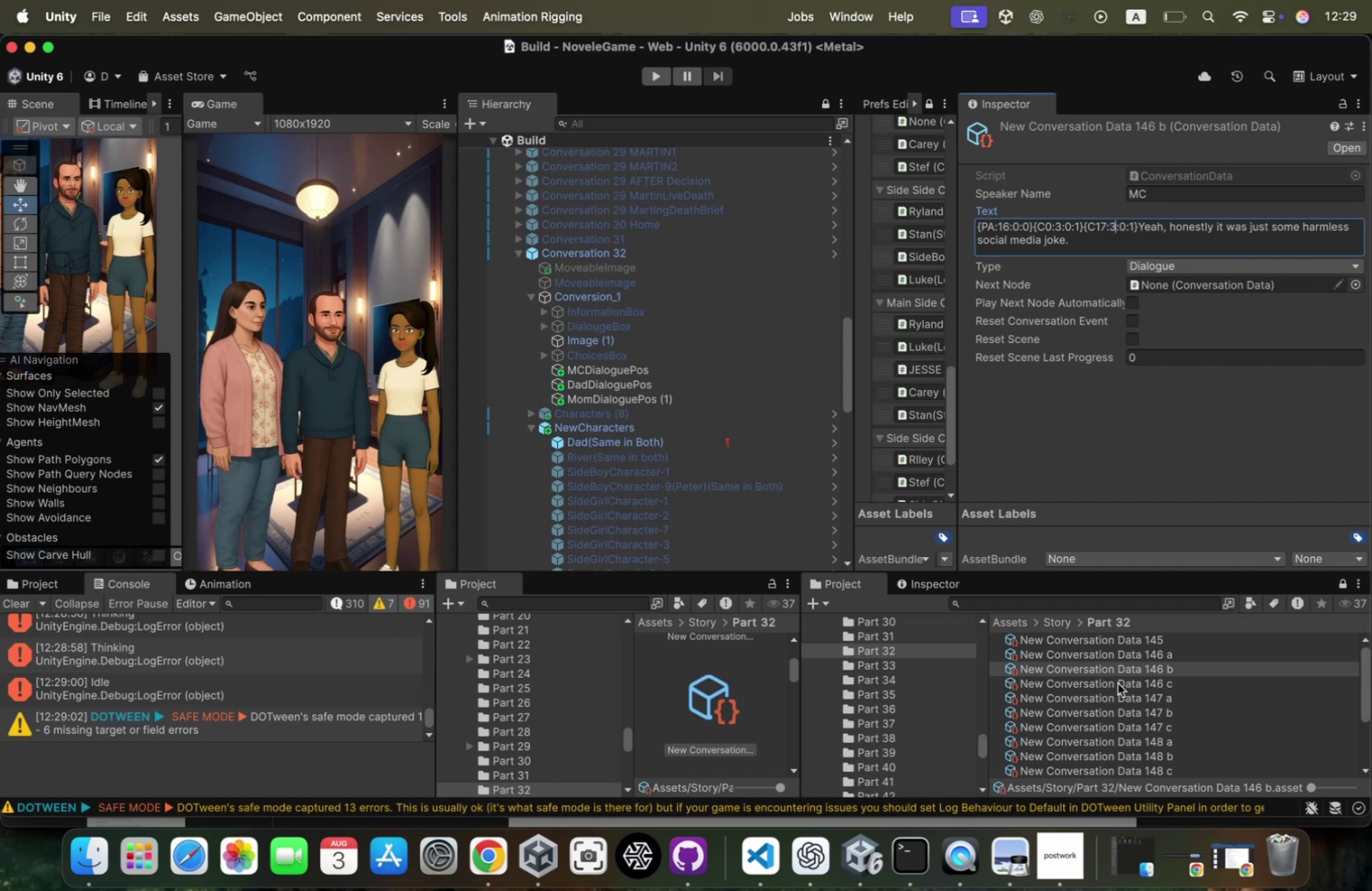 
left_click([1133, 680])
 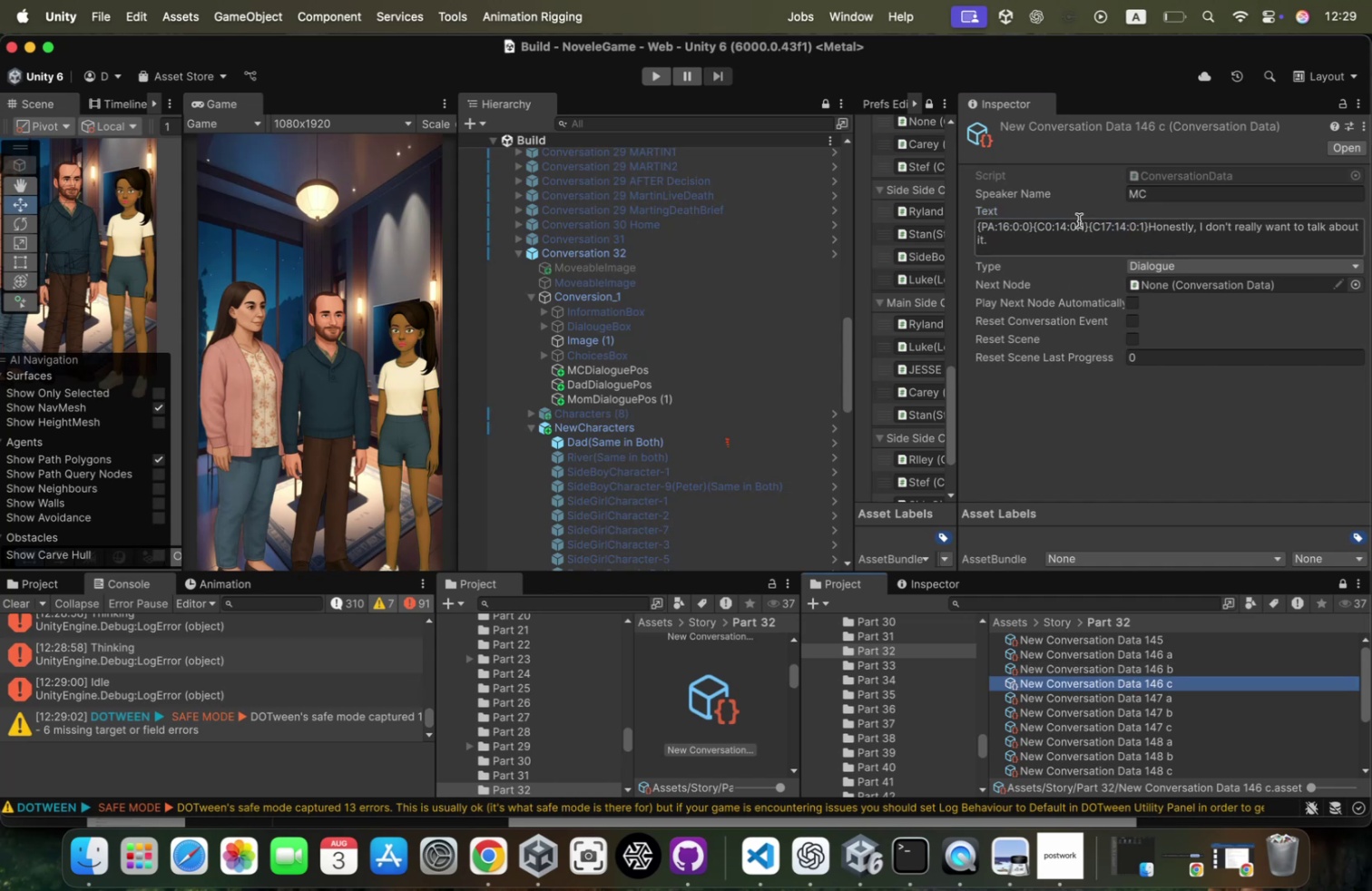 
double_click([1064, 227])
 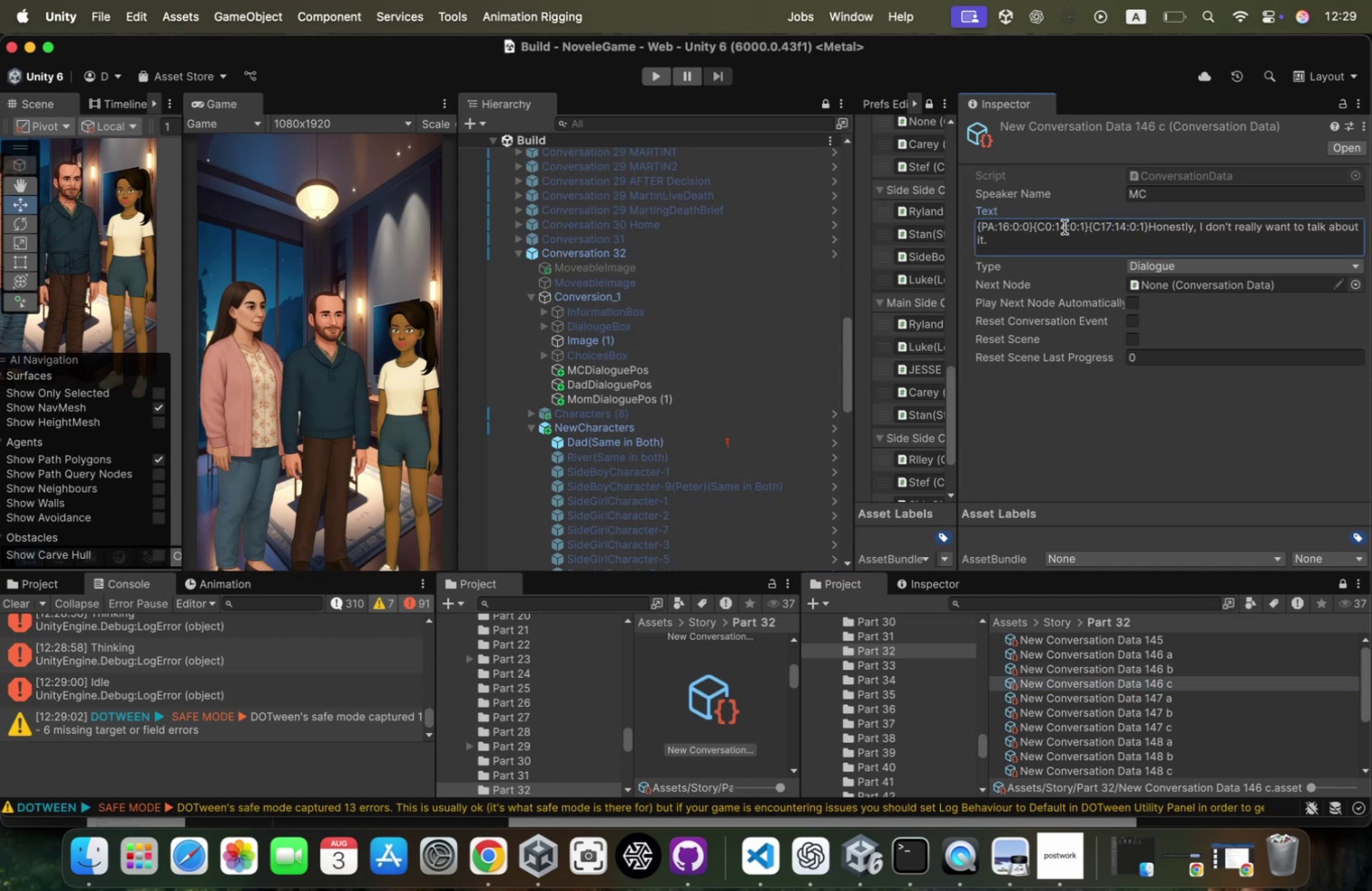 
double_click([1064, 227])
 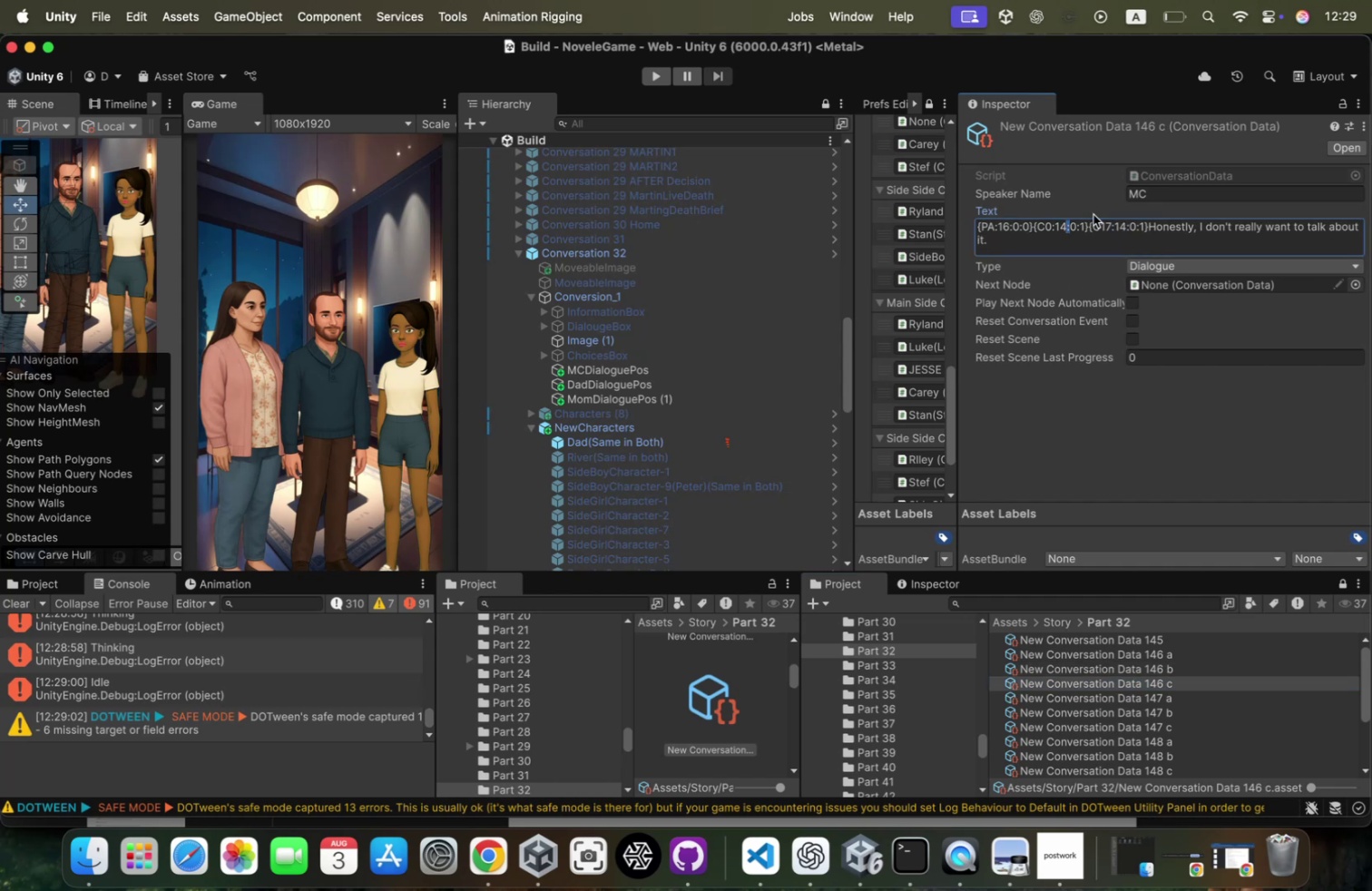 
key(ArrowRight)
 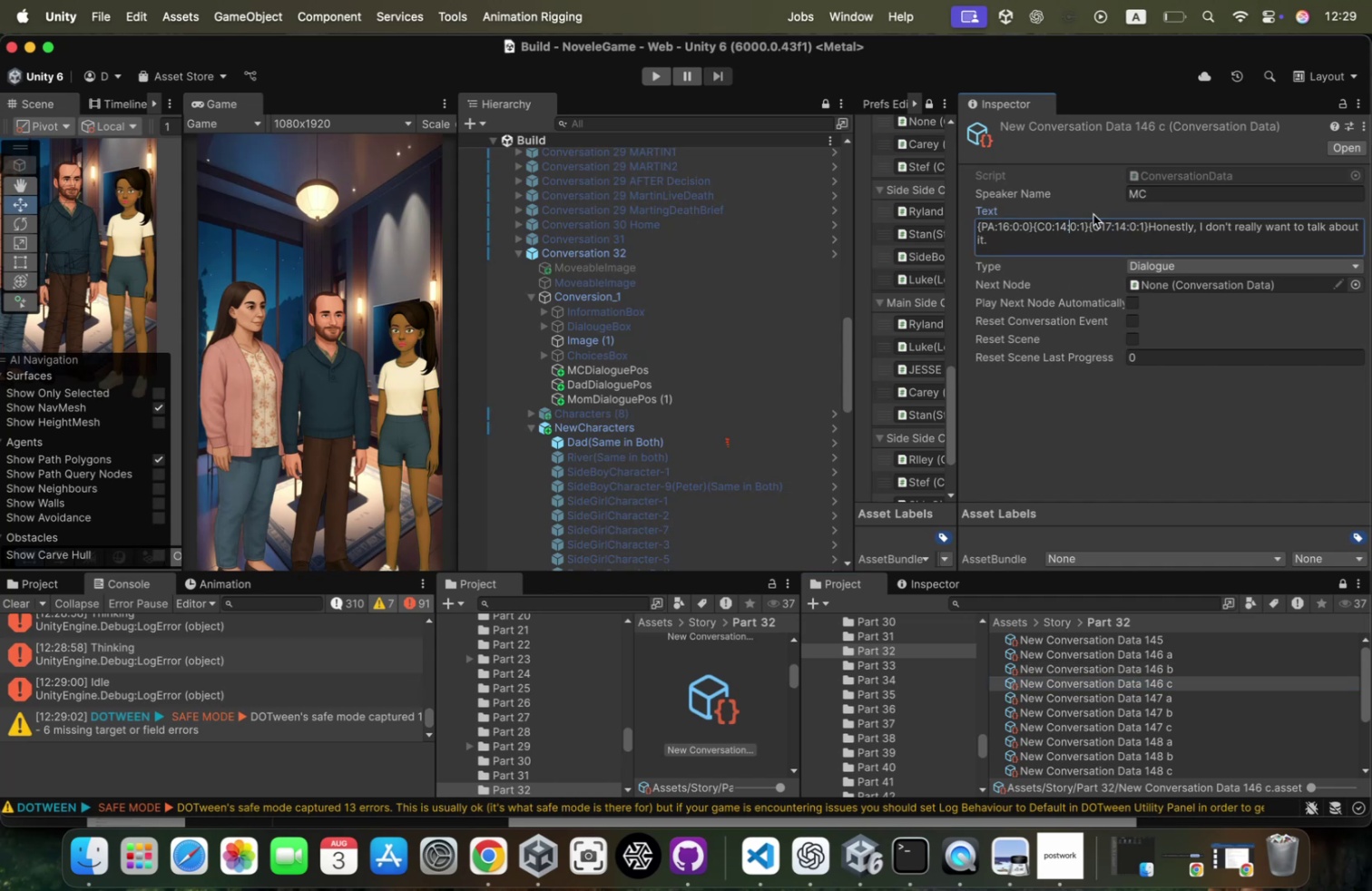 
key(ArrowLeft)
 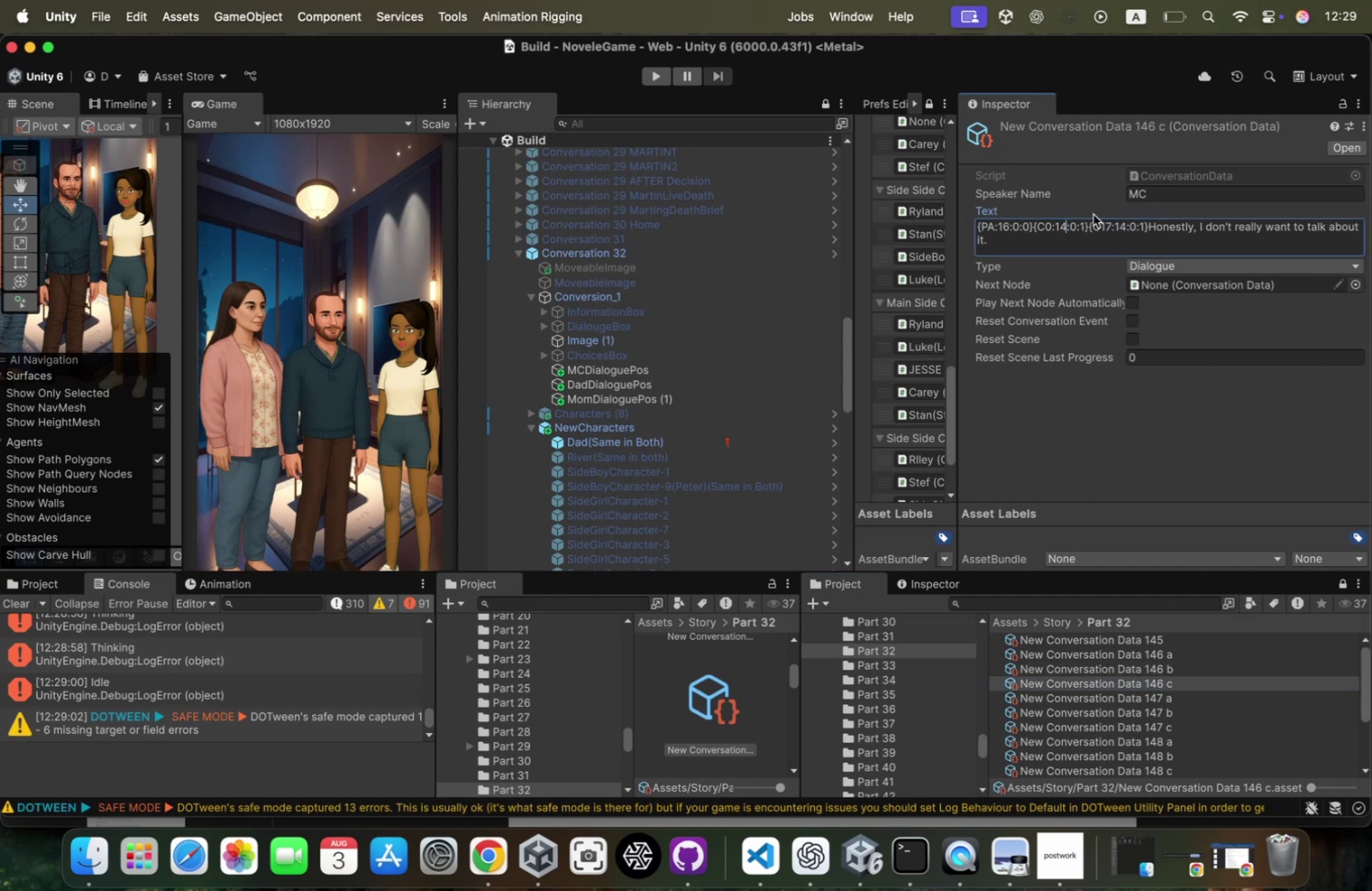 
key(Backspace)
 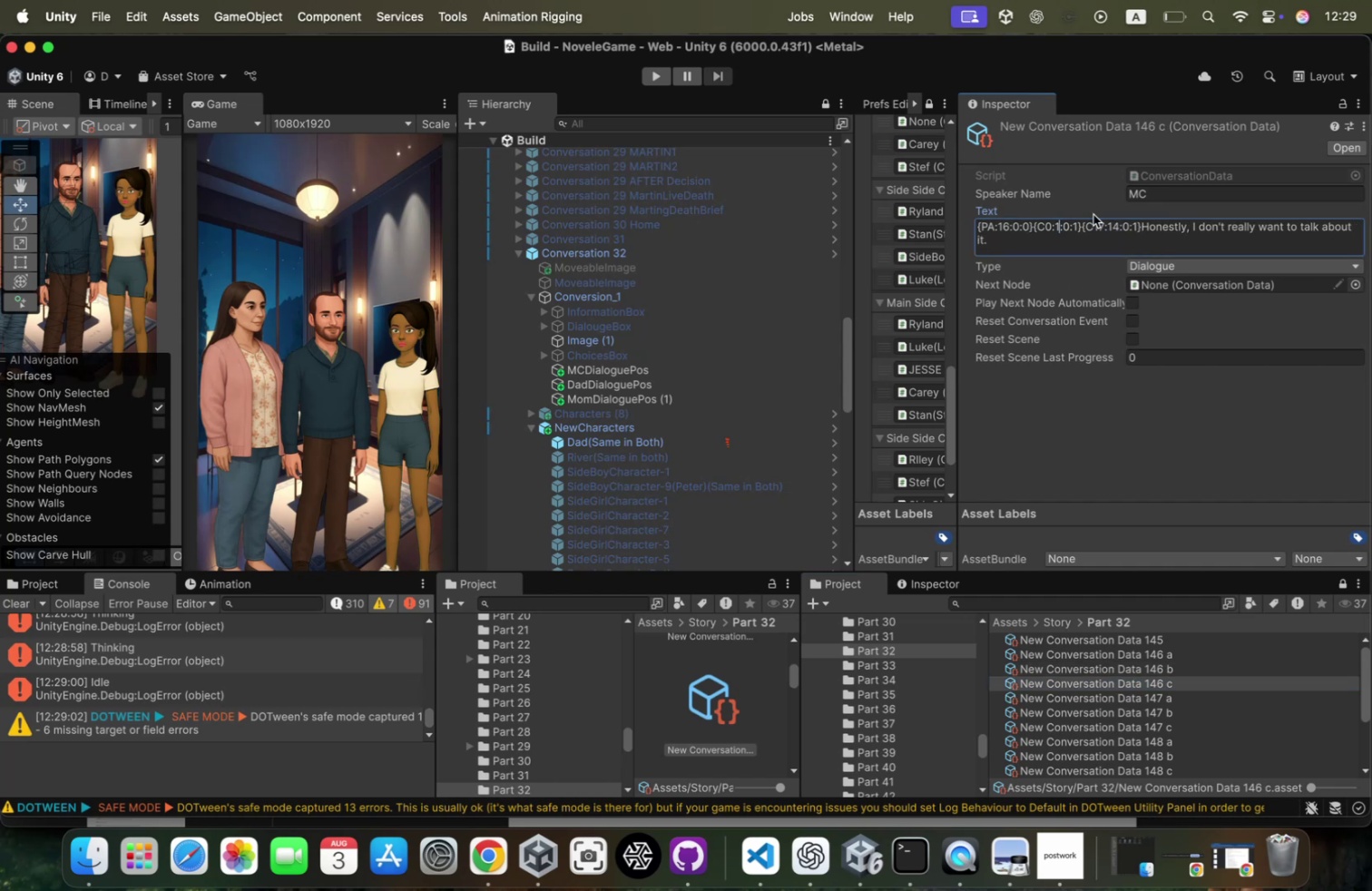 
key(Backspace)
 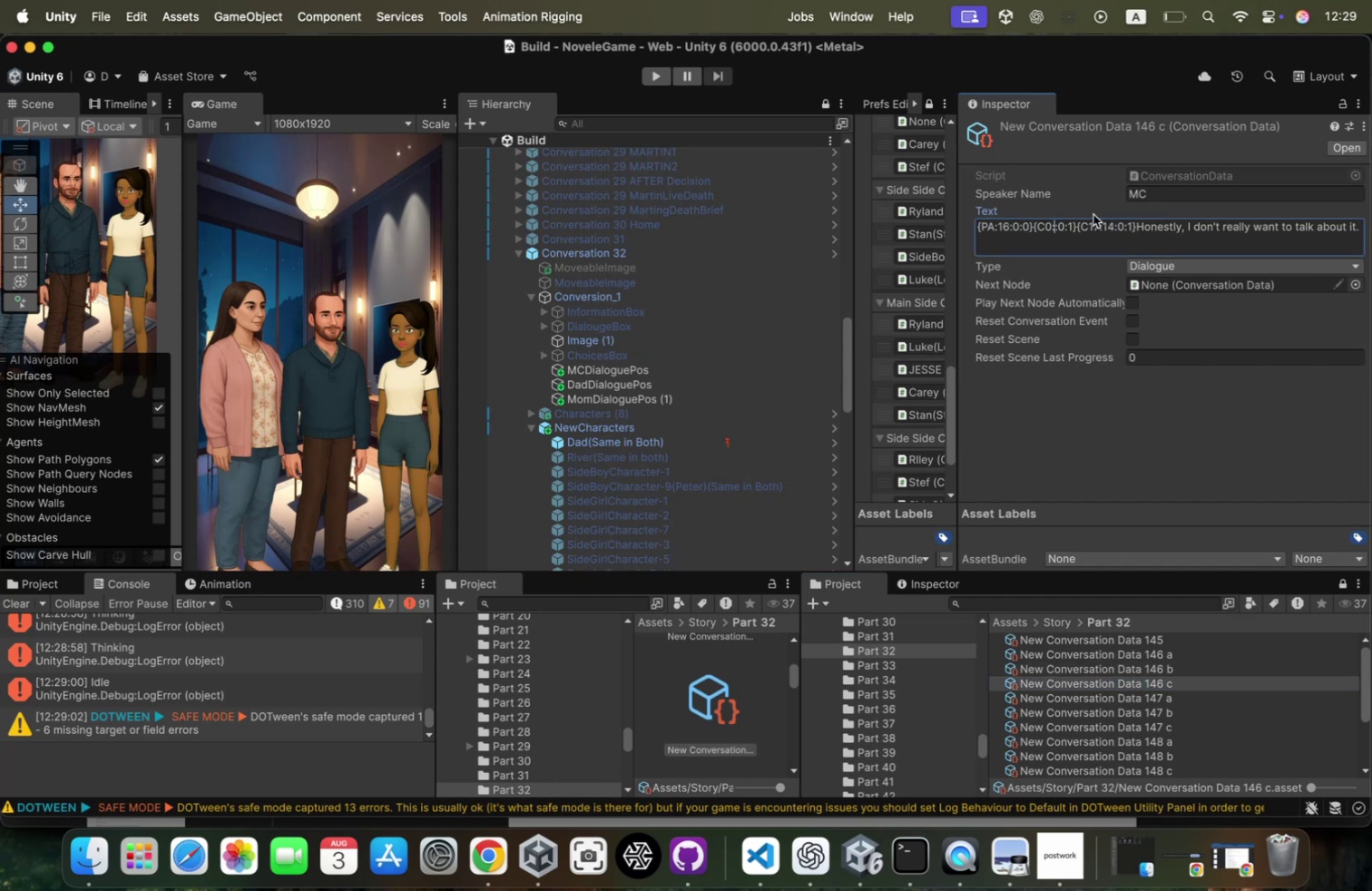 
key(3)
 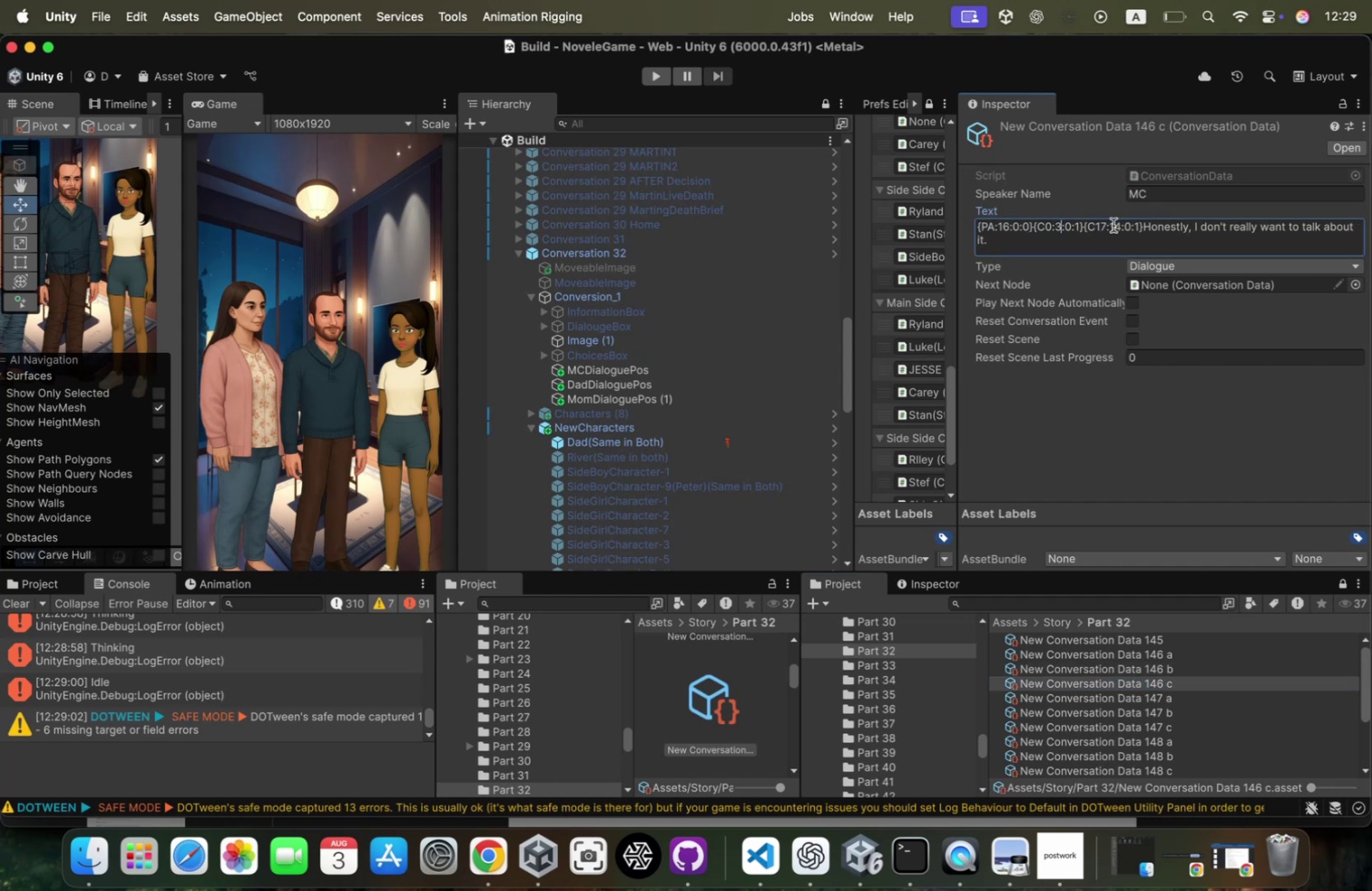 
double_click([1113, 228])
 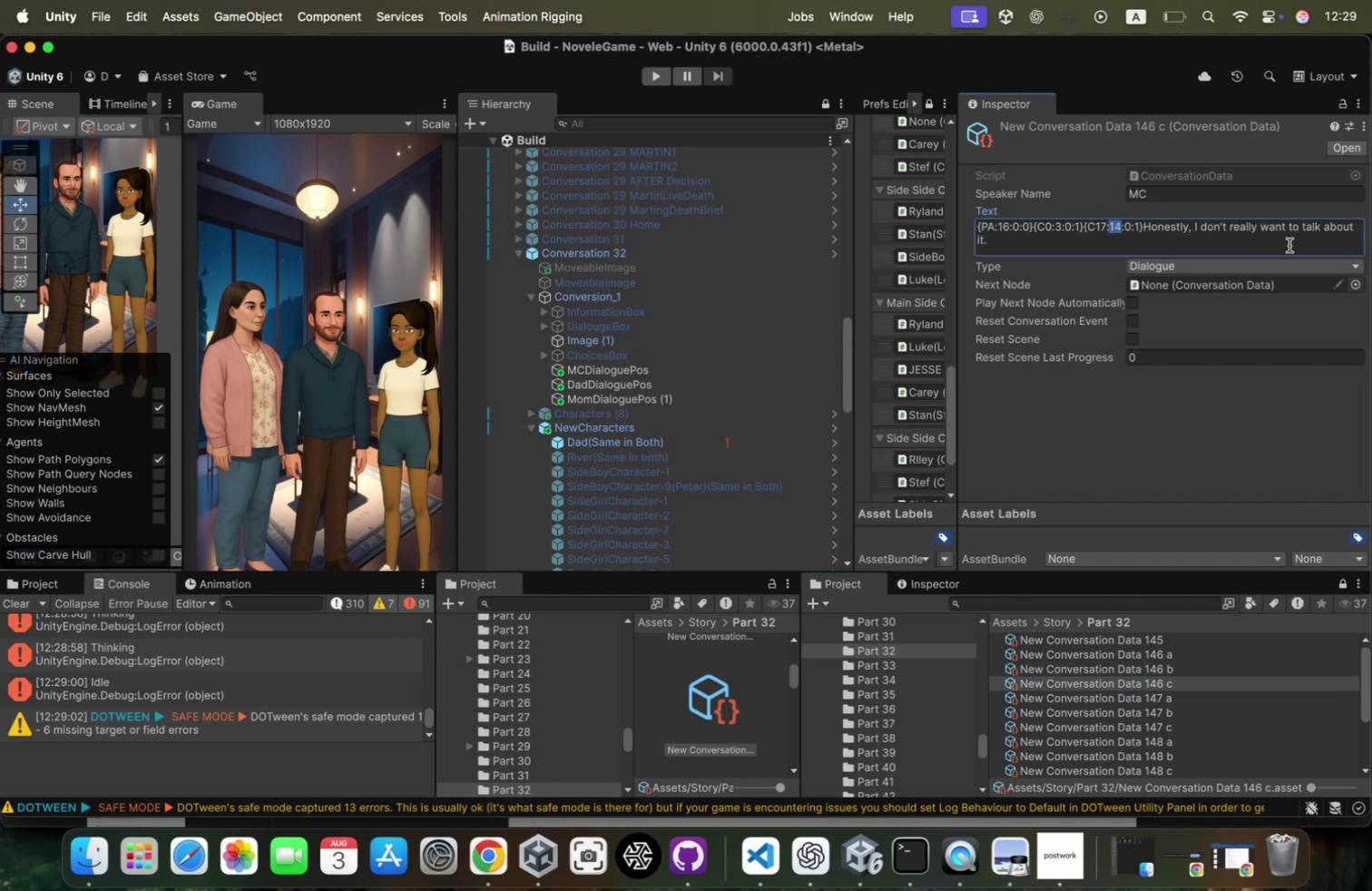 
key(3)
 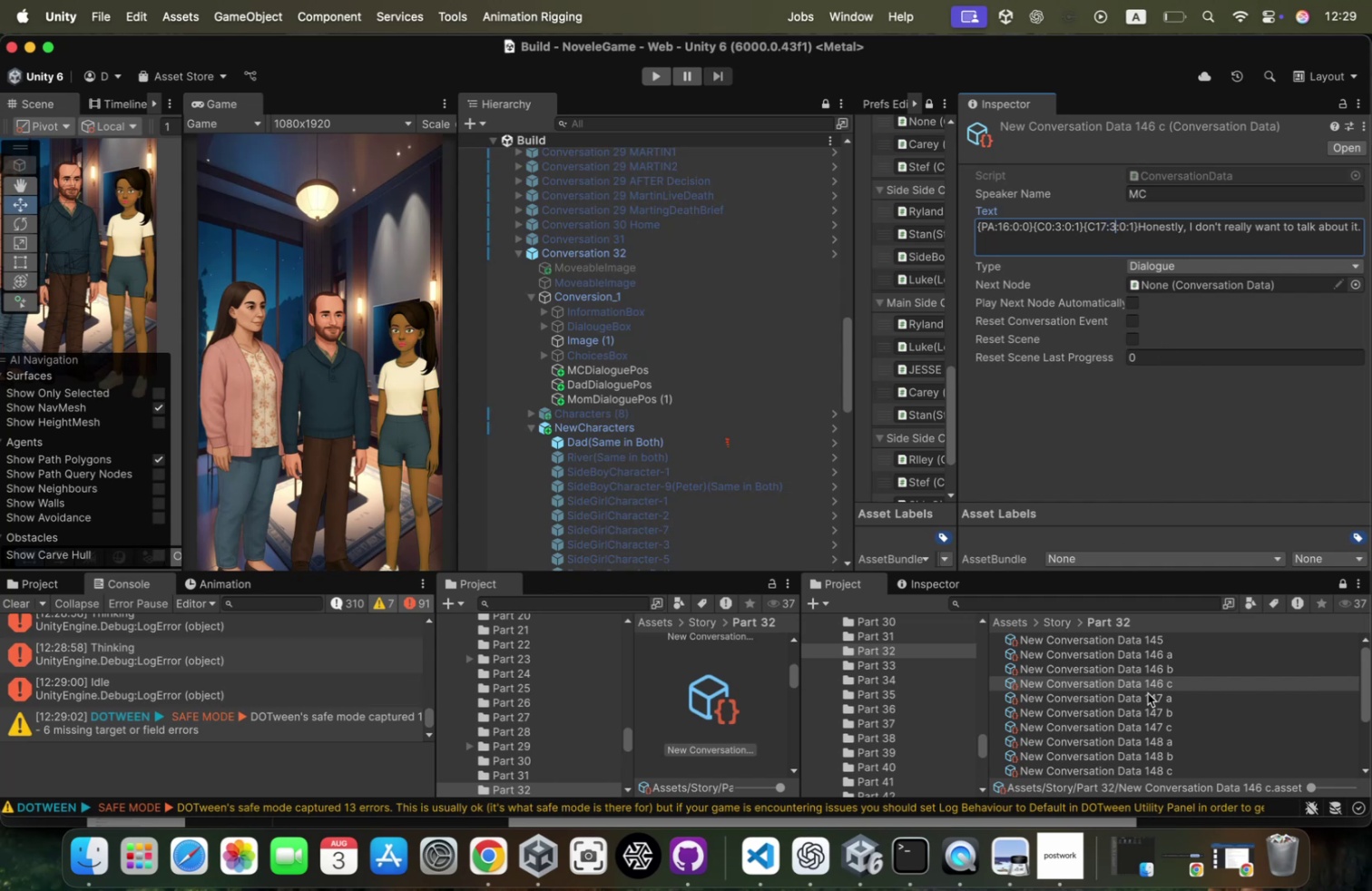 
wait(5.94)
 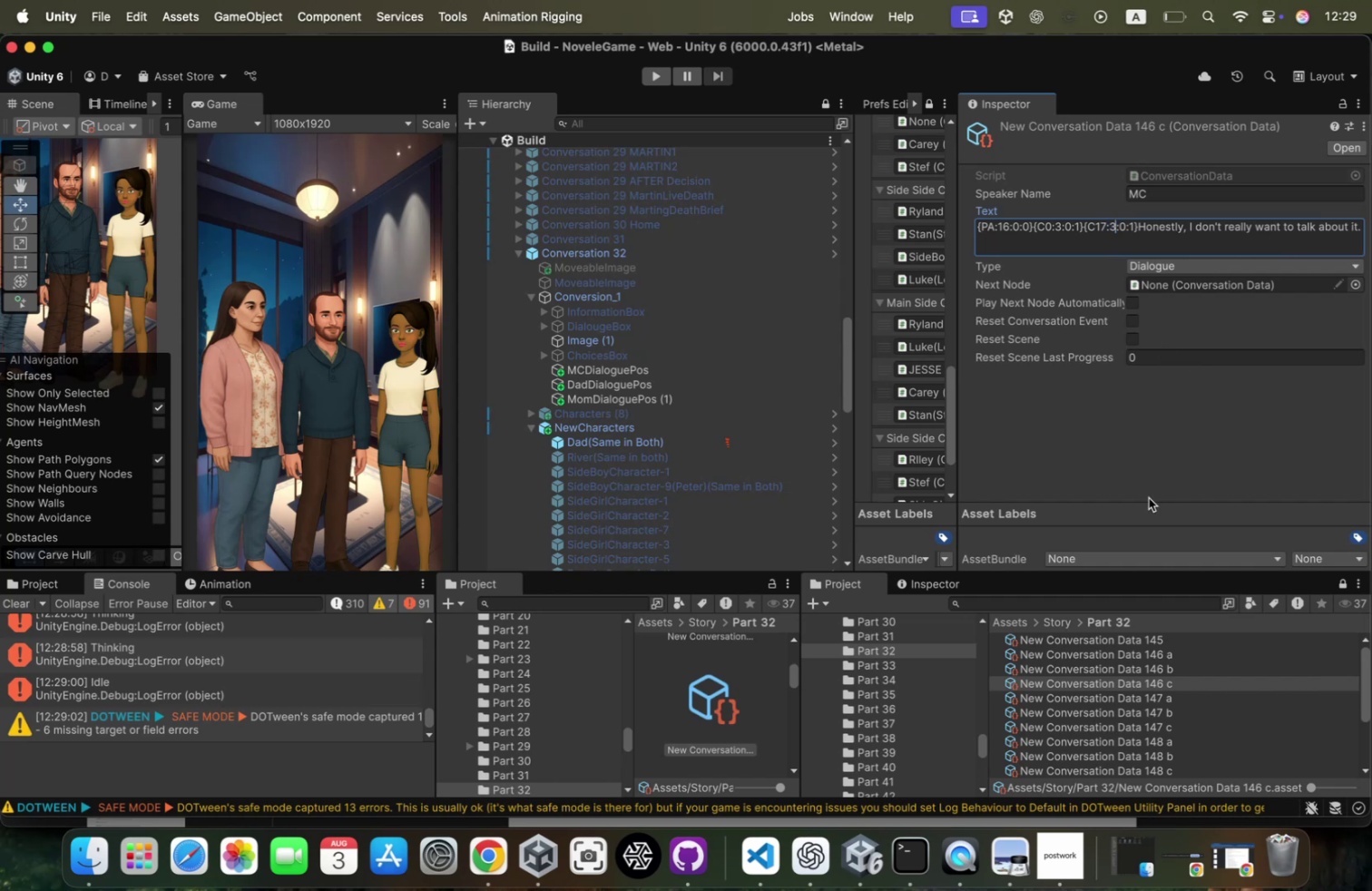 
left_click([1142, 696])
 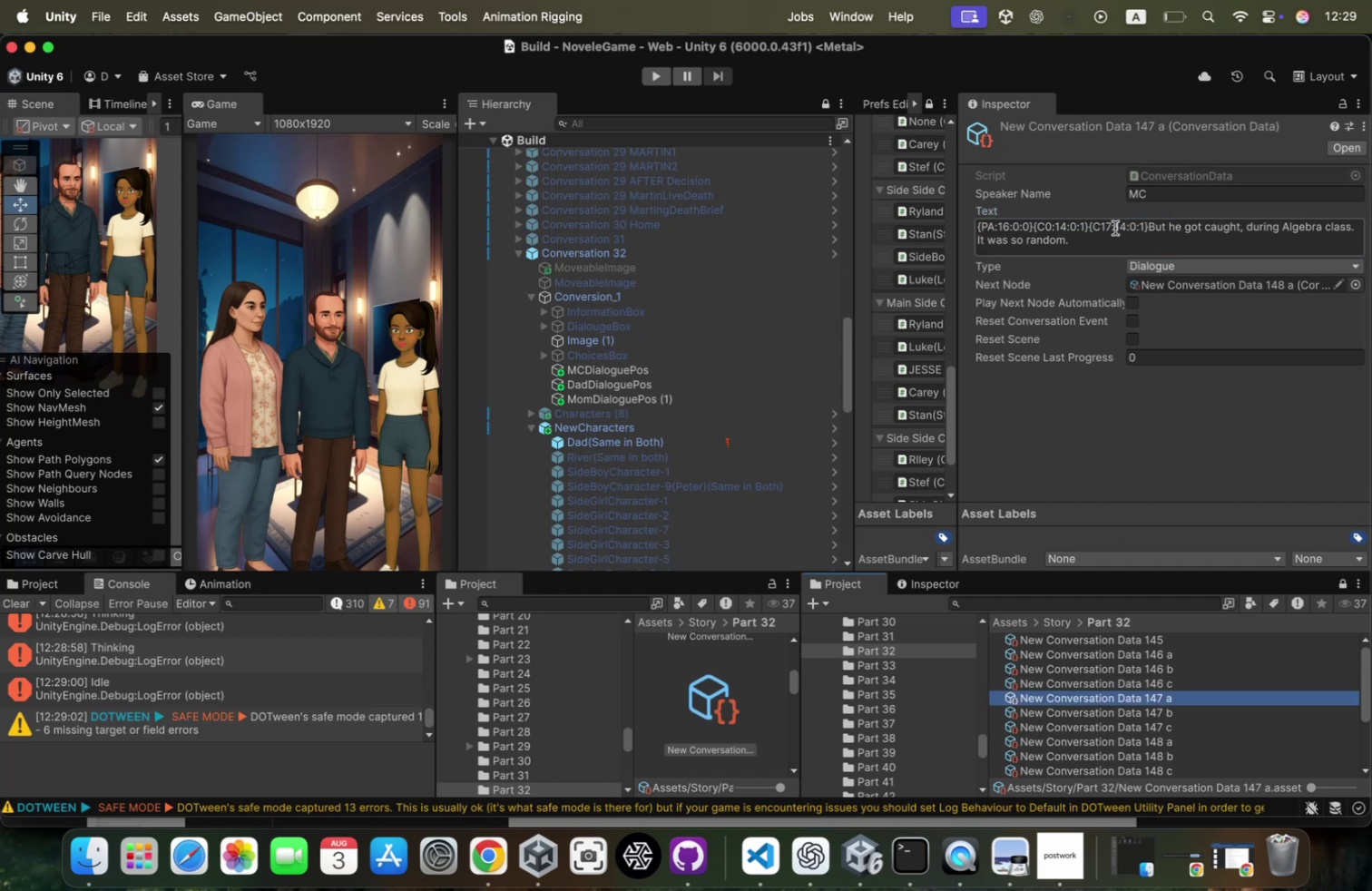 
double_click([1122, 223])
 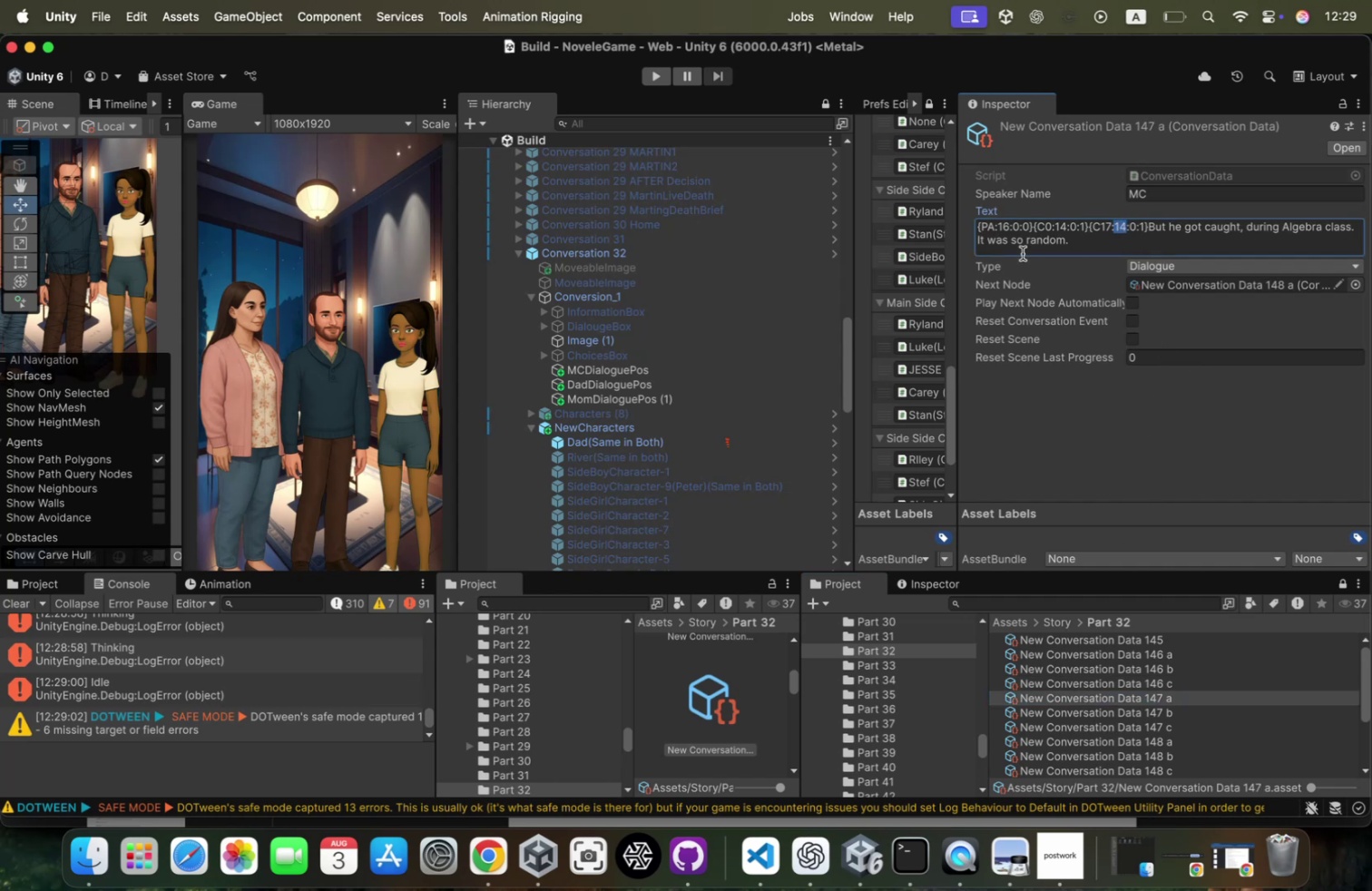 
key(3)
 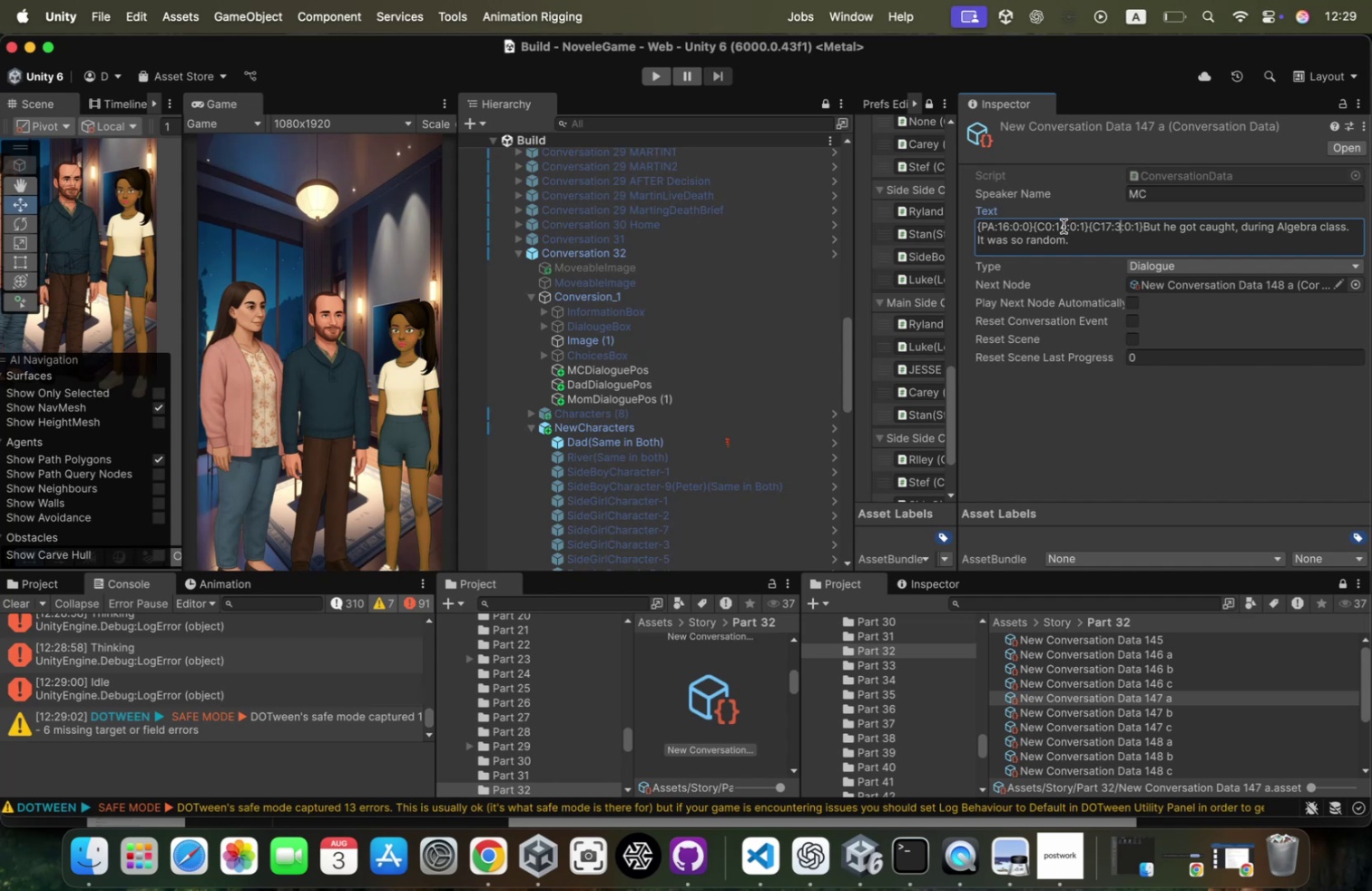 
double_click([1059, 226])
 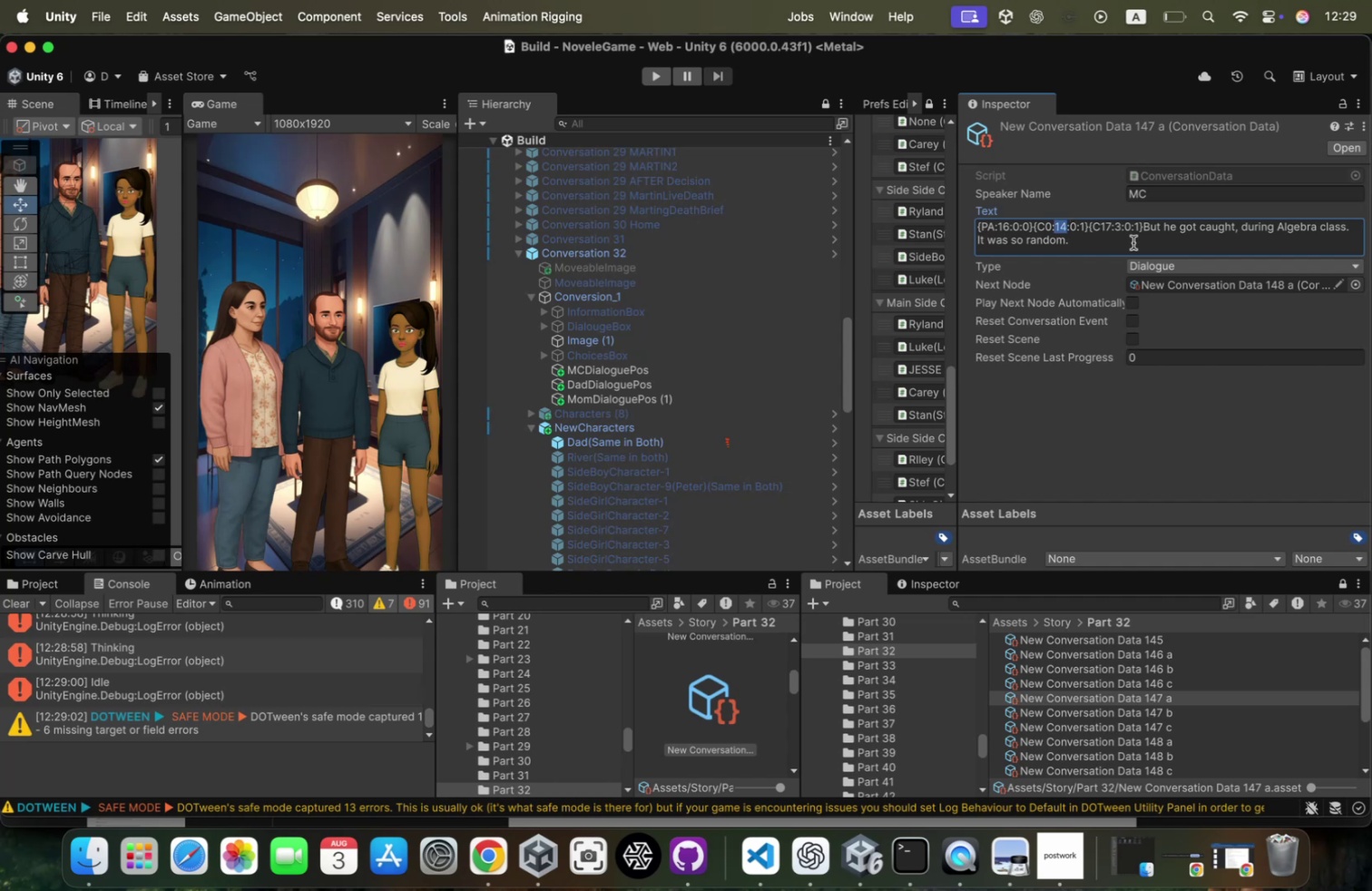 
key(3)
 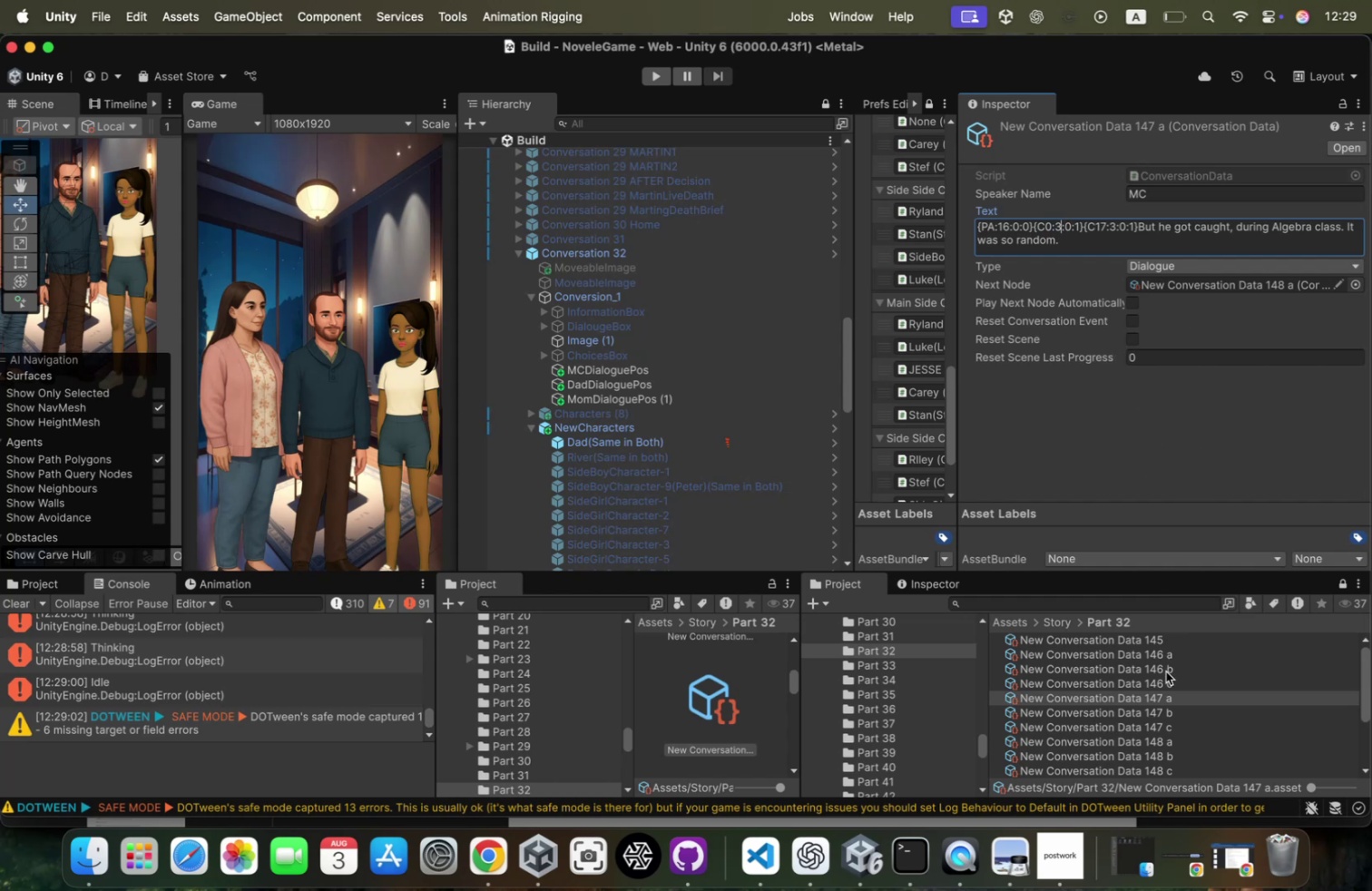 
wait(5.34)
 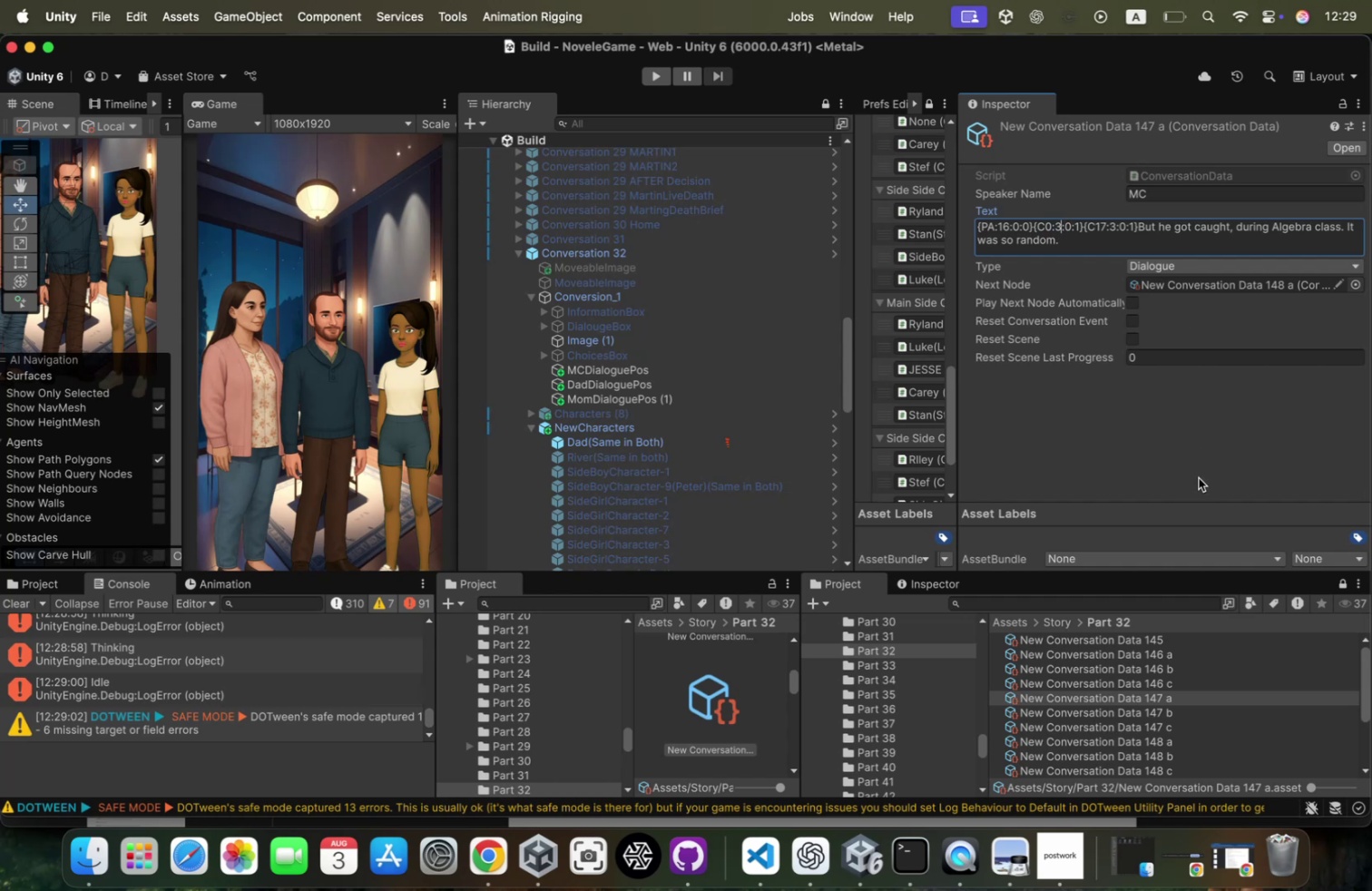 
left_click([1163, 710])
 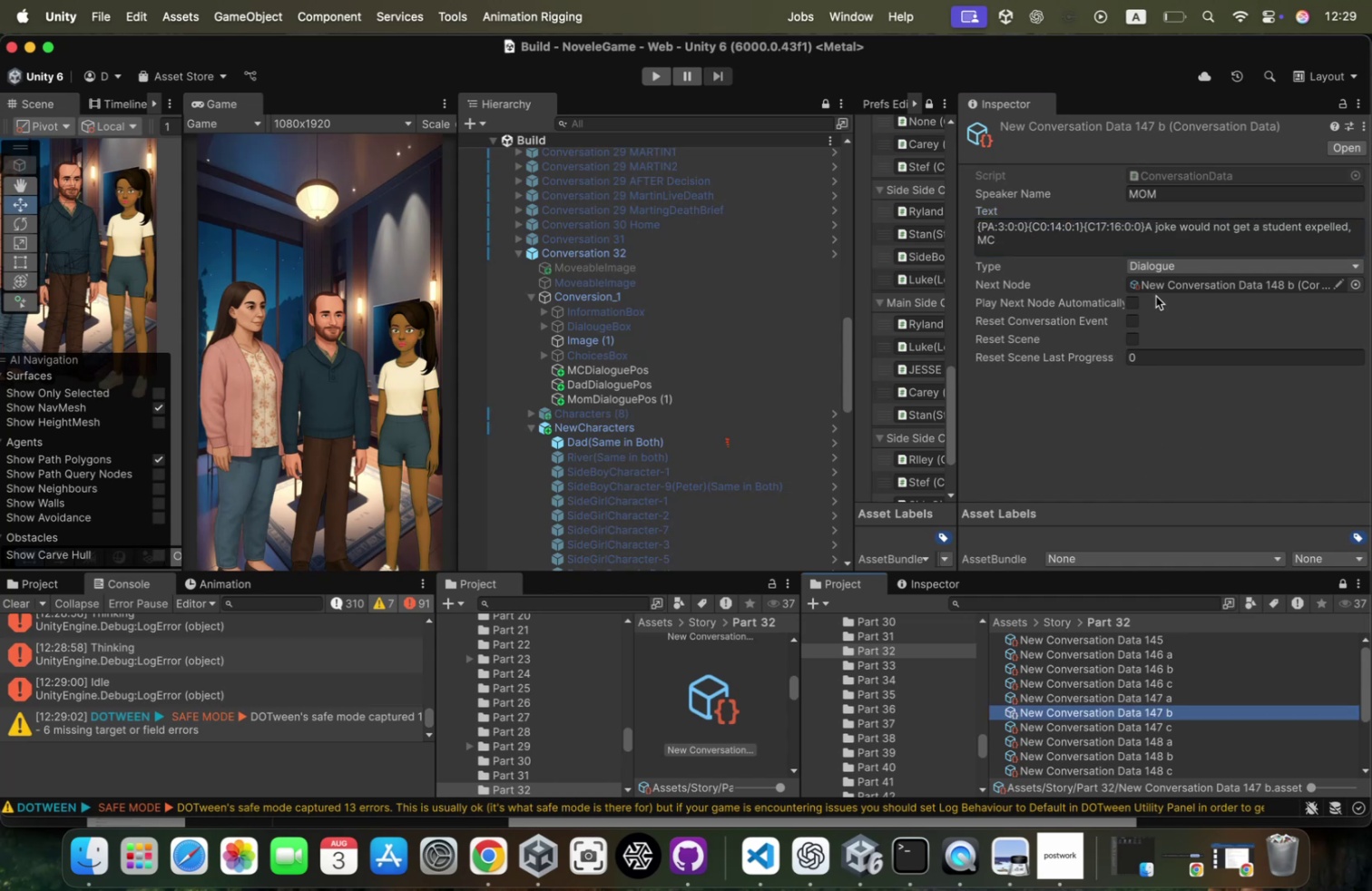 
key(Meta+Z)
 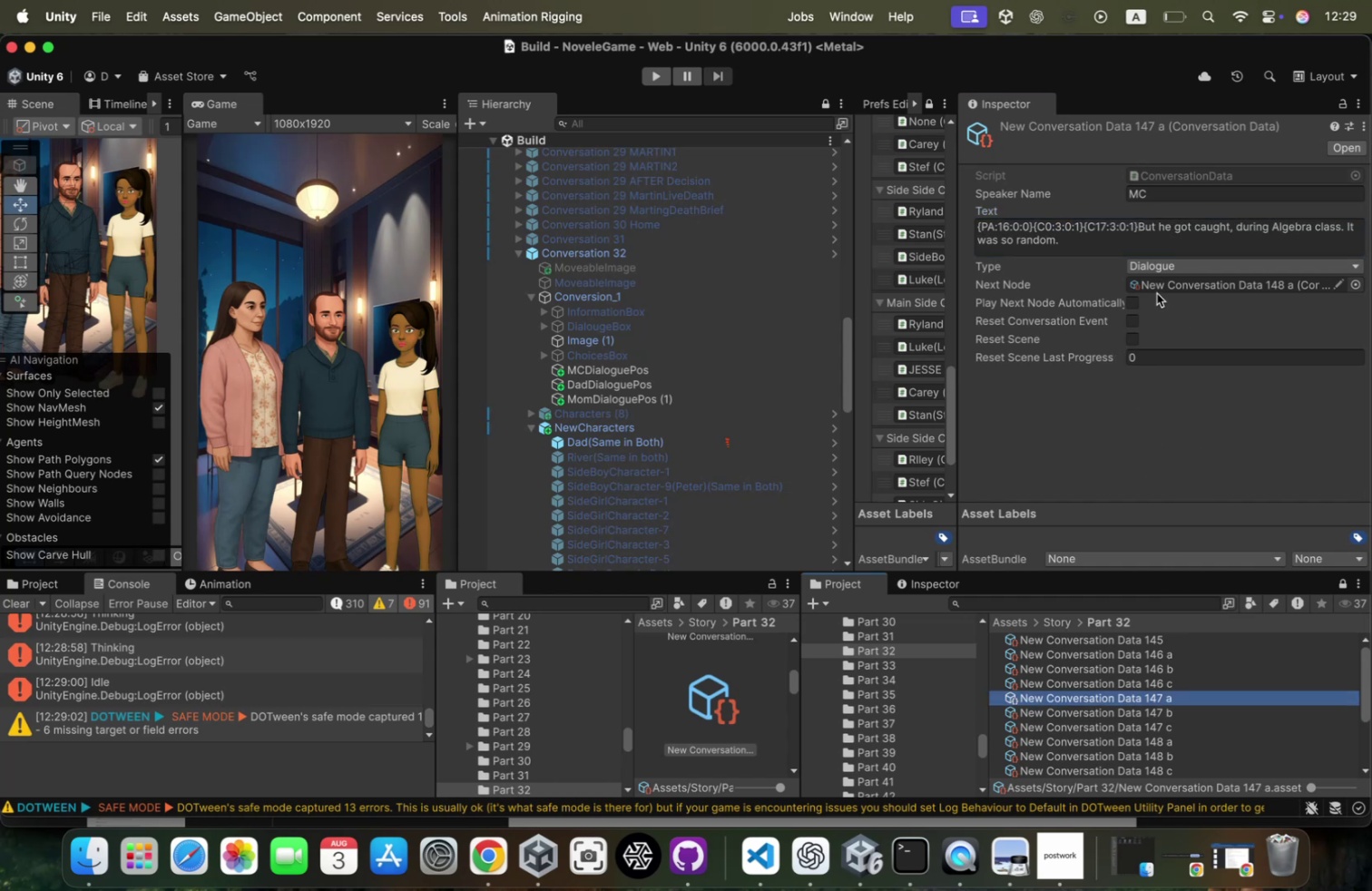 
key(Meta+Z)
 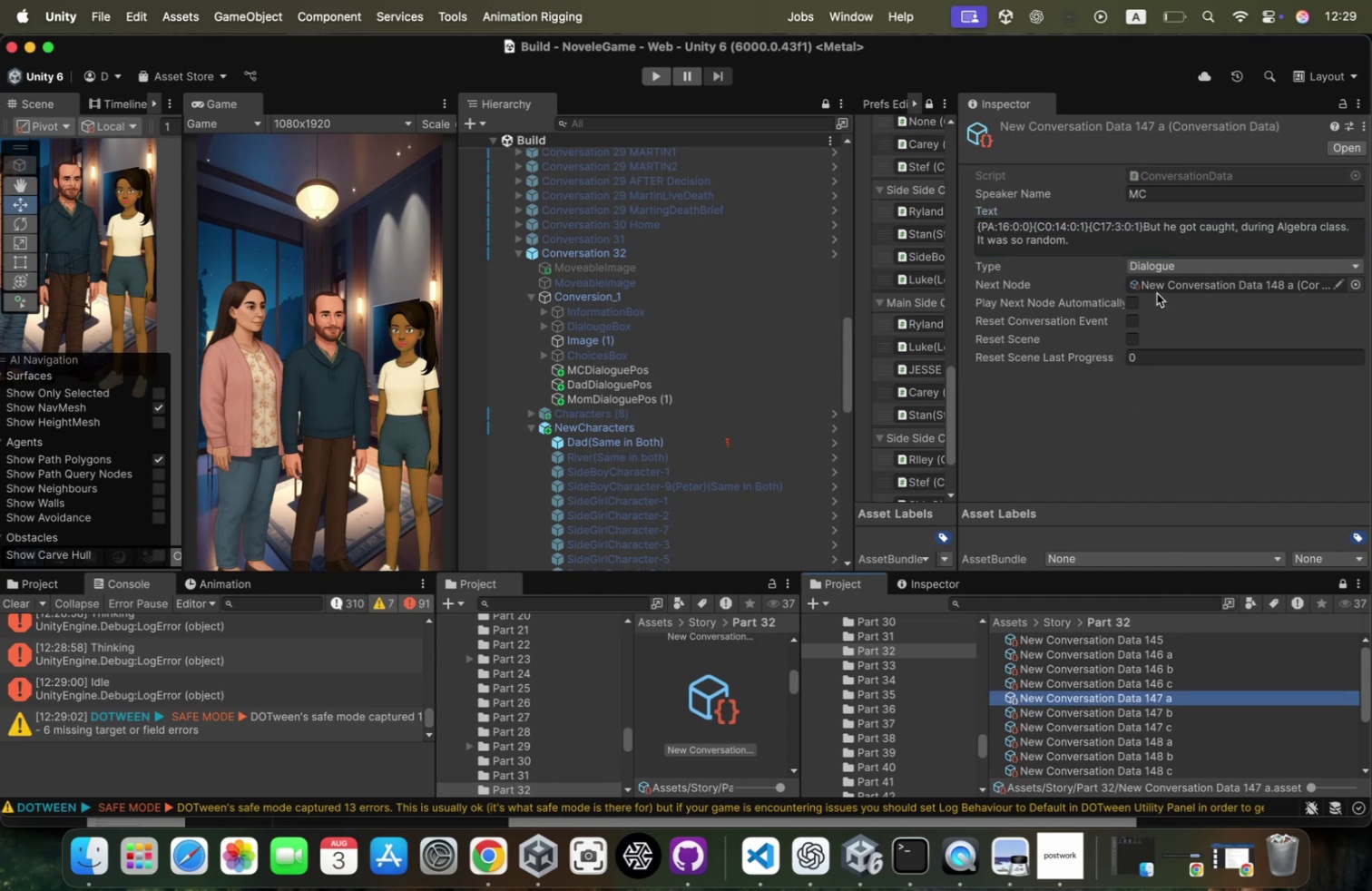 
key(Meta+Z)
 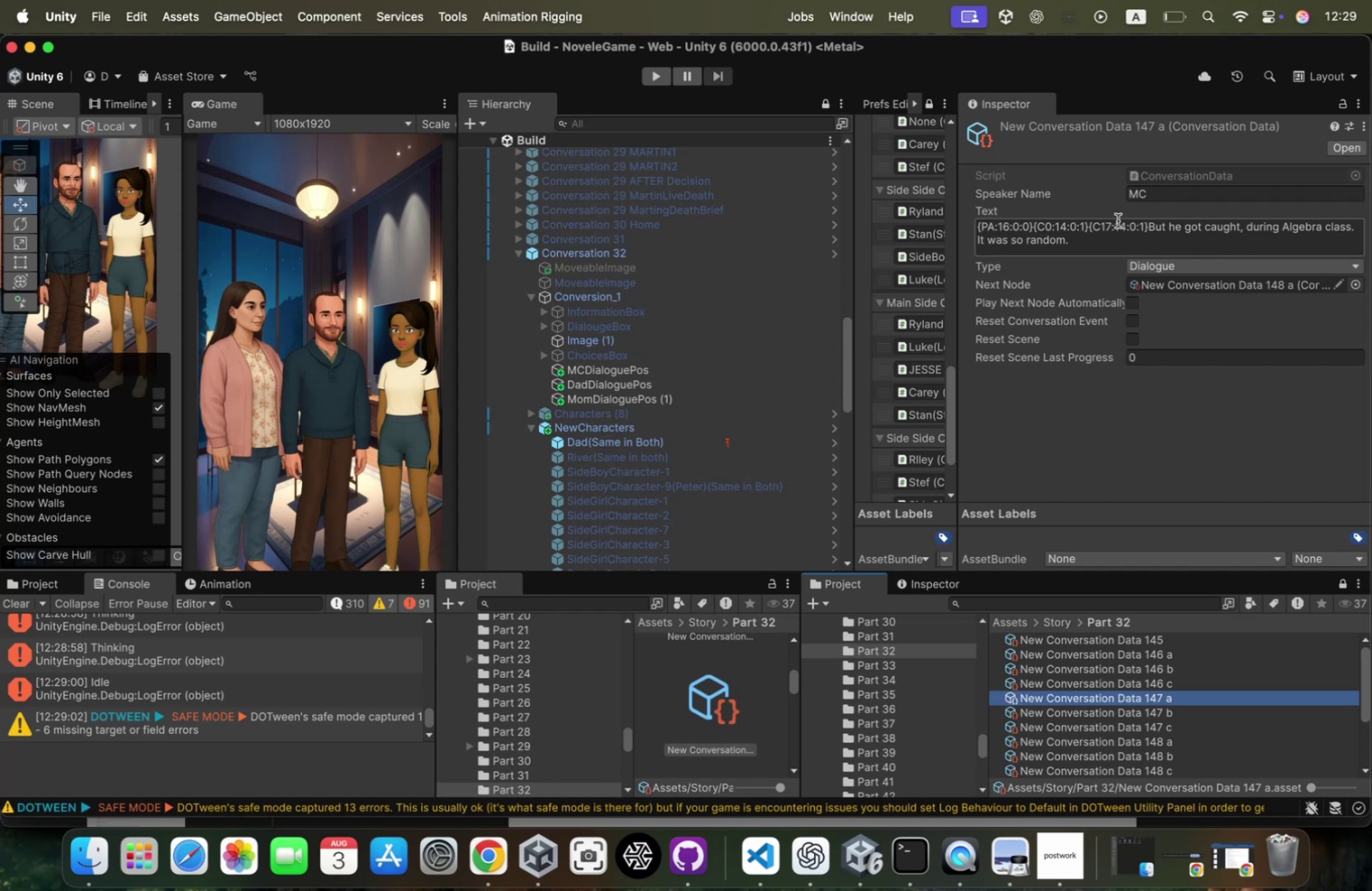 
left_click([1118, 223])
 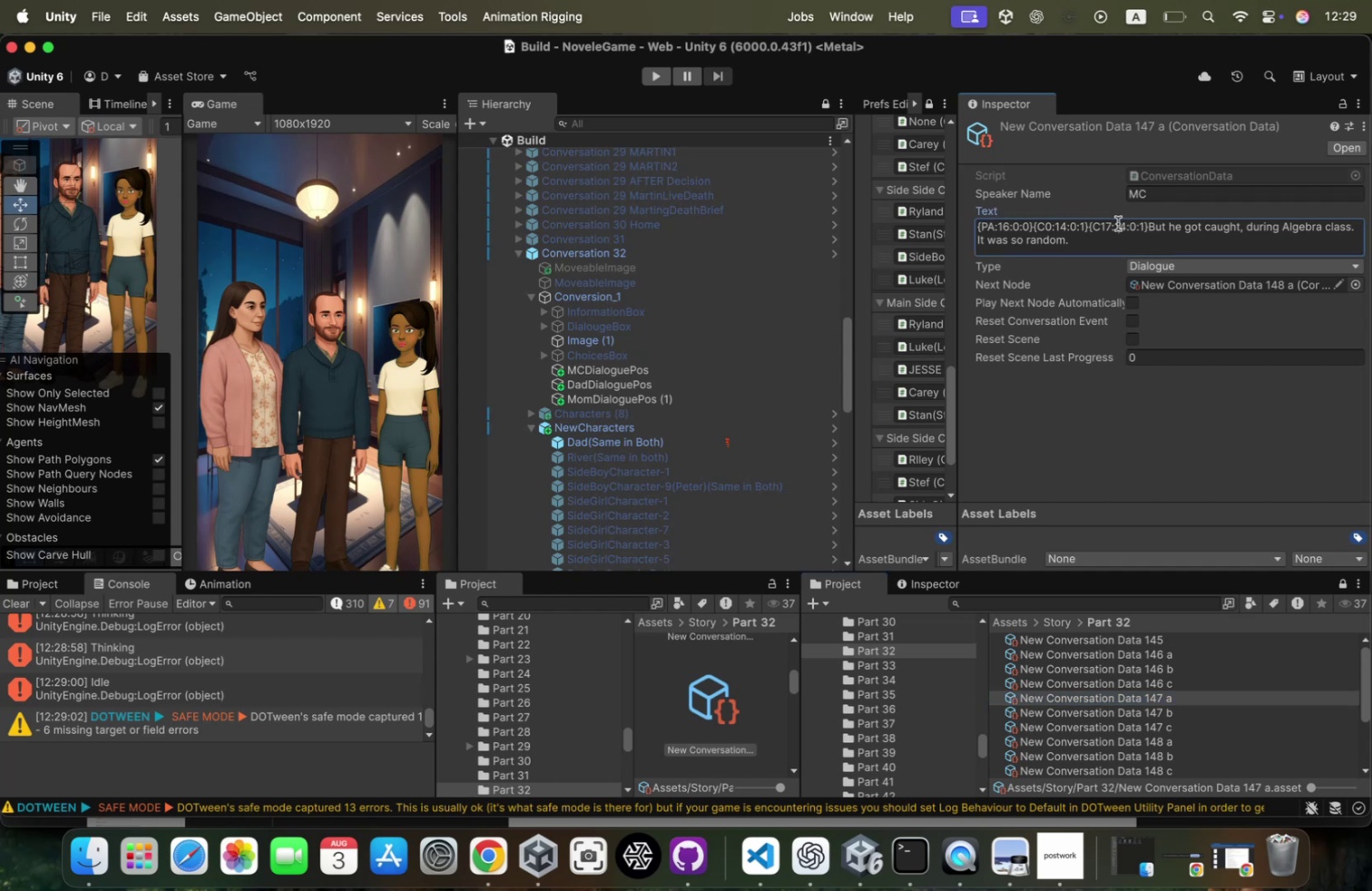 
left_click([1118, 223])
 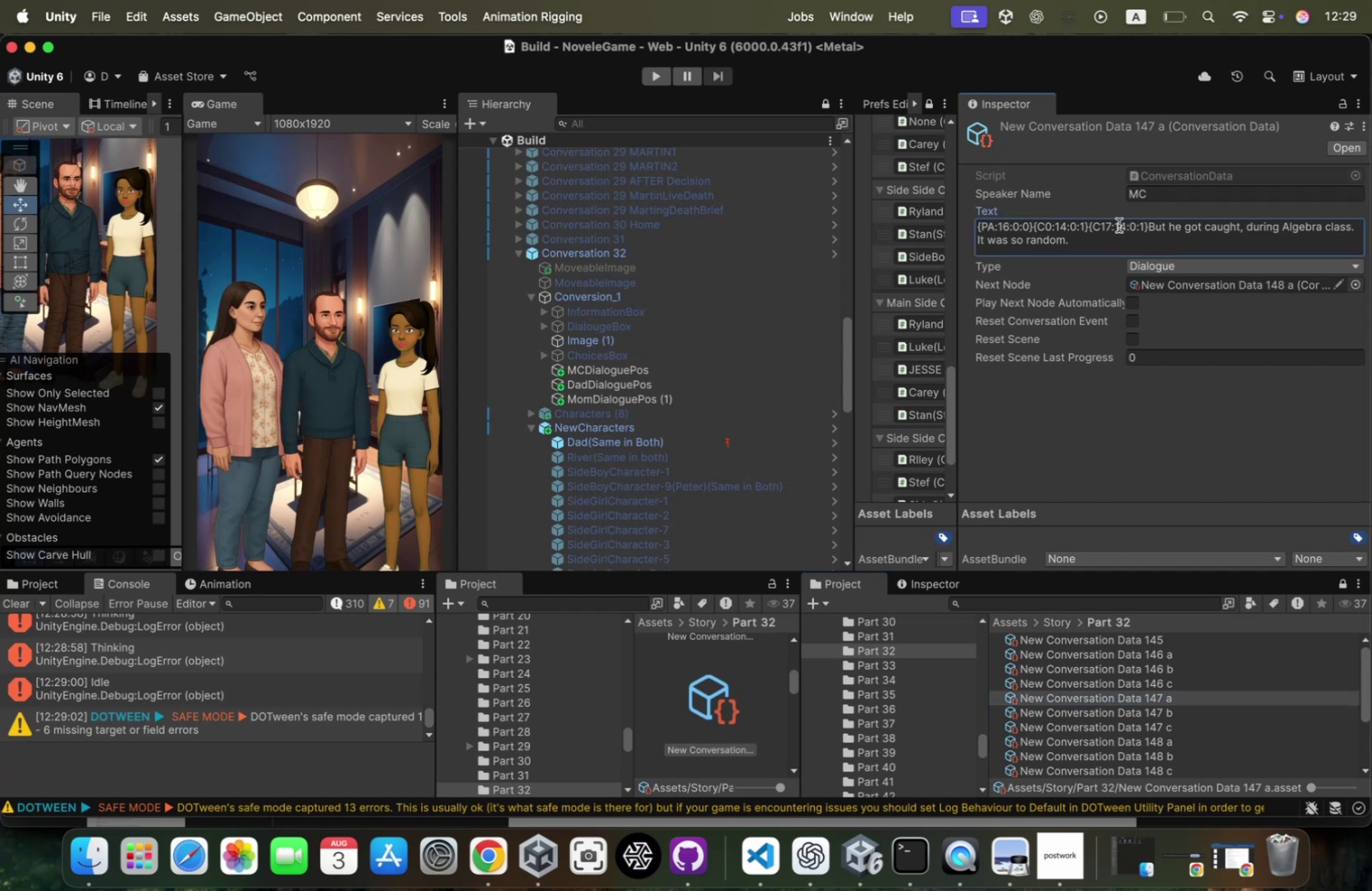 
left_click([1118, 225])
 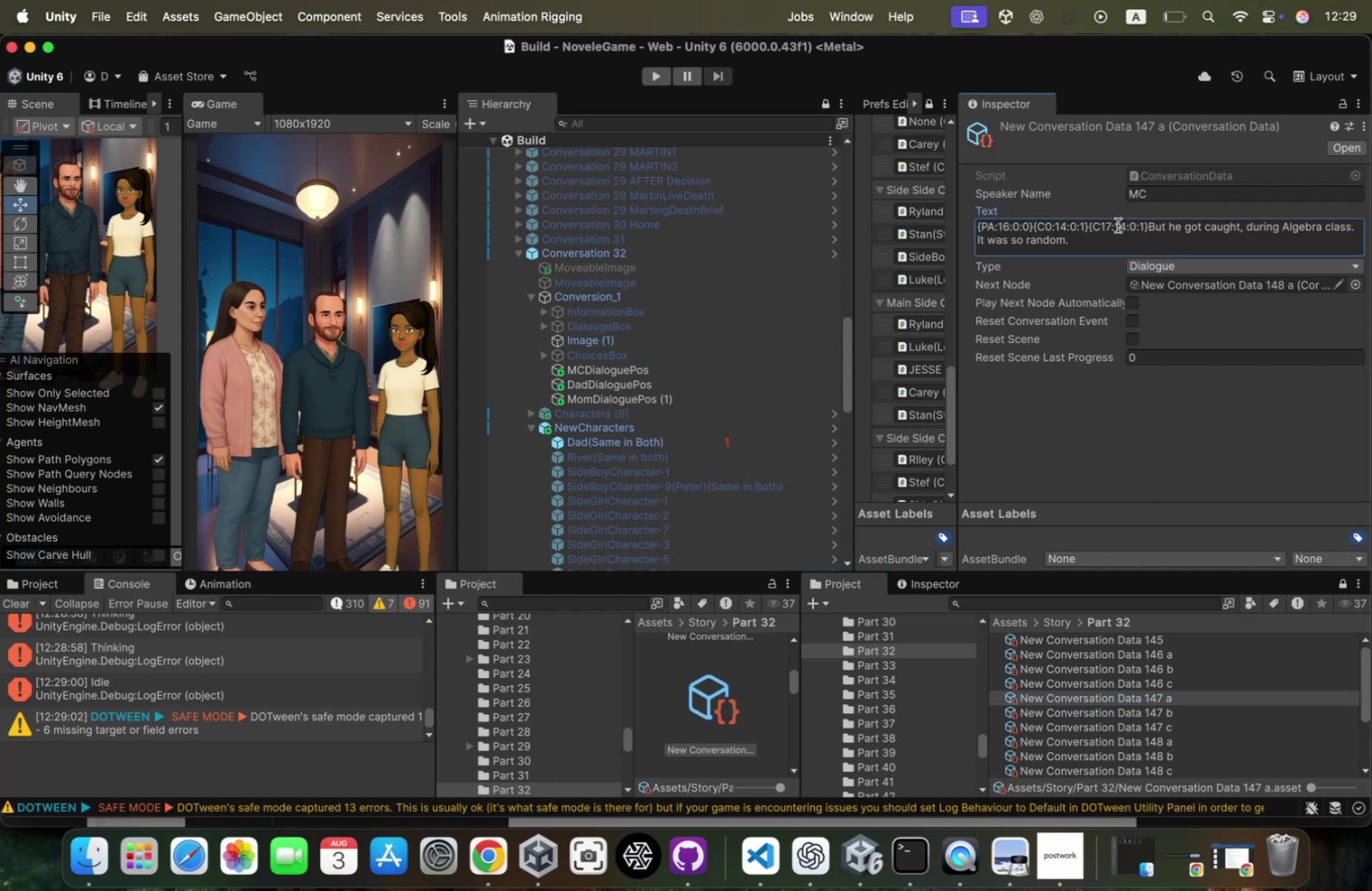 
left_click([1118, 225])
 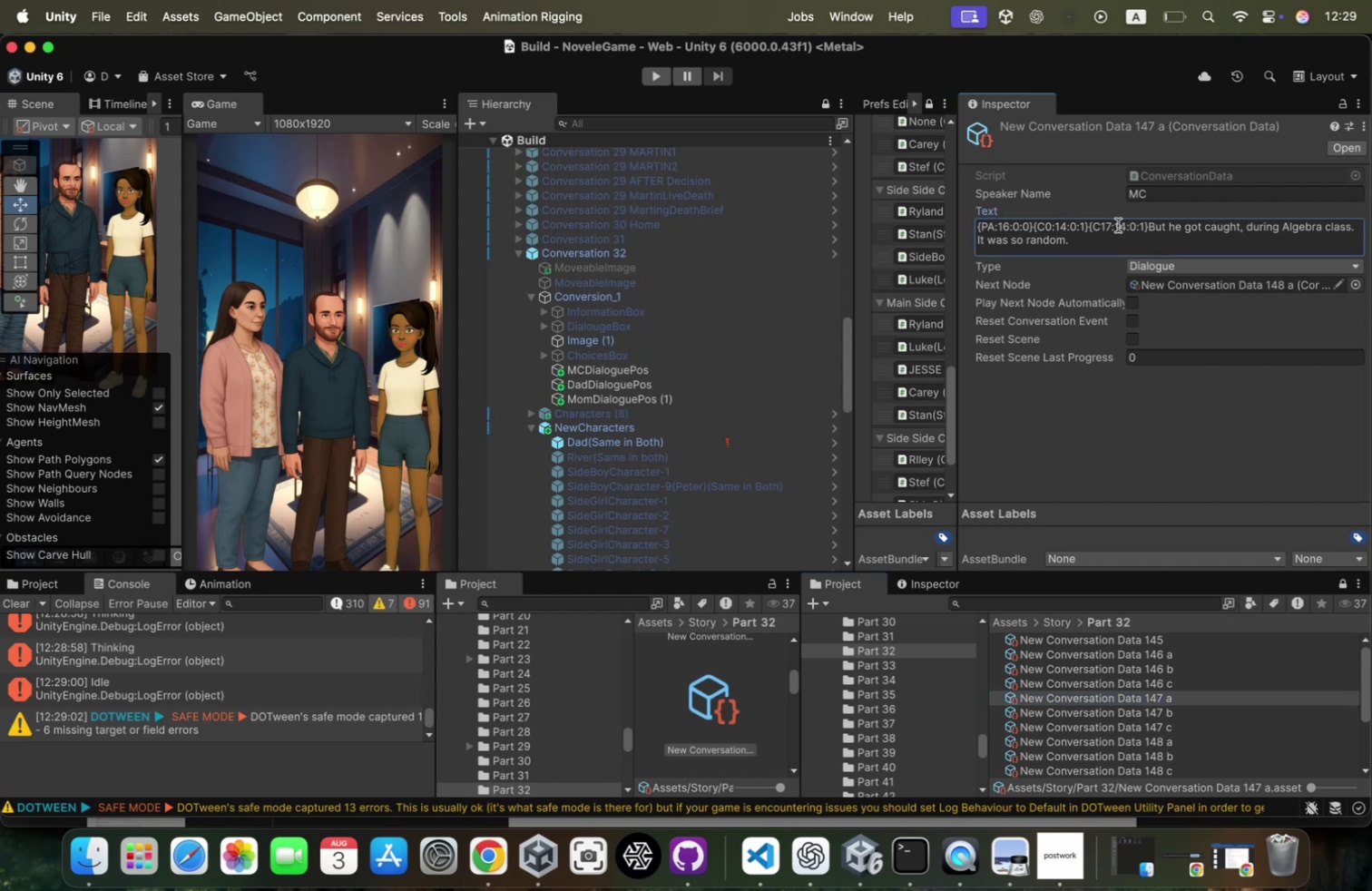 
left_click([1118, 225])
 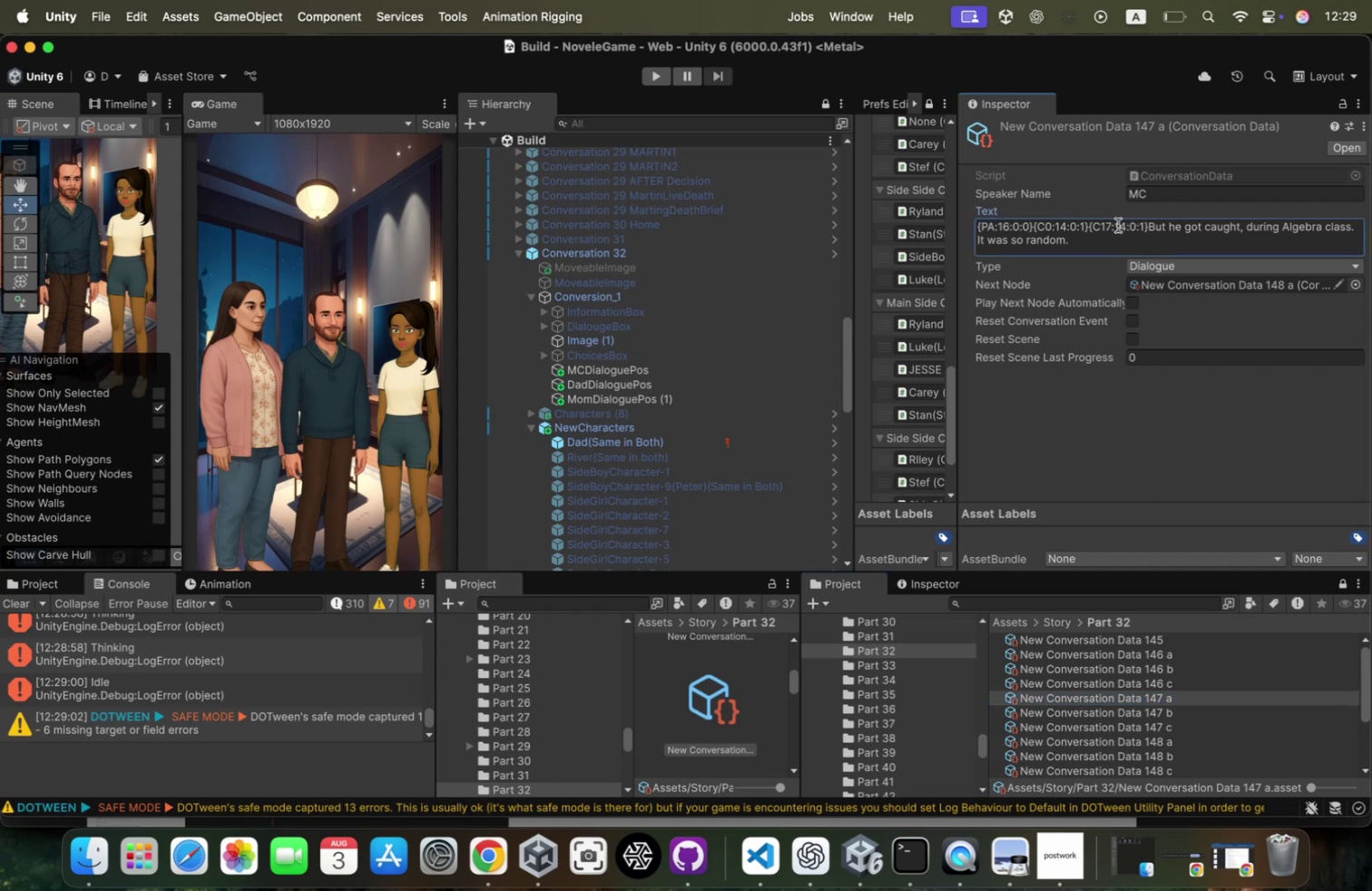 
double_click([1118, 225])
 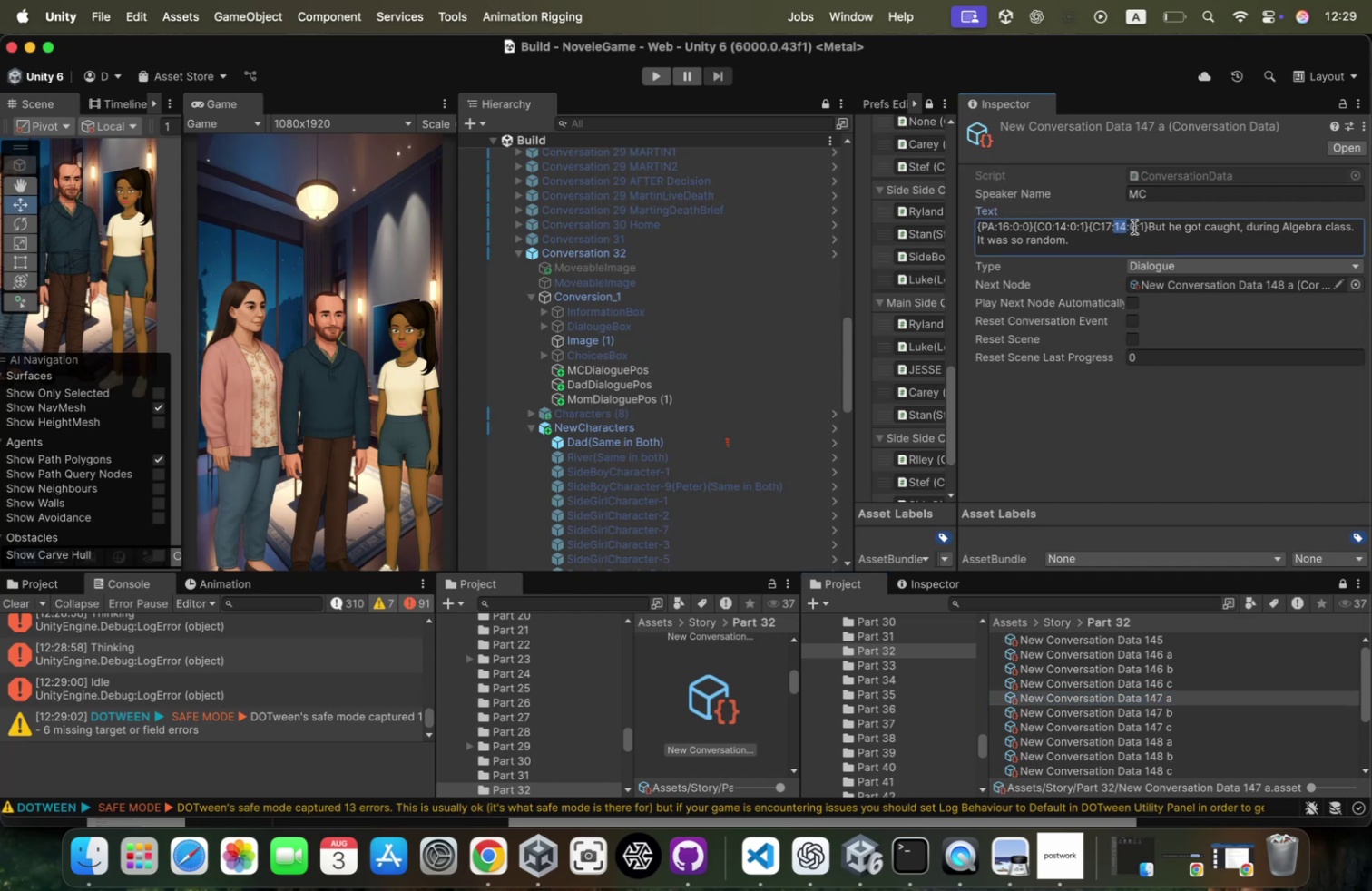 
key(3)
 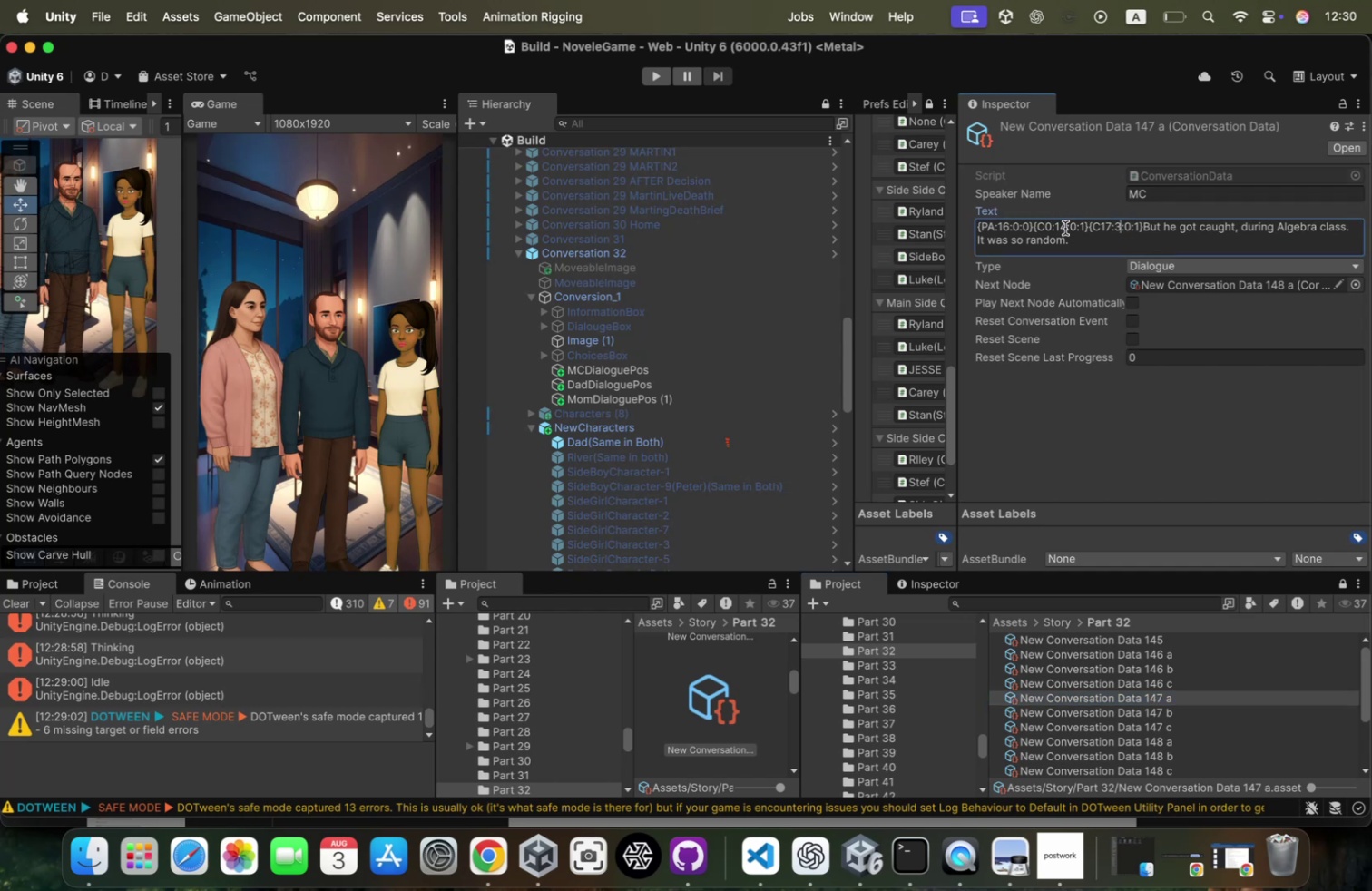 
double_click([1065, 228])
 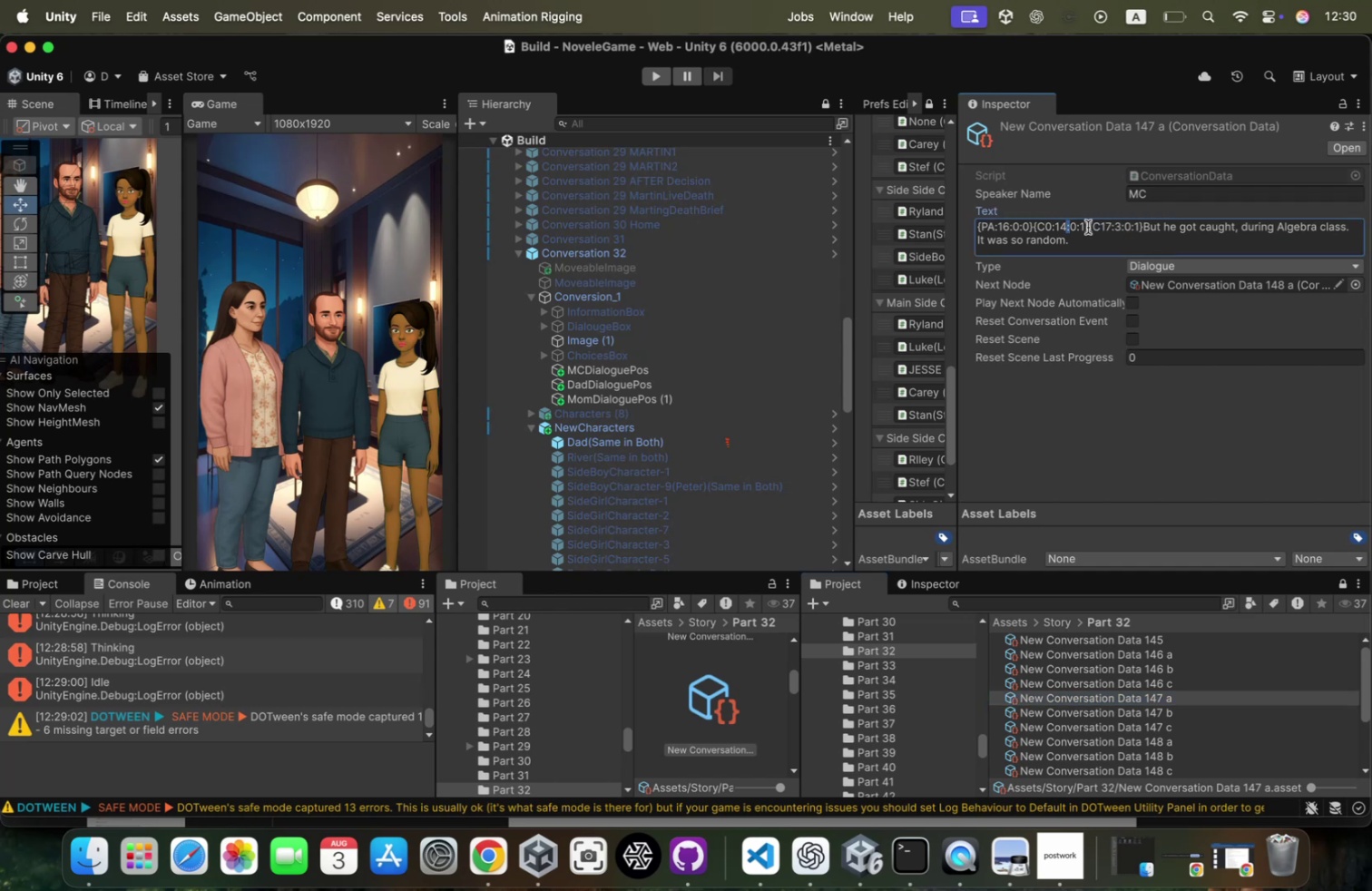 
left_click([1056, 228])
 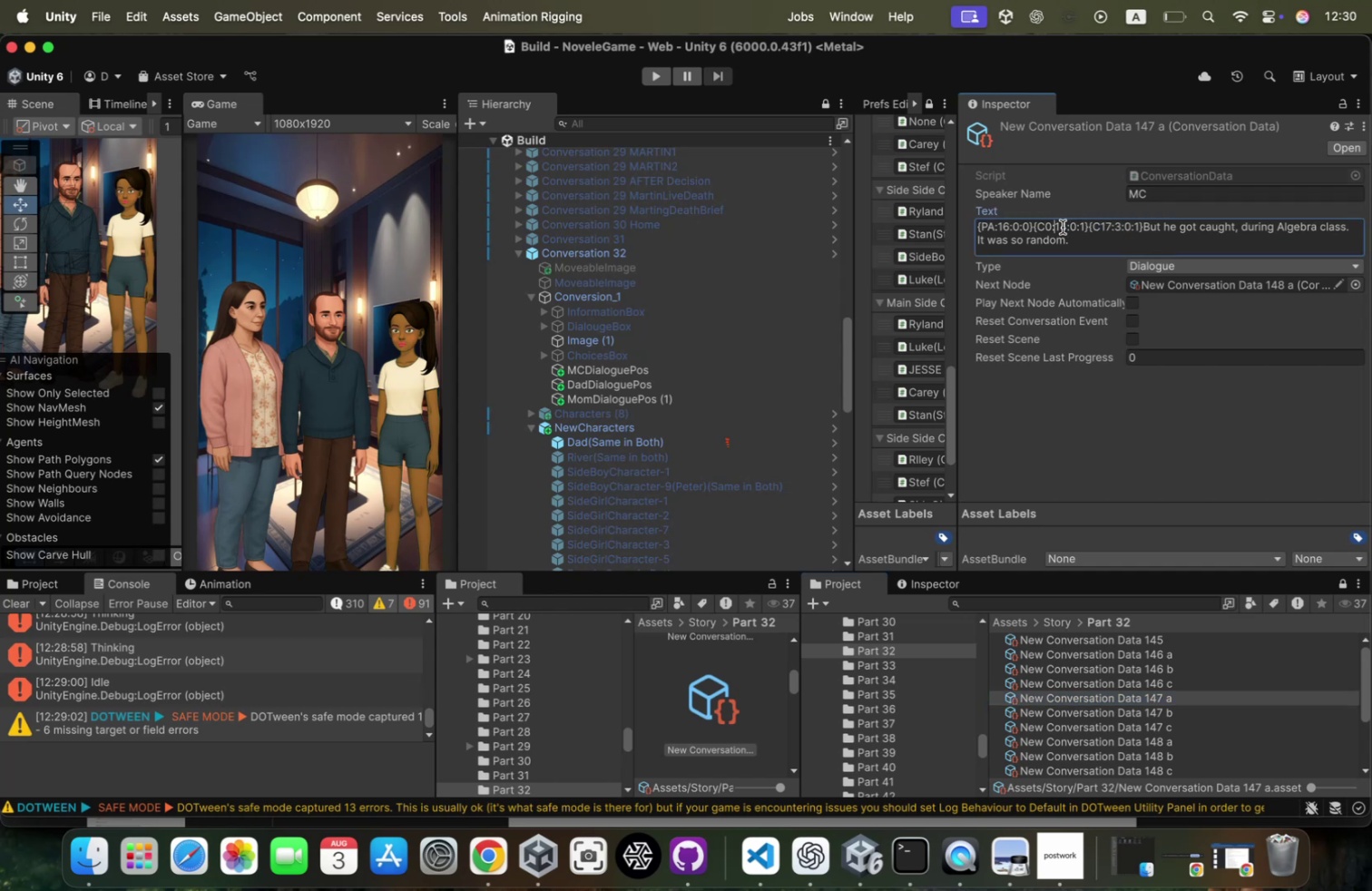 
double_click([1063, 227])
 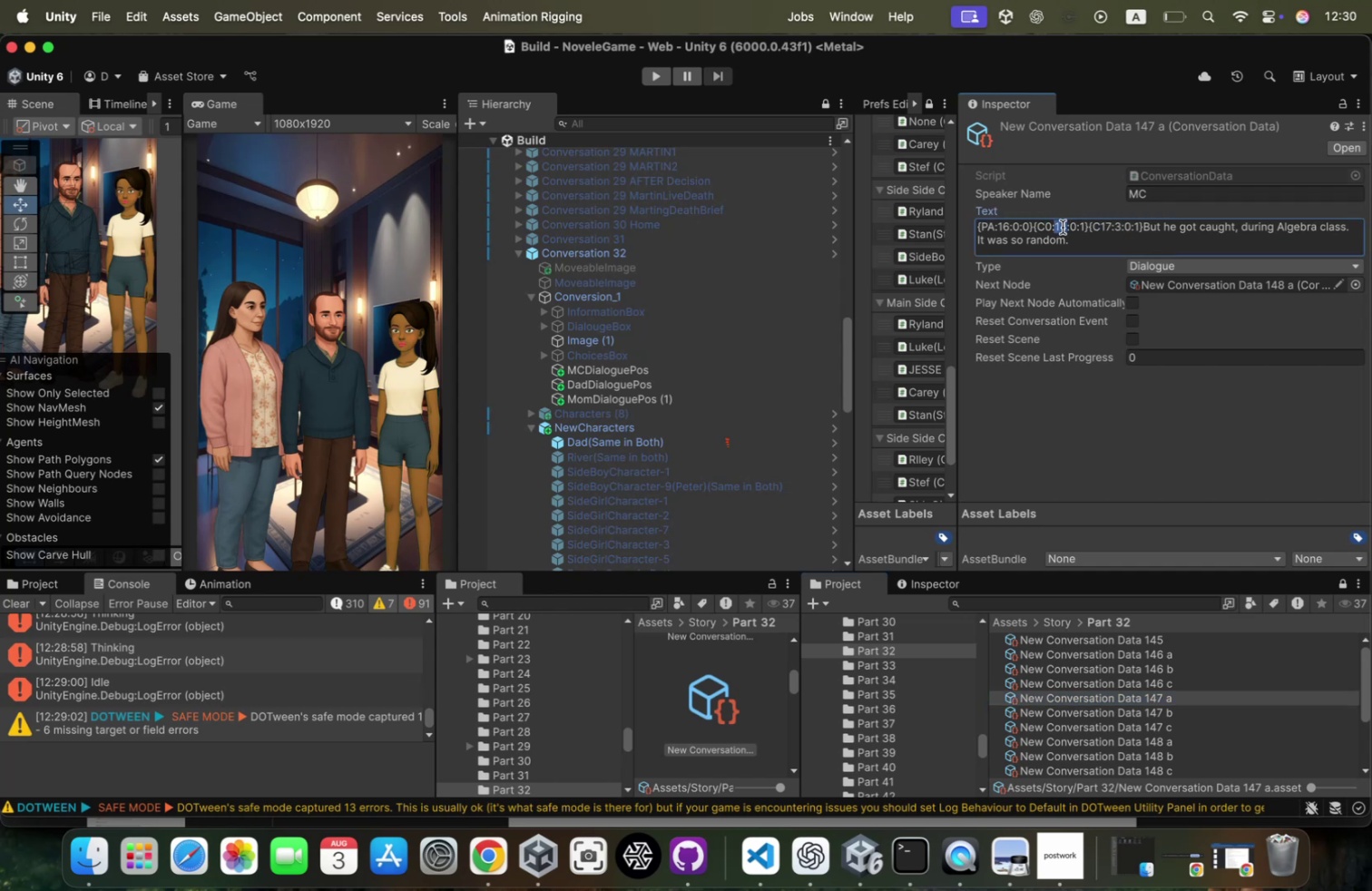 
key(3)
 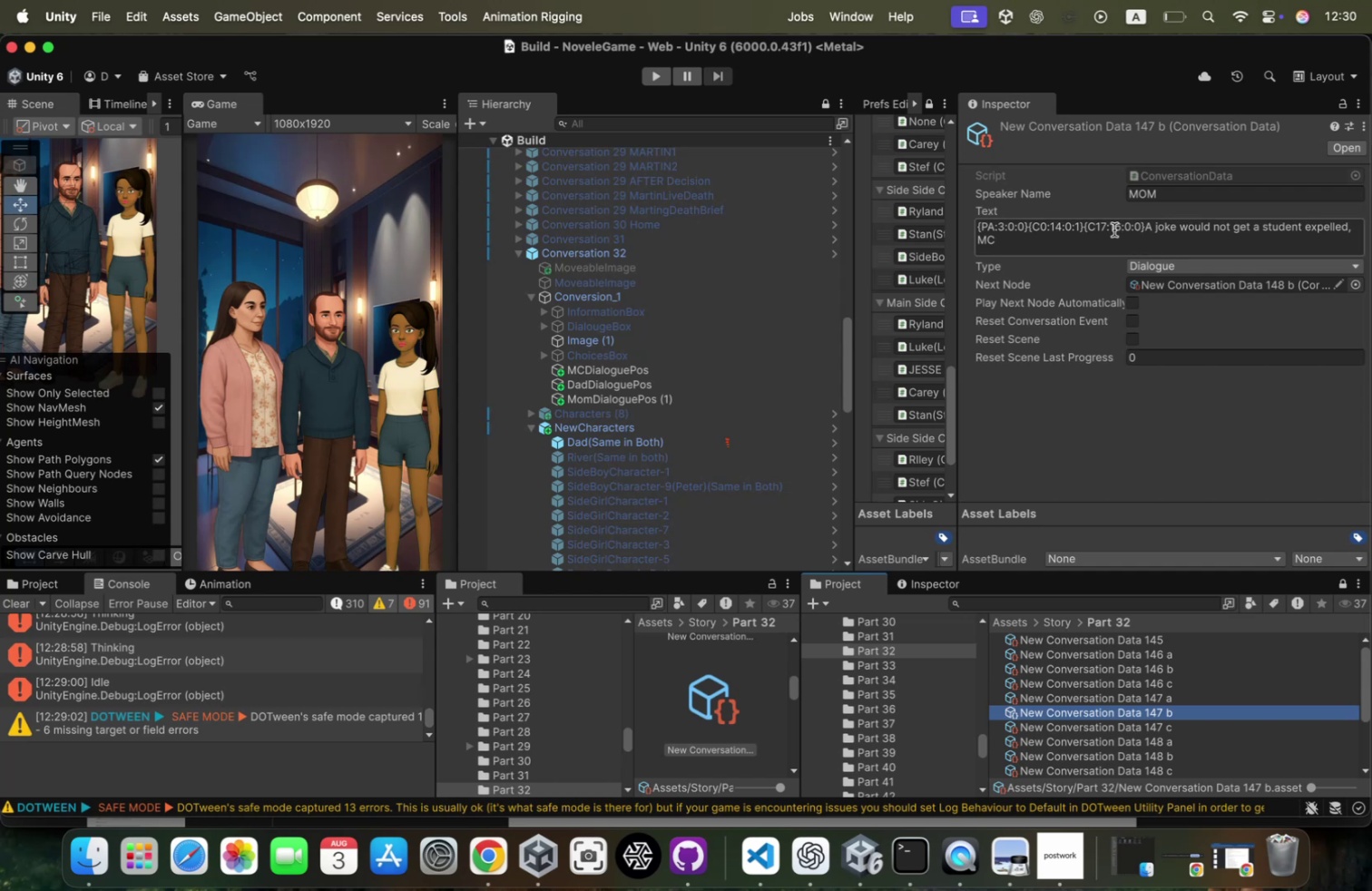 
double_click([1057, 223])
 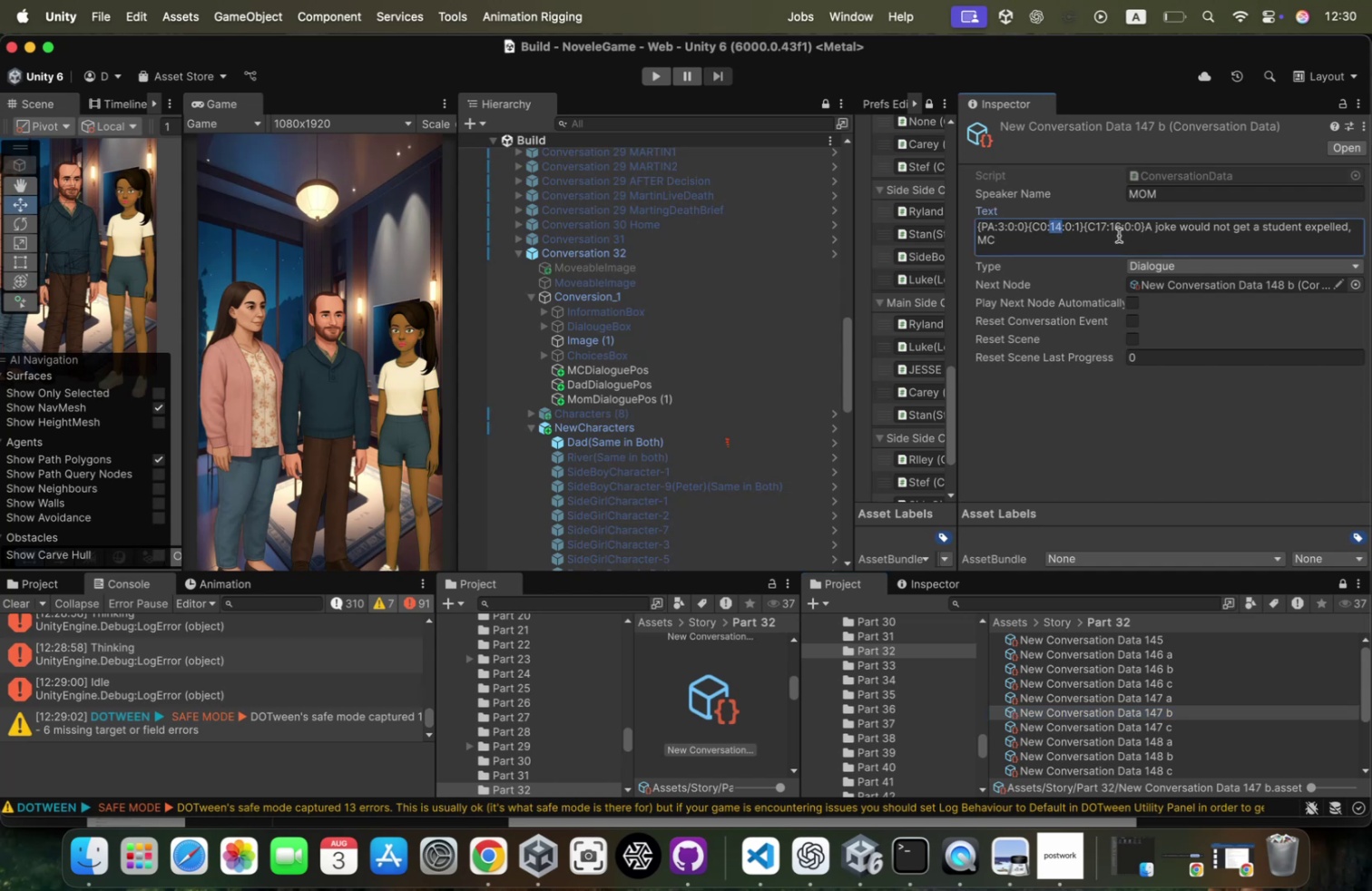 
key(3)
 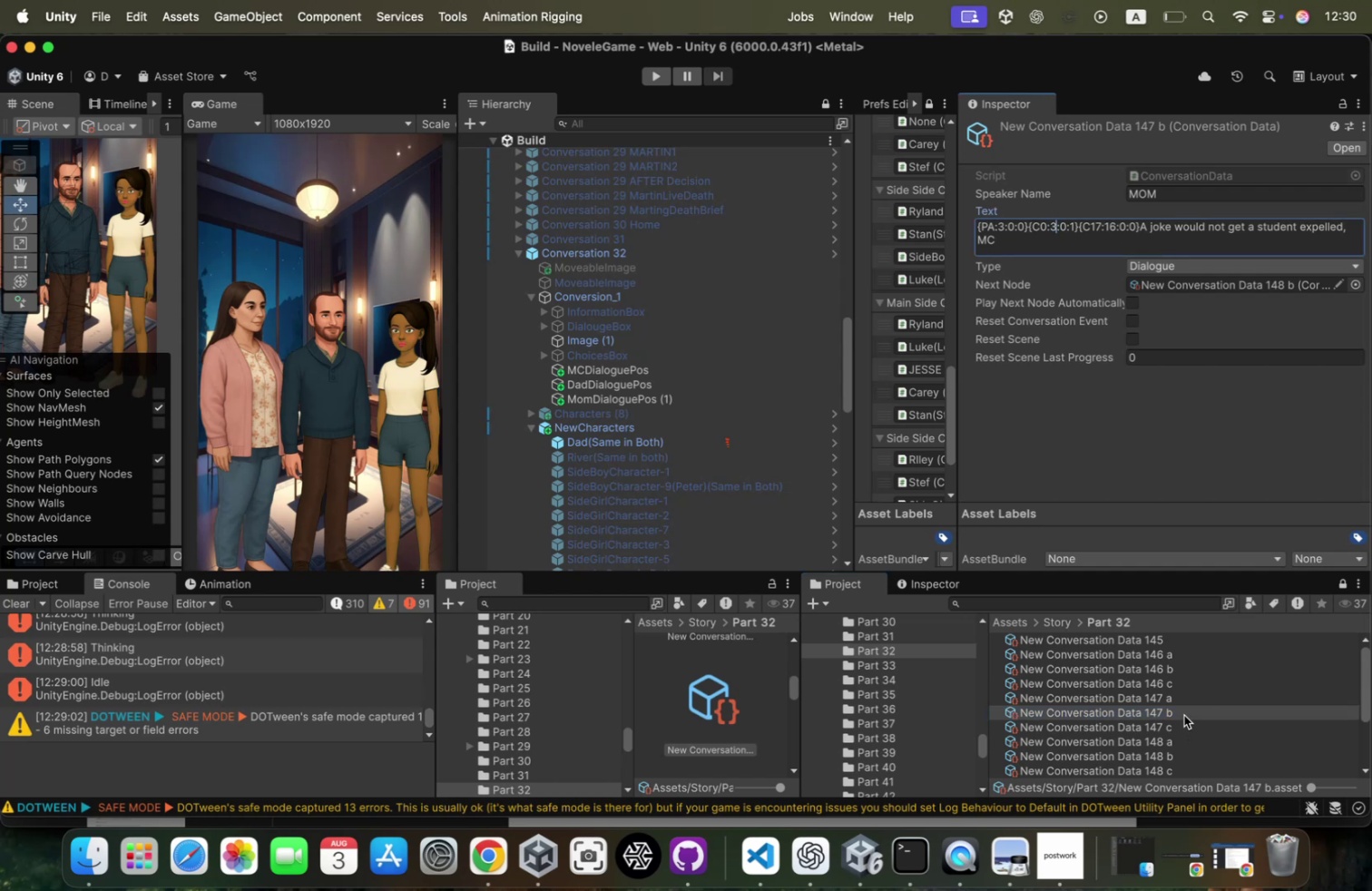 
left_click([1181, 720])
 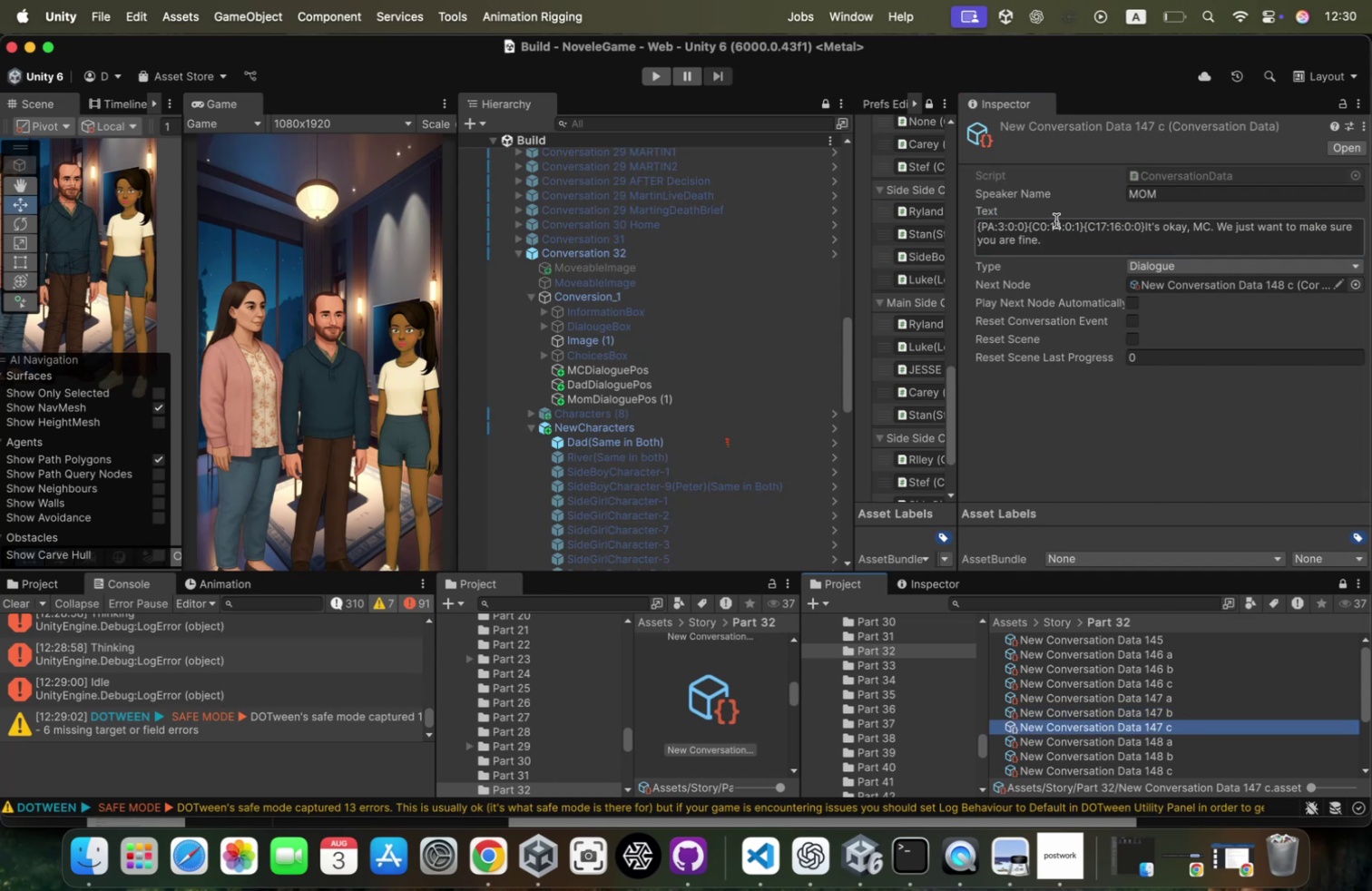 
double_click([1056, 221])
 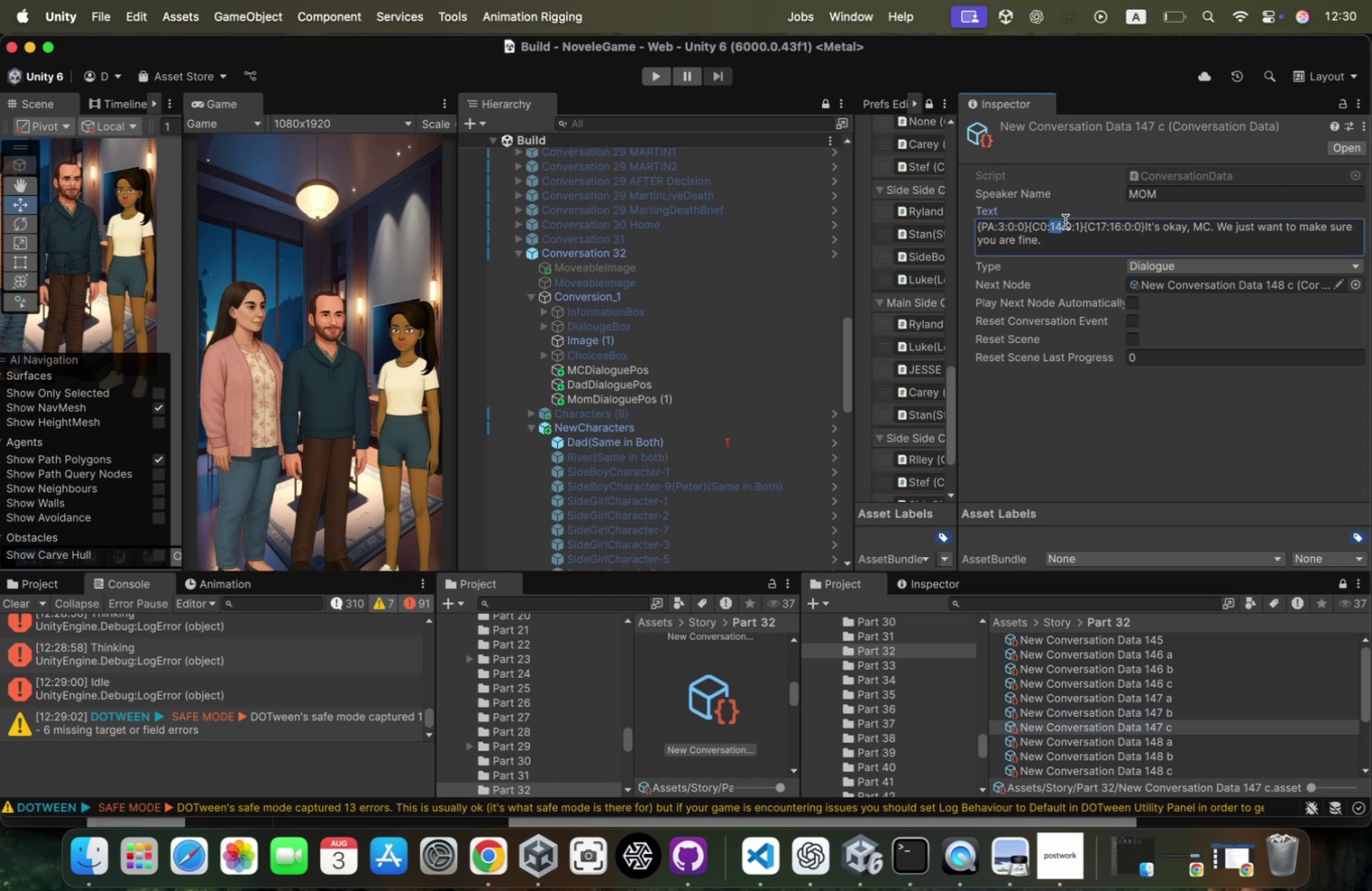 
key(3)
 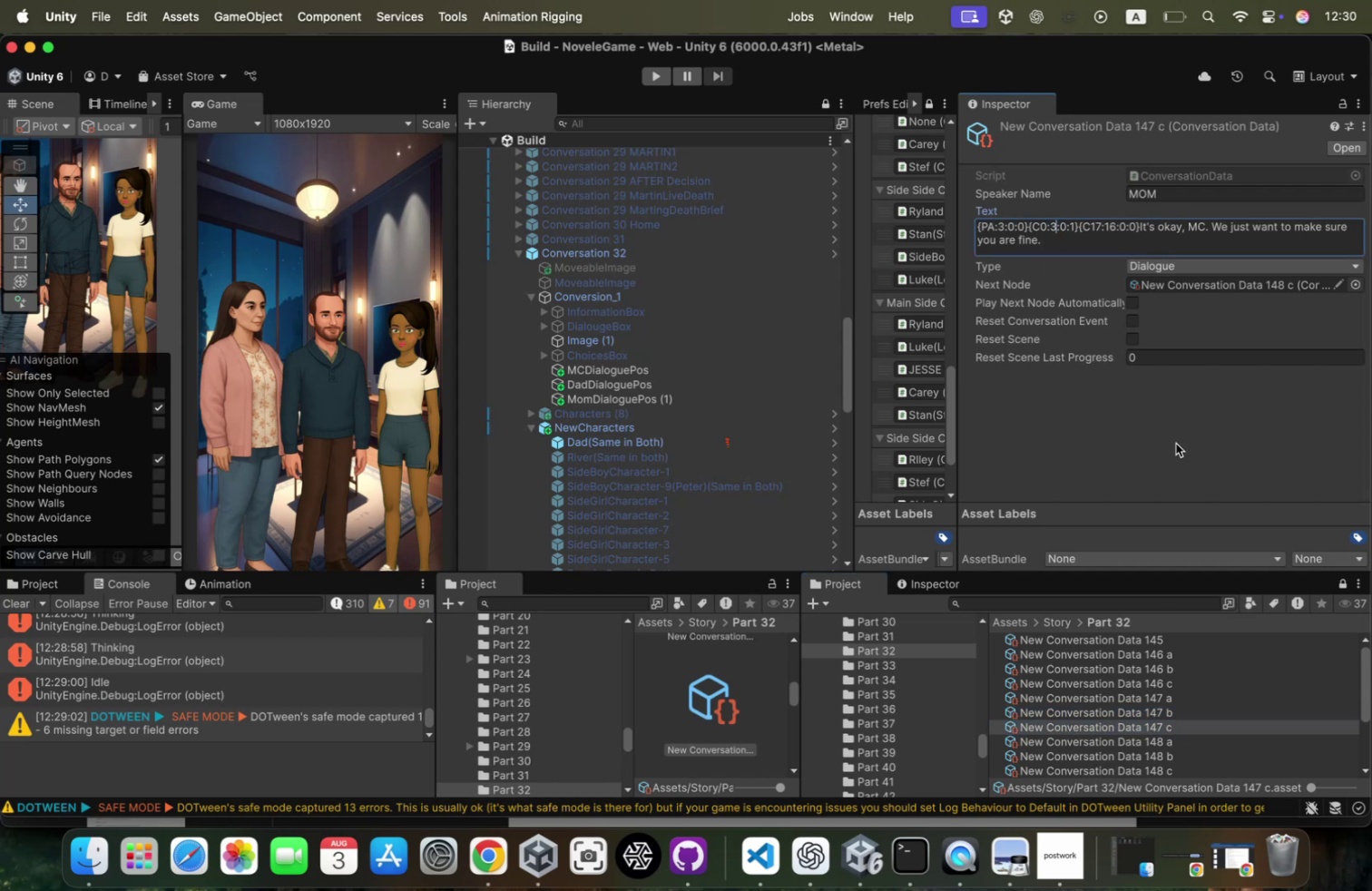 
left_click([1160, 742])
 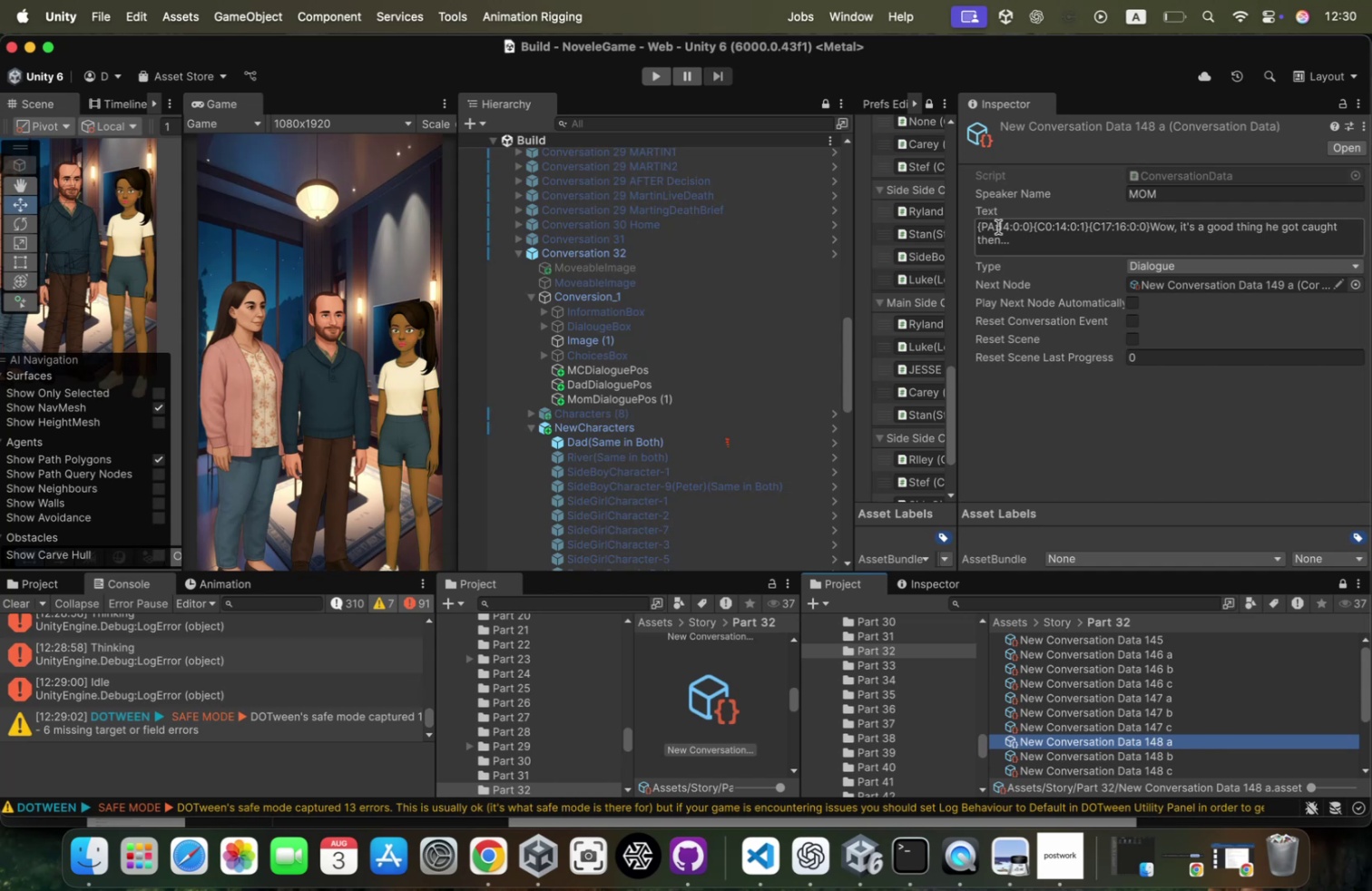 
double_click([1004, 224])
 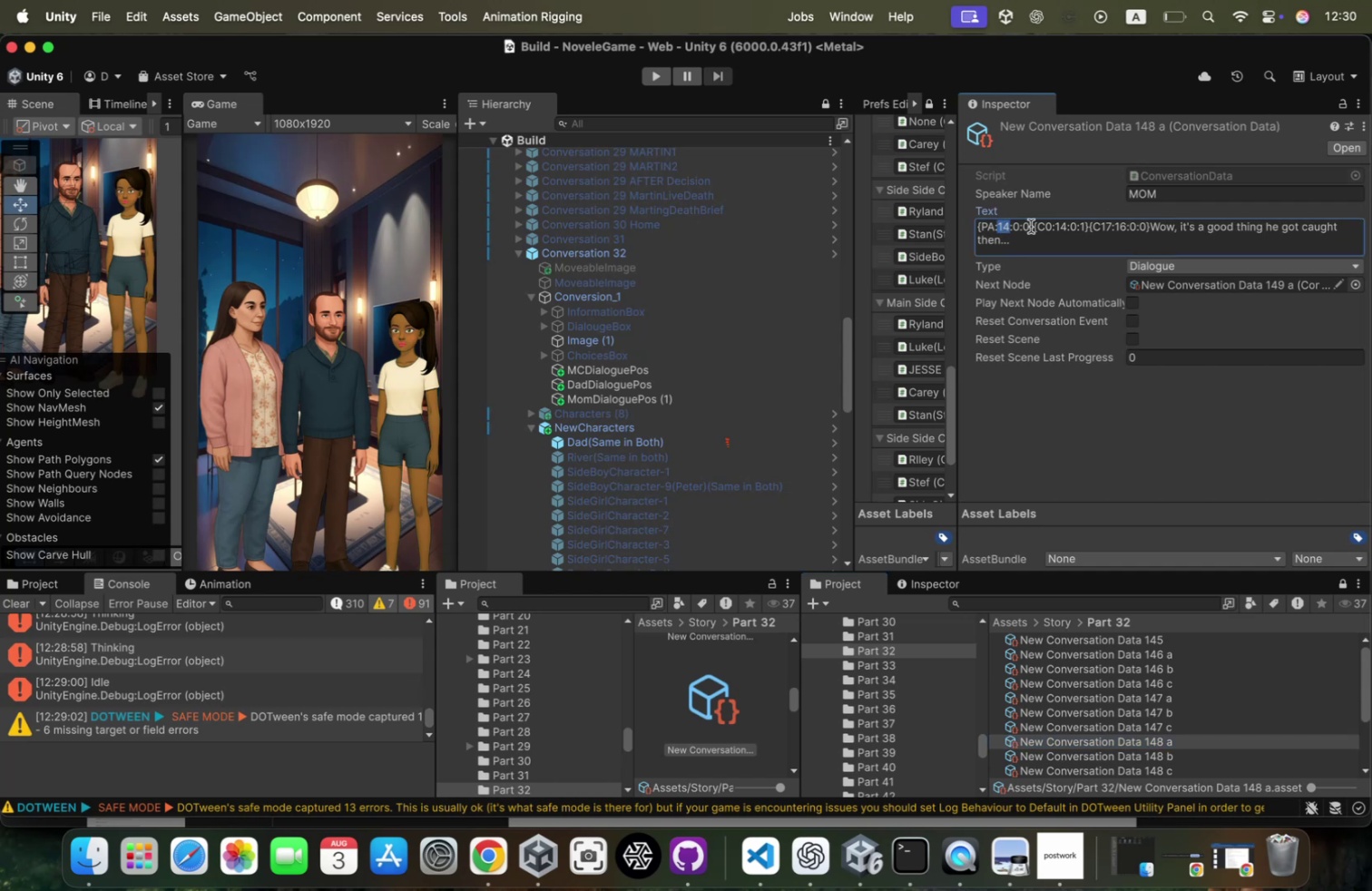 
key(3)
 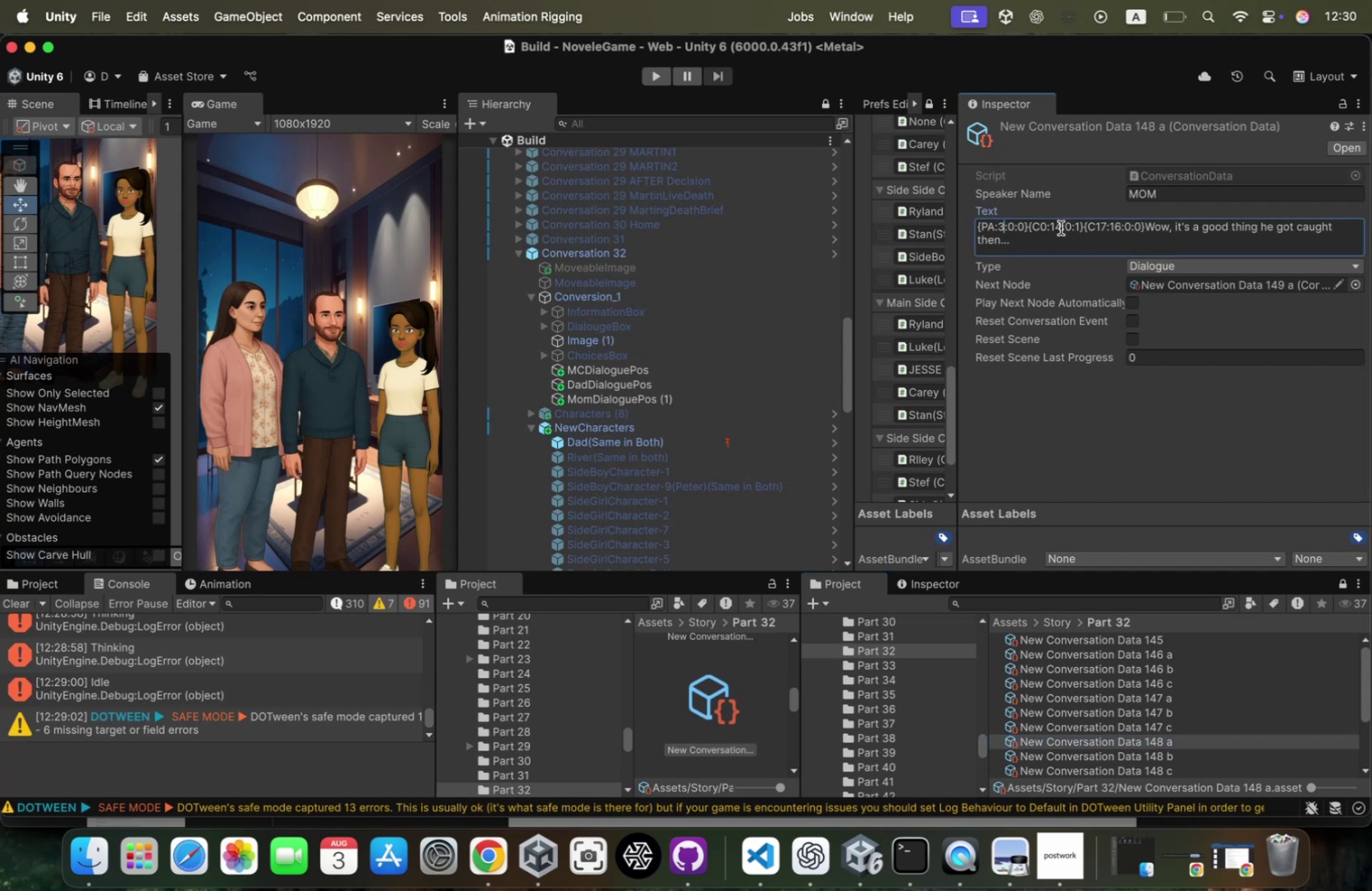 
double_click([1056, 226])
 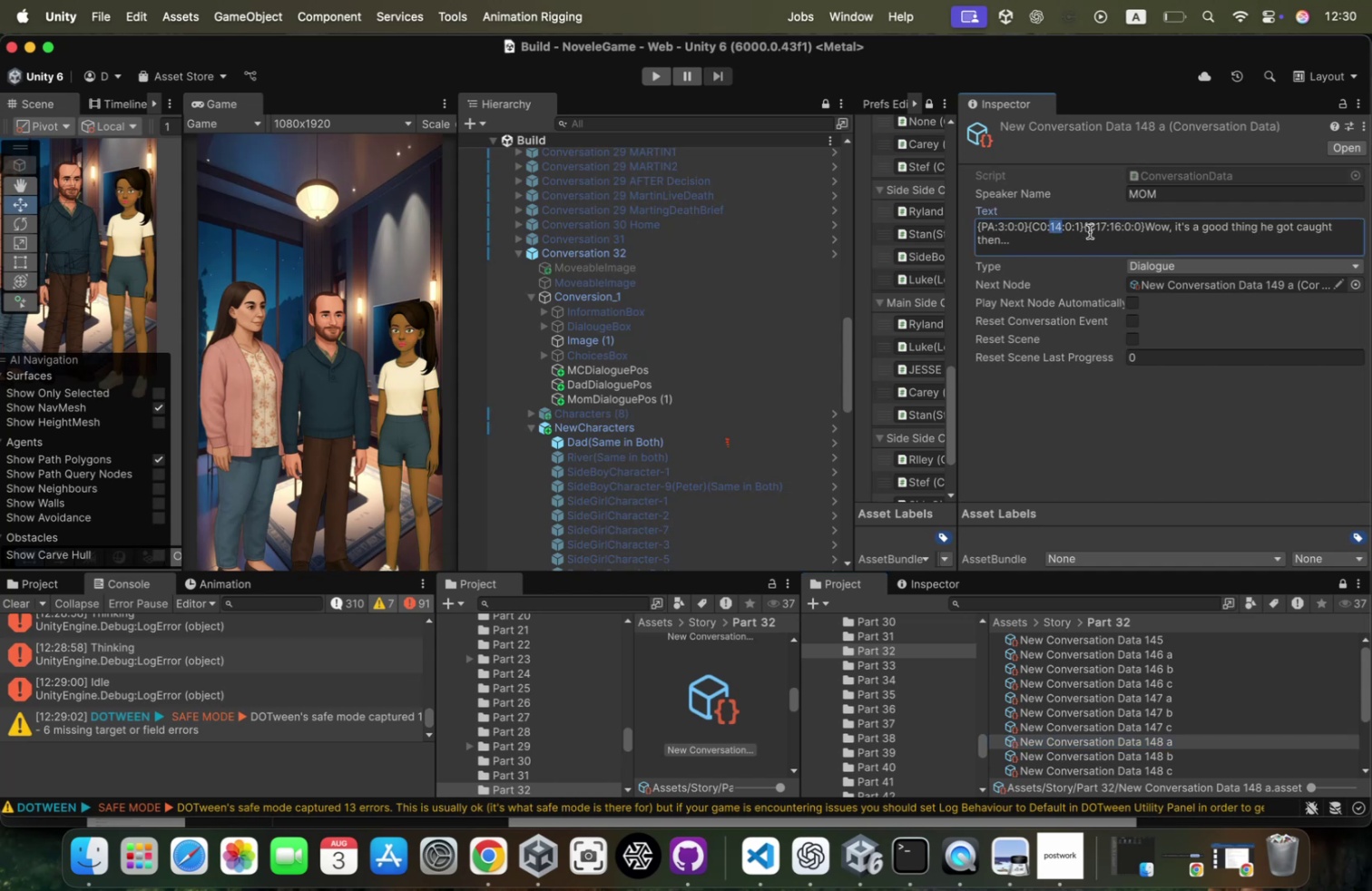 
key(3)
 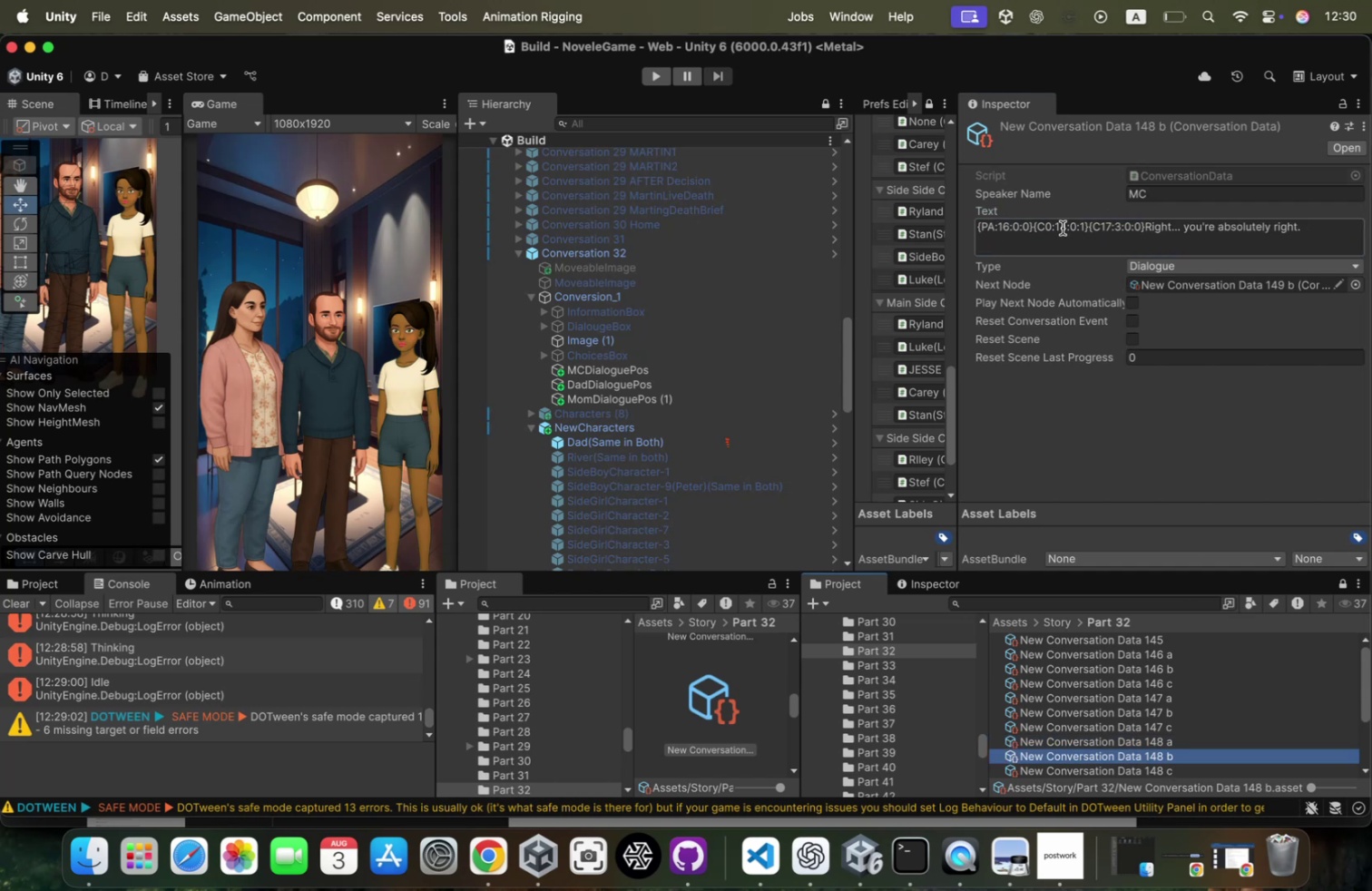 
double_click([1058, 228])
 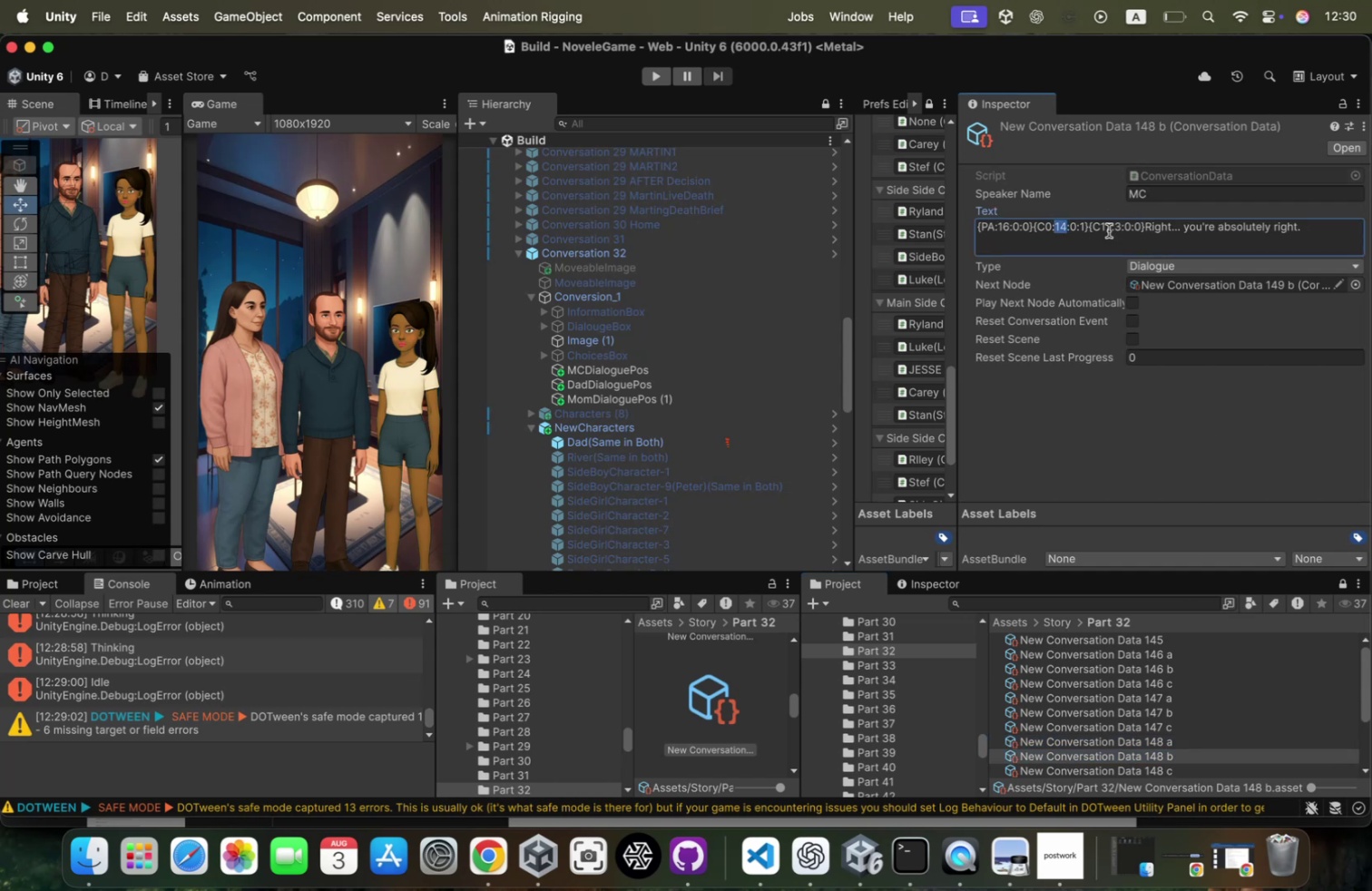 
key(3)
 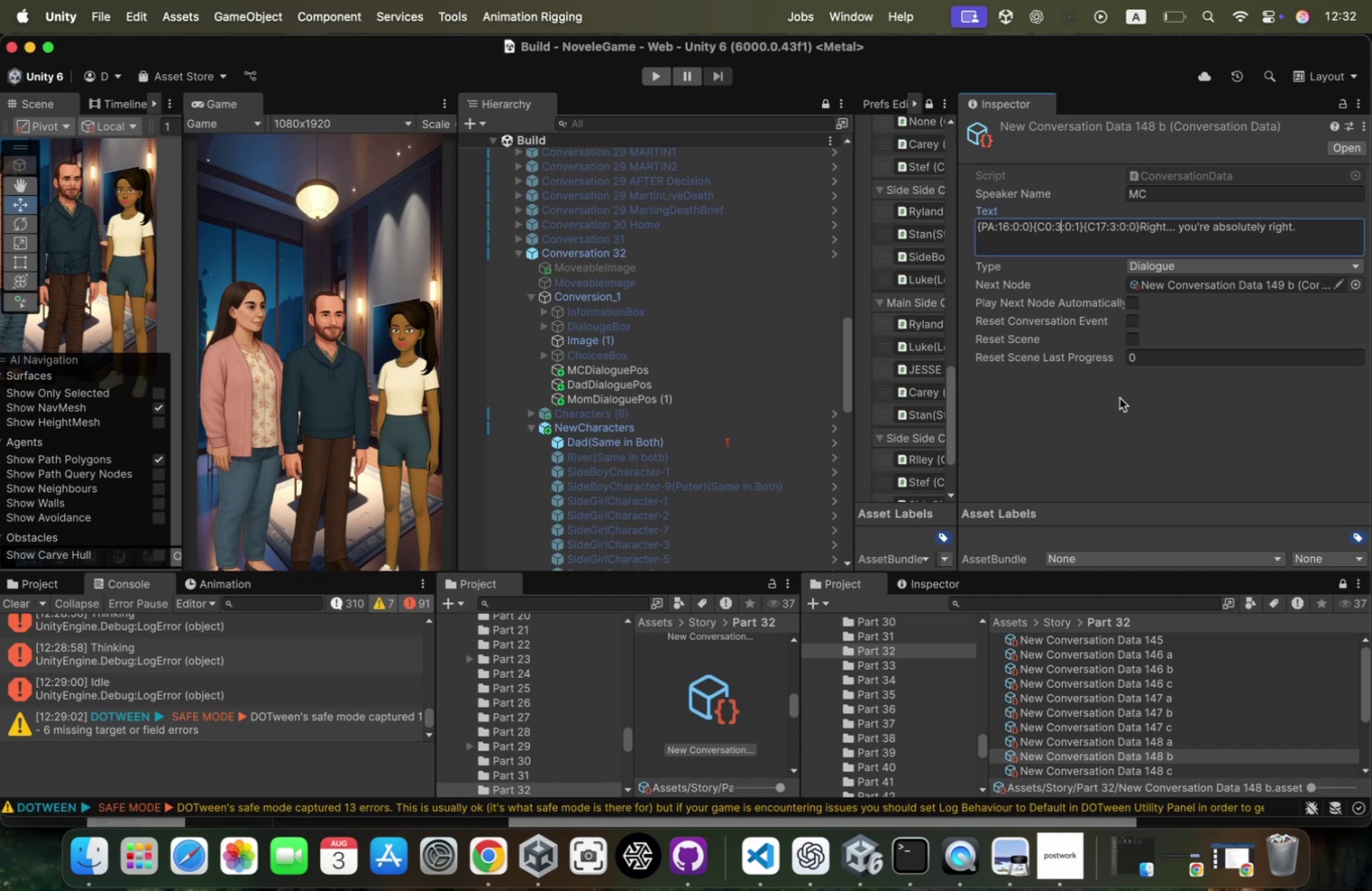 
wait(146.94)
 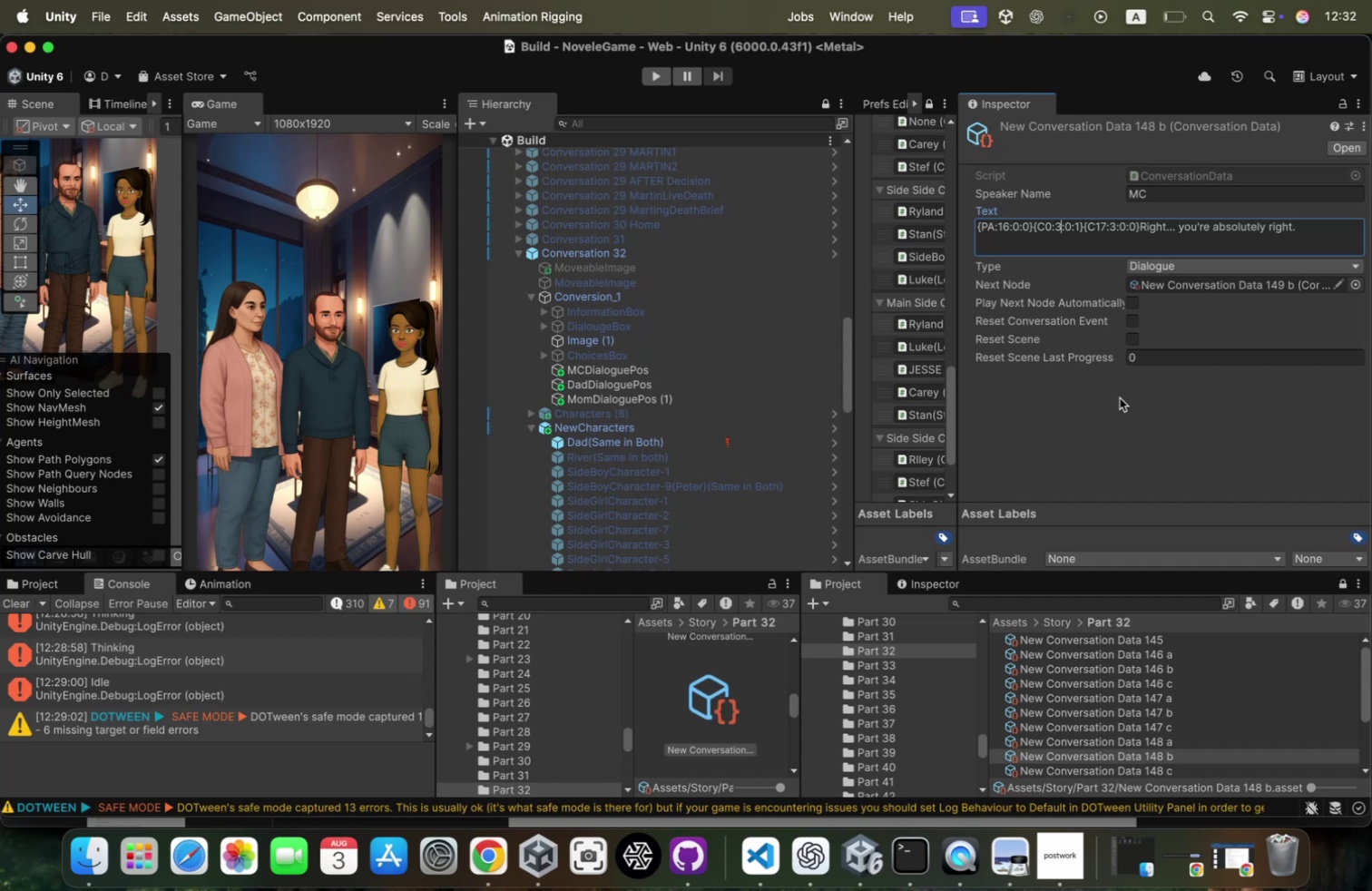 
scroll: coordinate [1101, 721], scroll_direction: down, amount: 5.0
 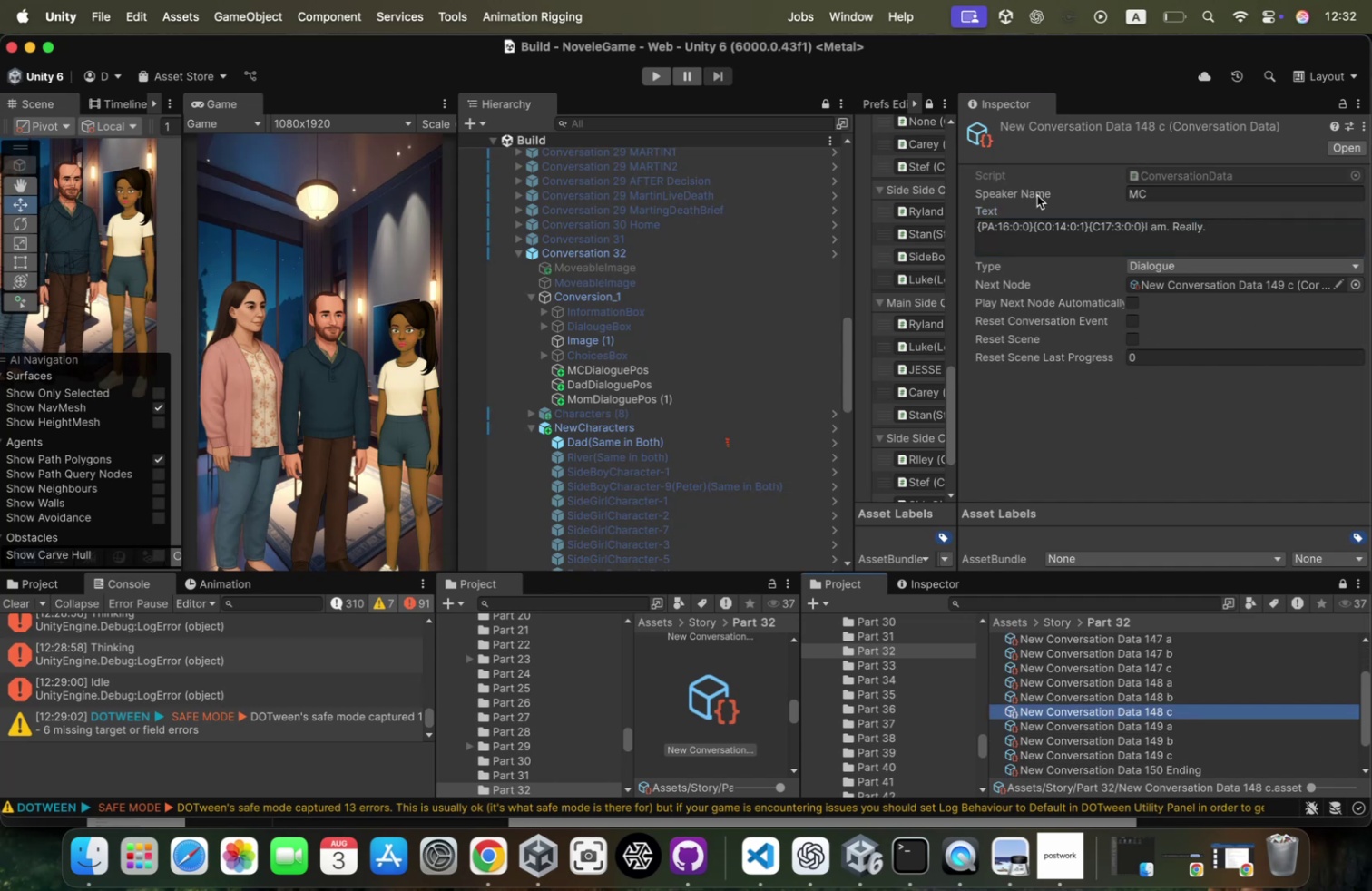 
double_click([1062, 226])
 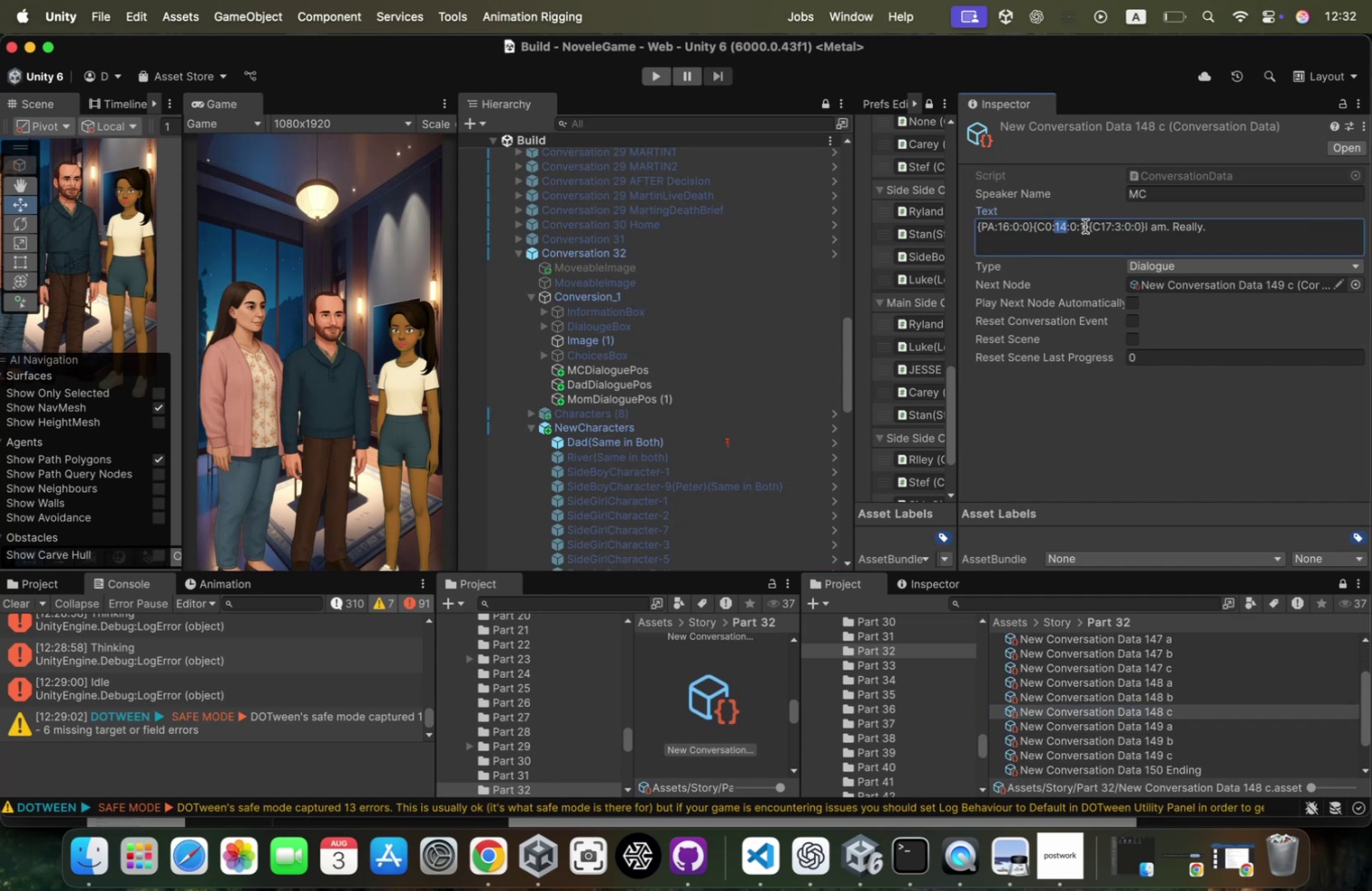 
key(3)
 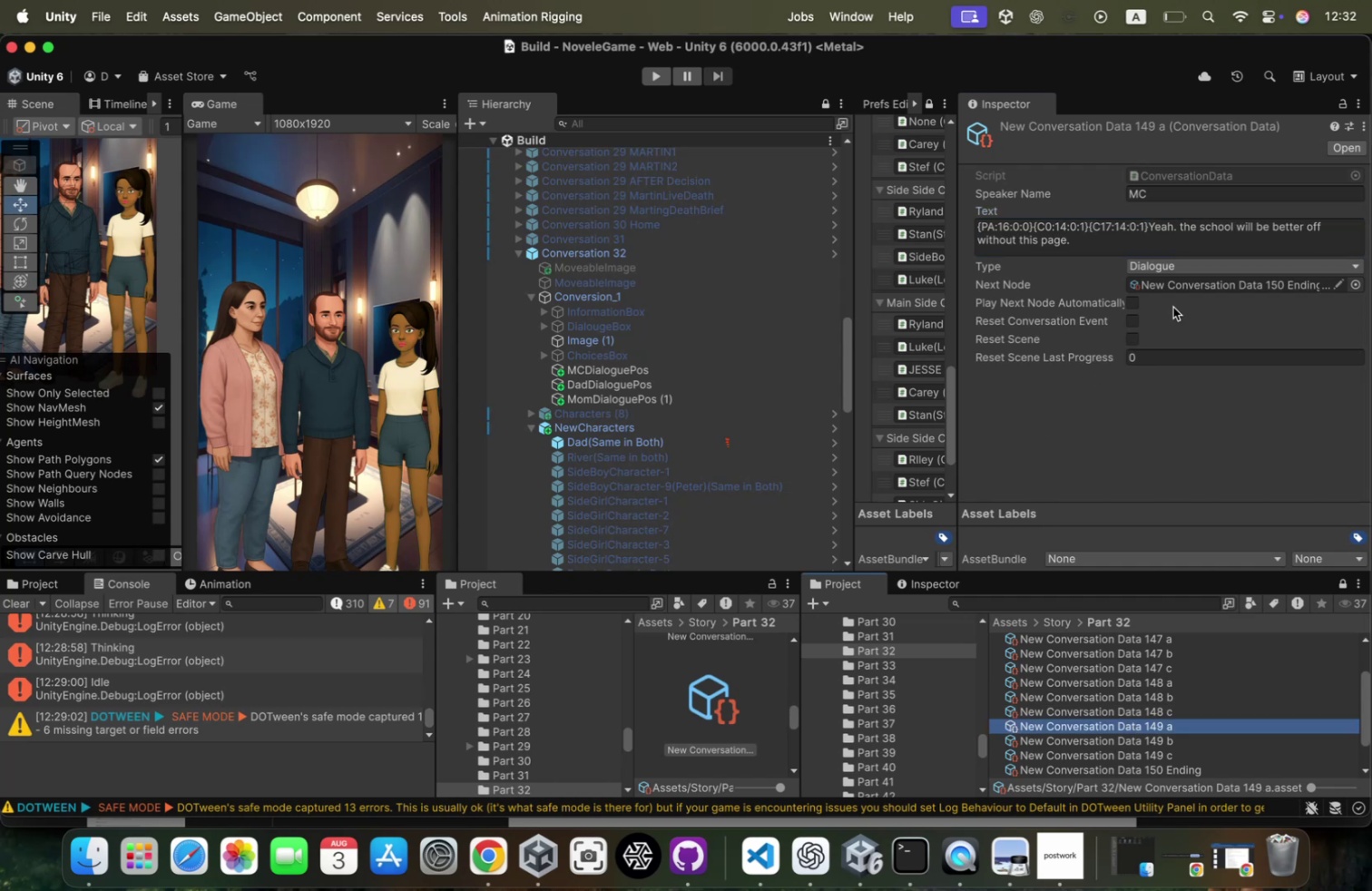 
double_click([1122, 227])
 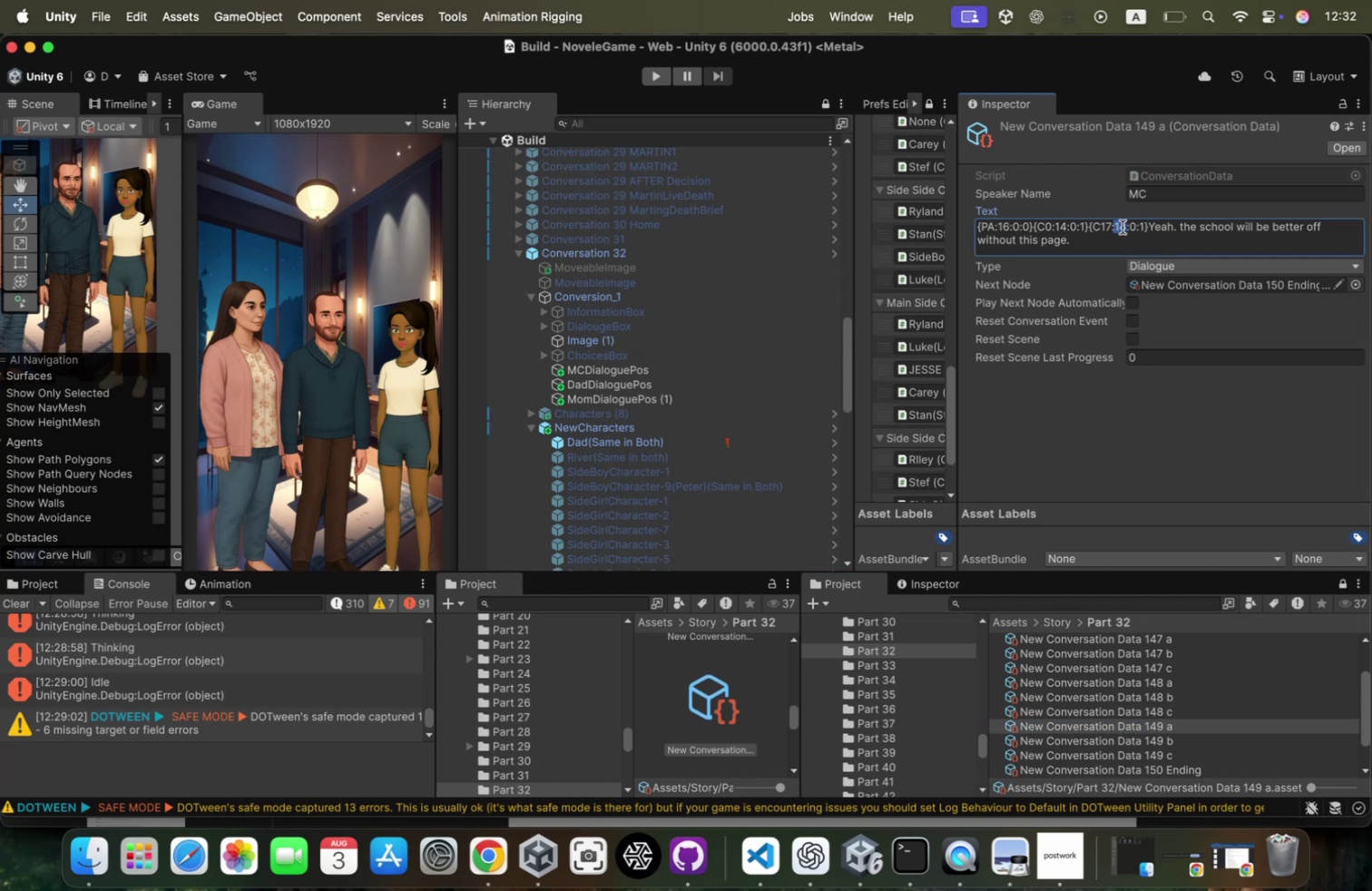 
key(3)
 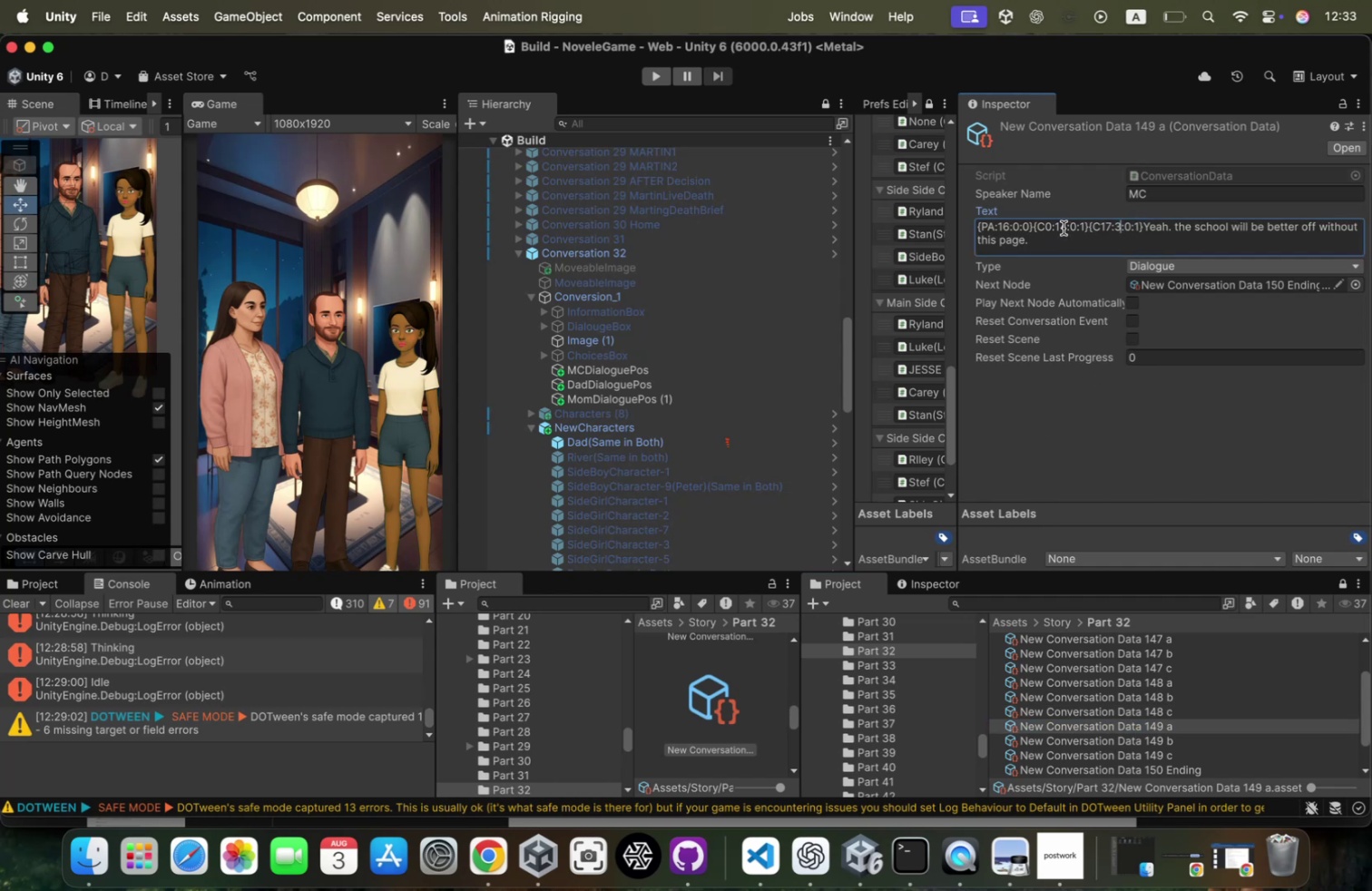 
double_click([1063, 228])
 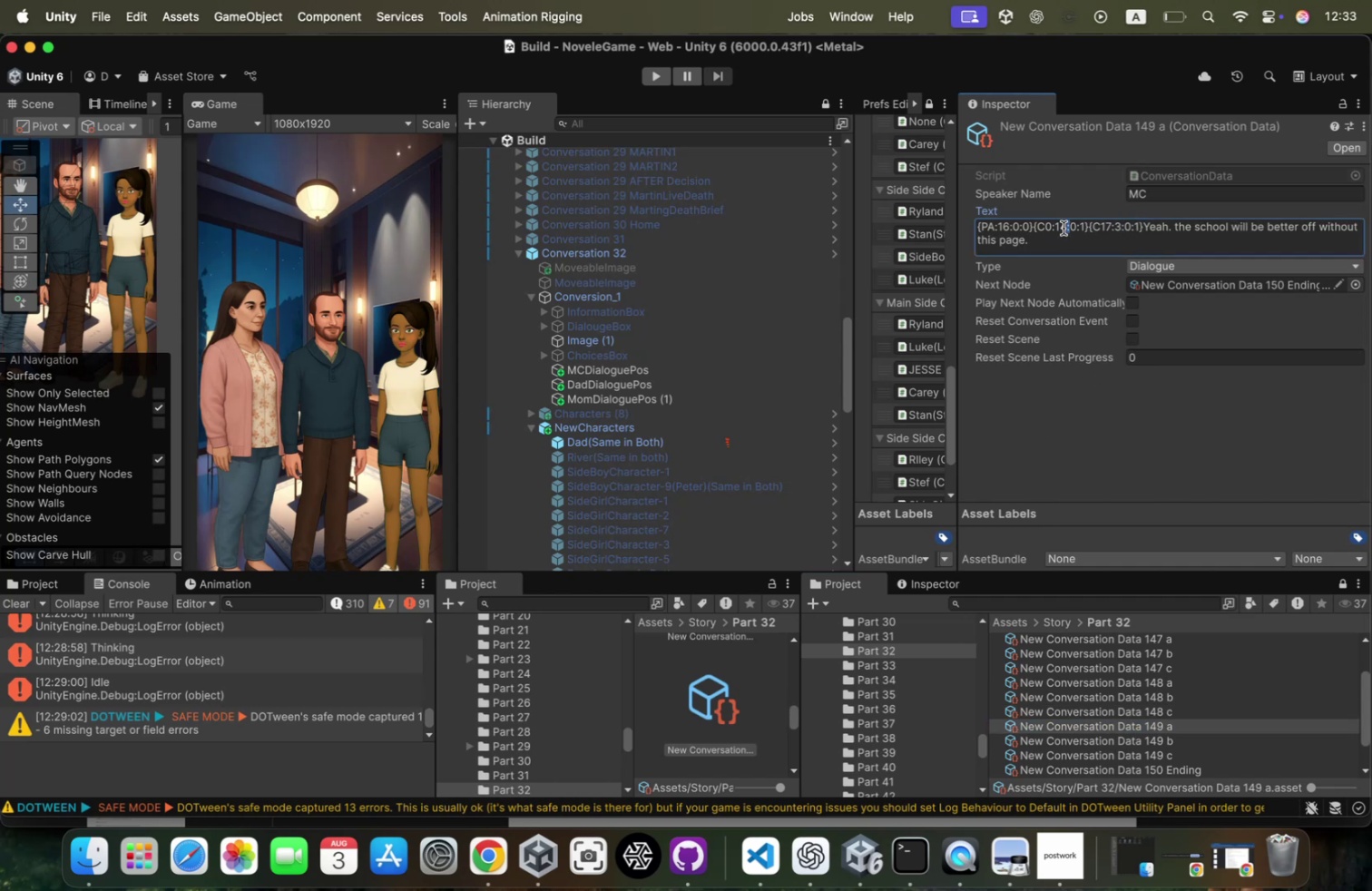 
key(3)
 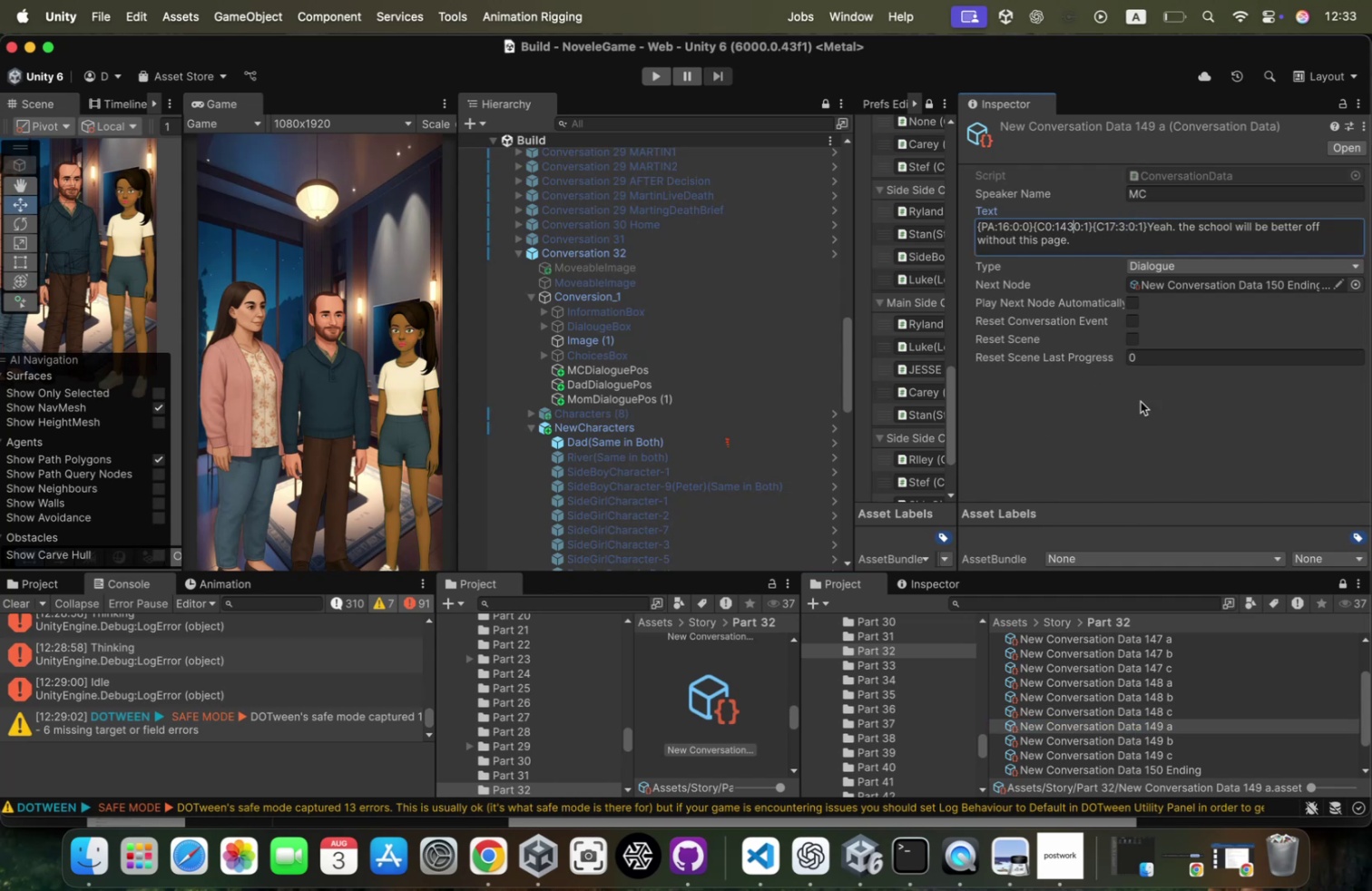 
key(Backspace)
 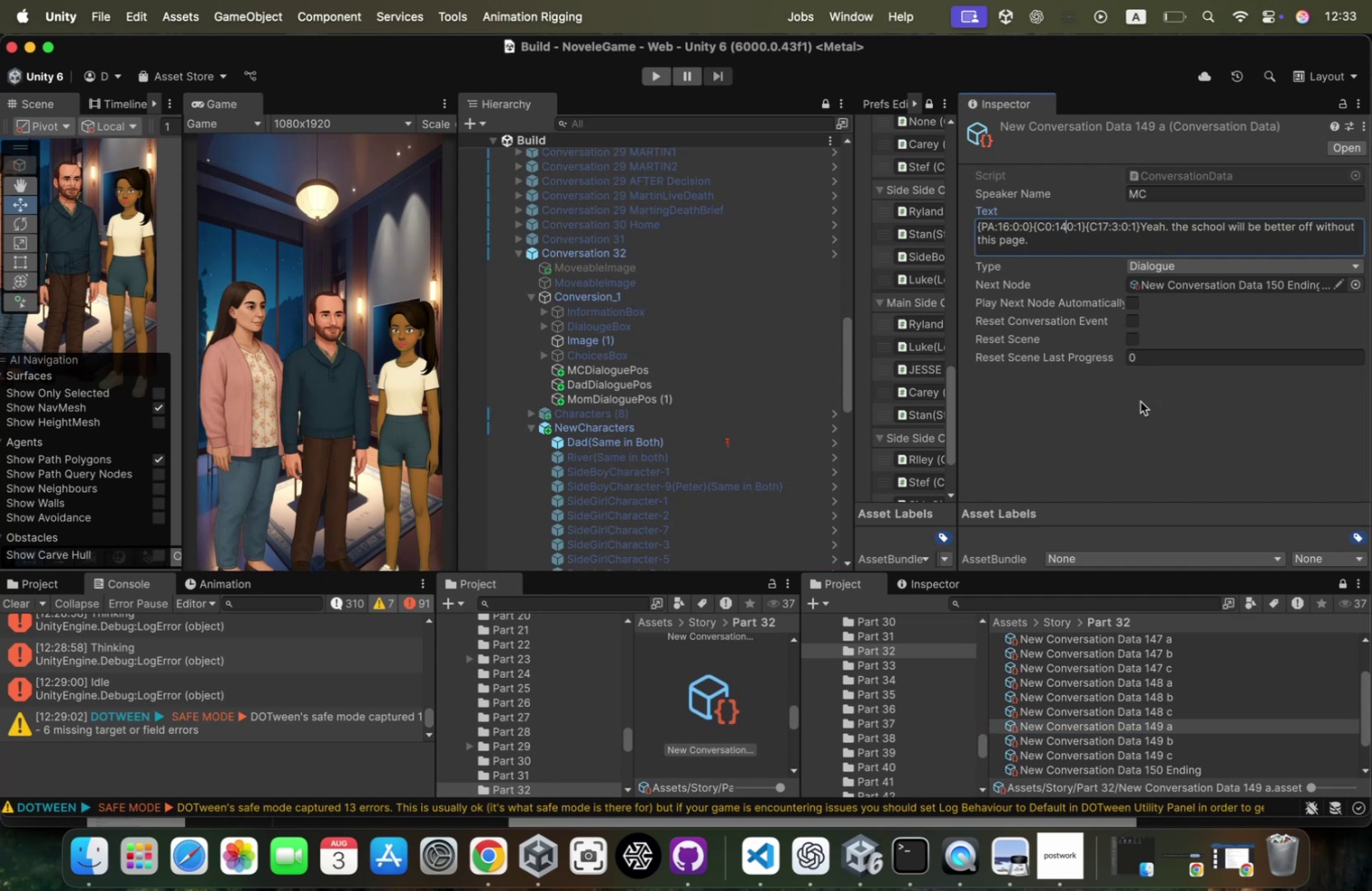 
key(Backspace)
 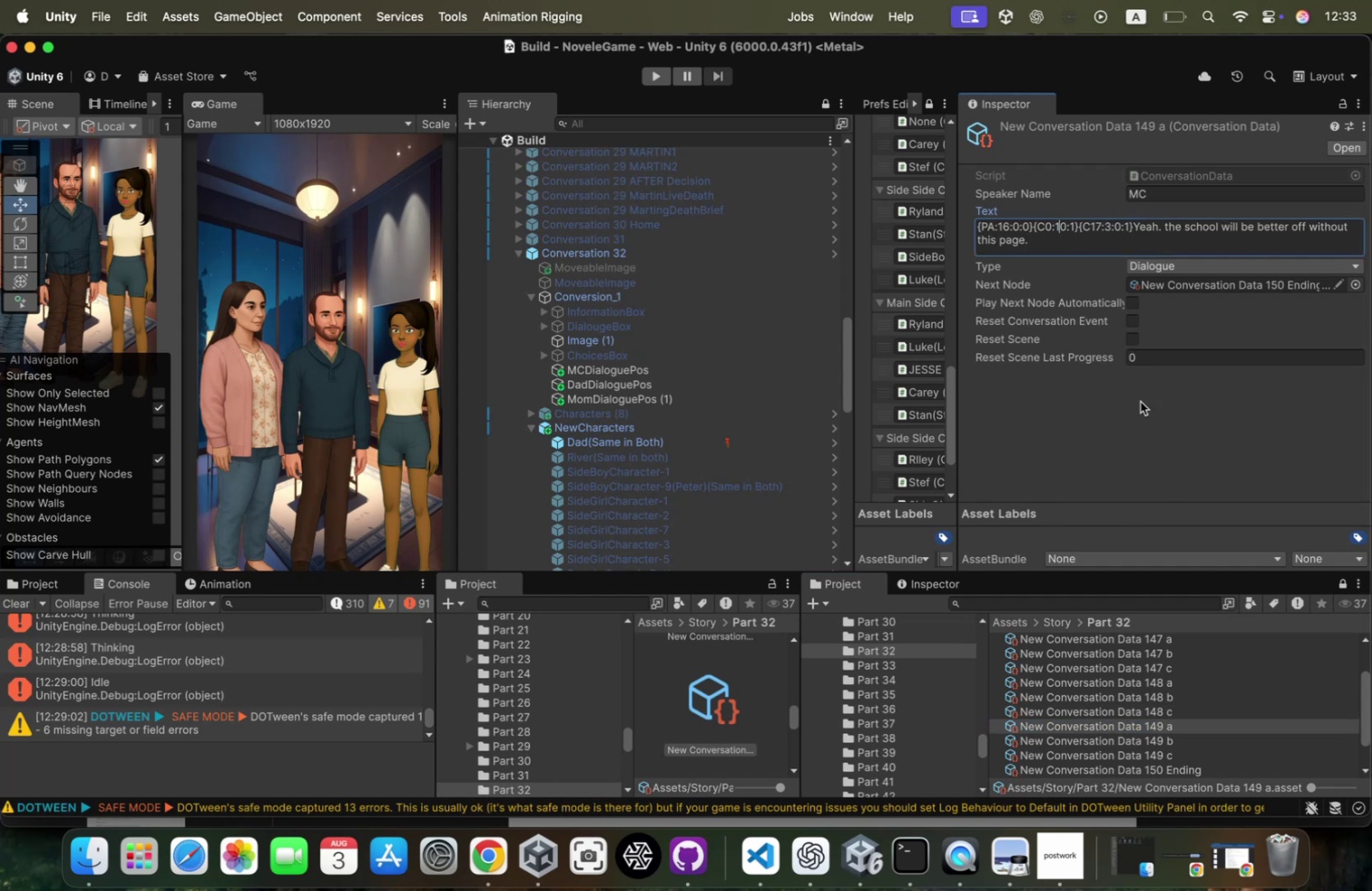 
key(3)
 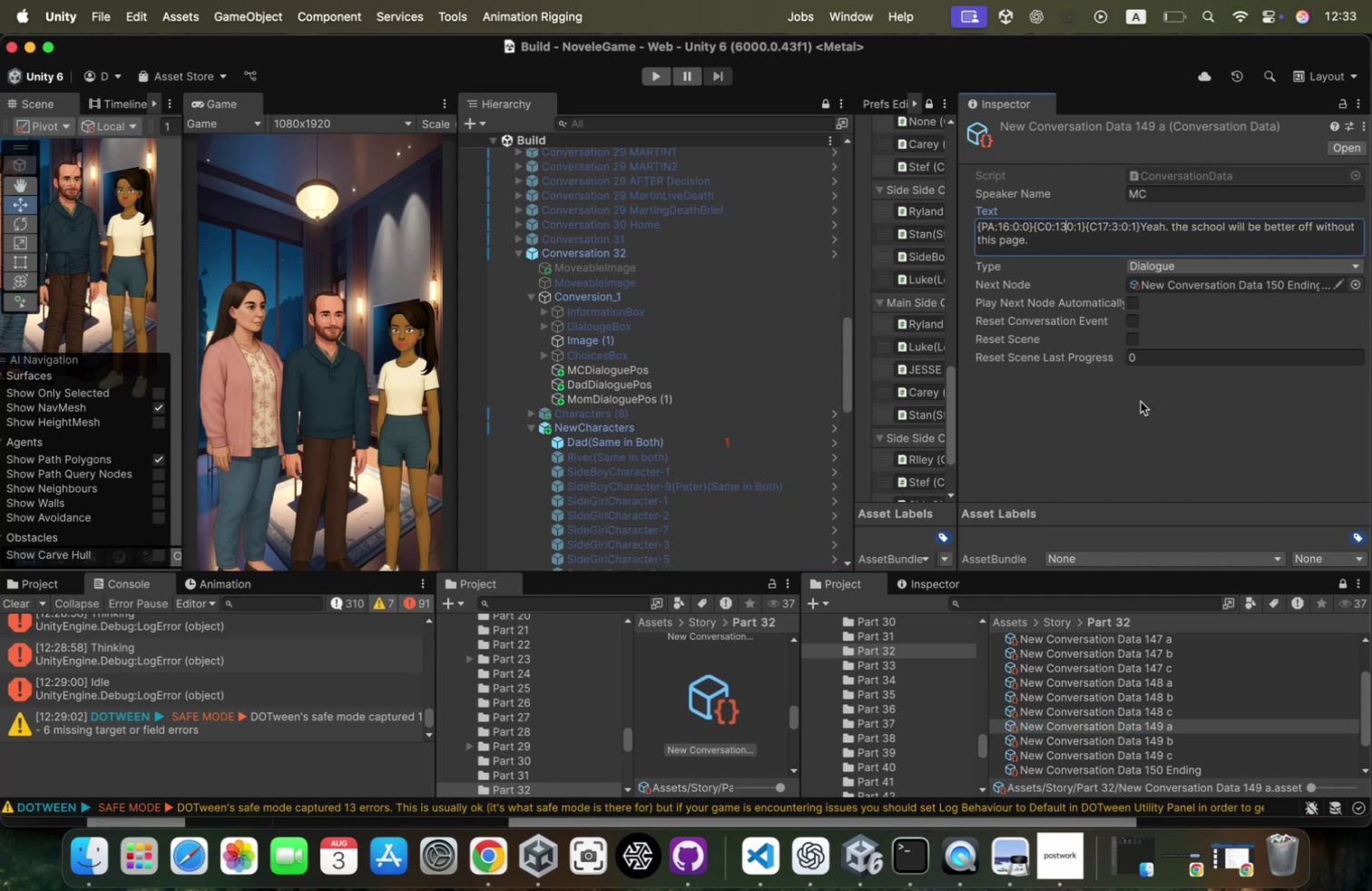 
key(Backspace)
 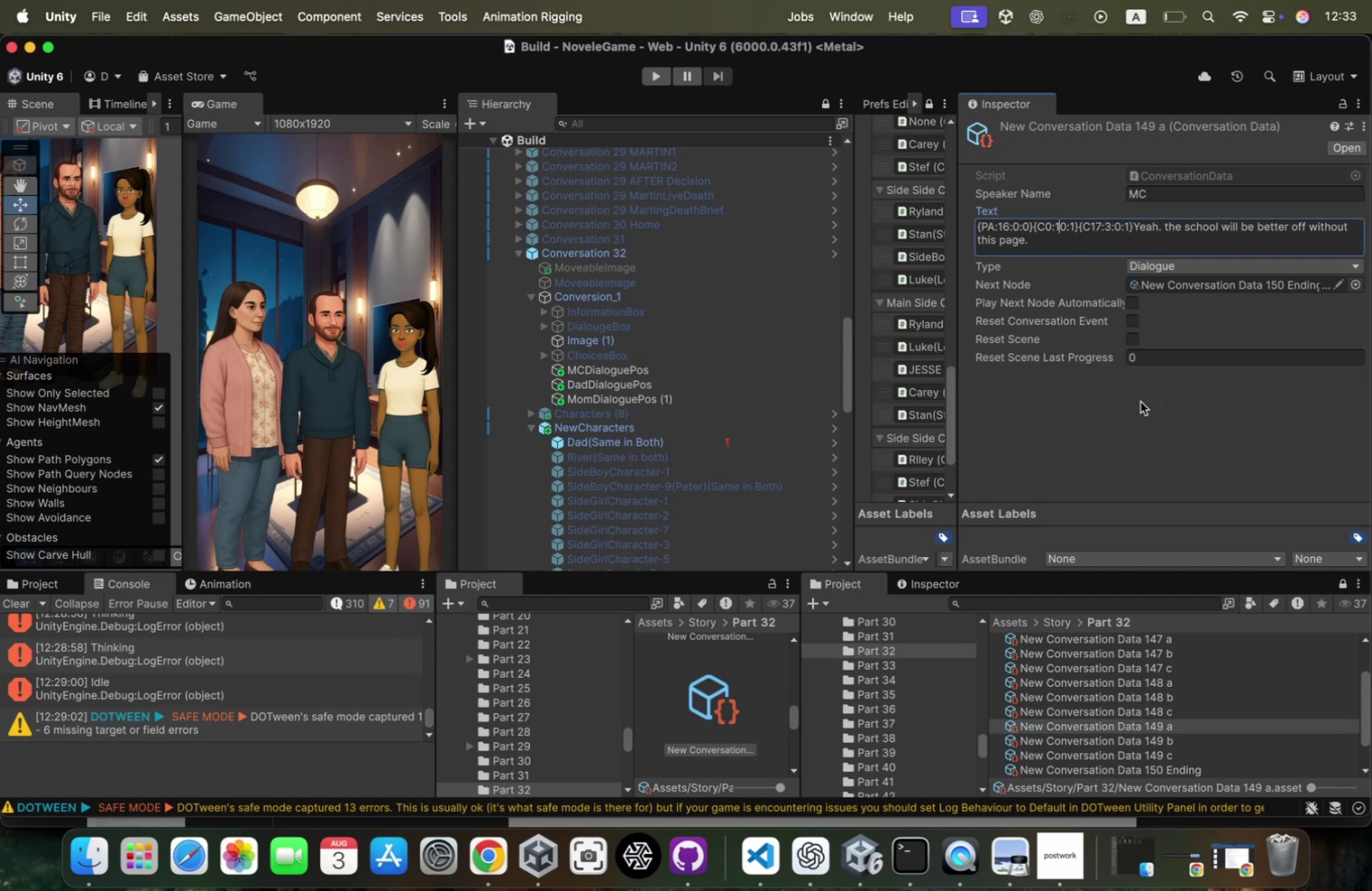 
key(Backspace)
 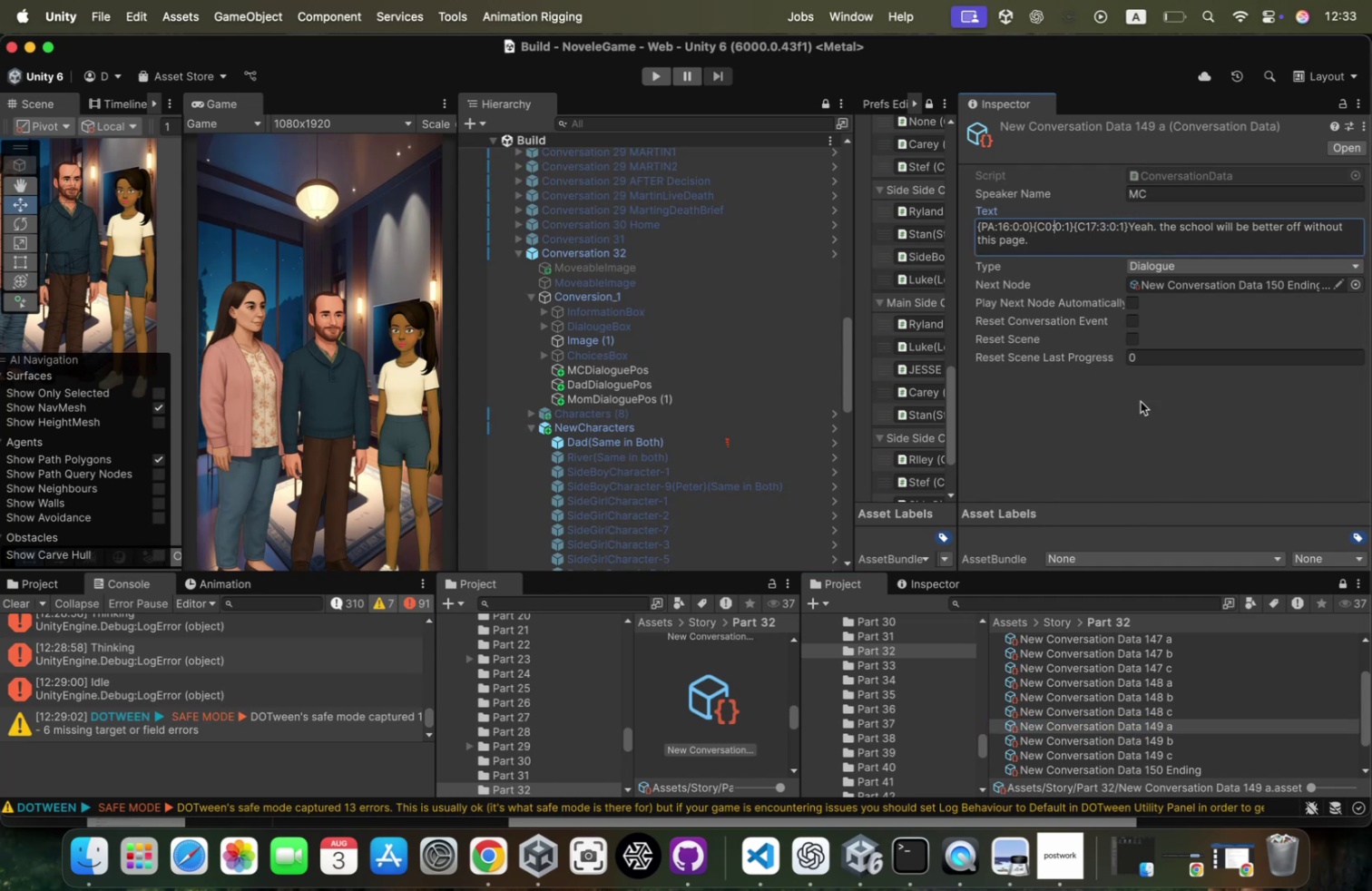 
key(3)
 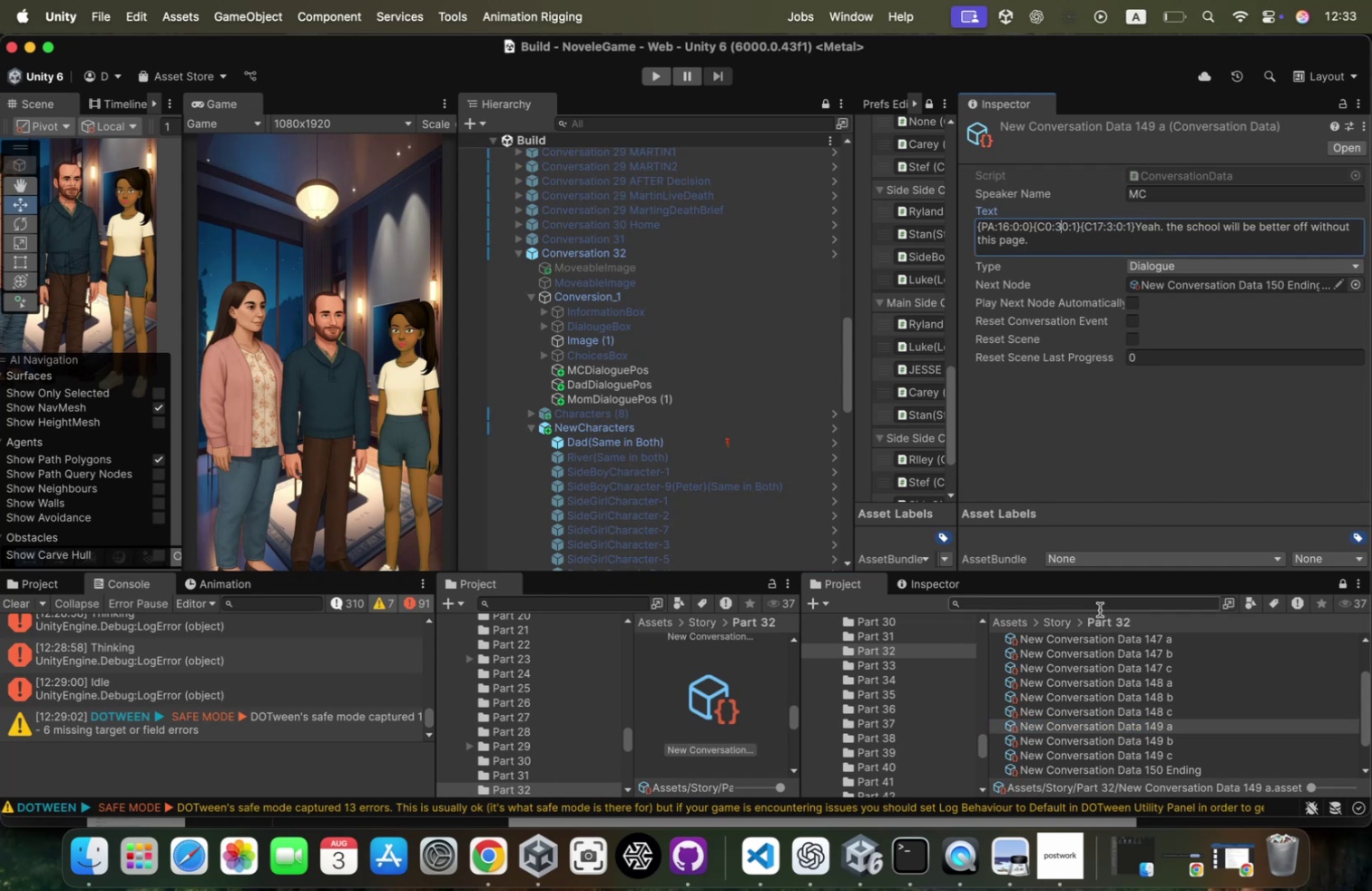 
key(Shift+ShiftRight)
 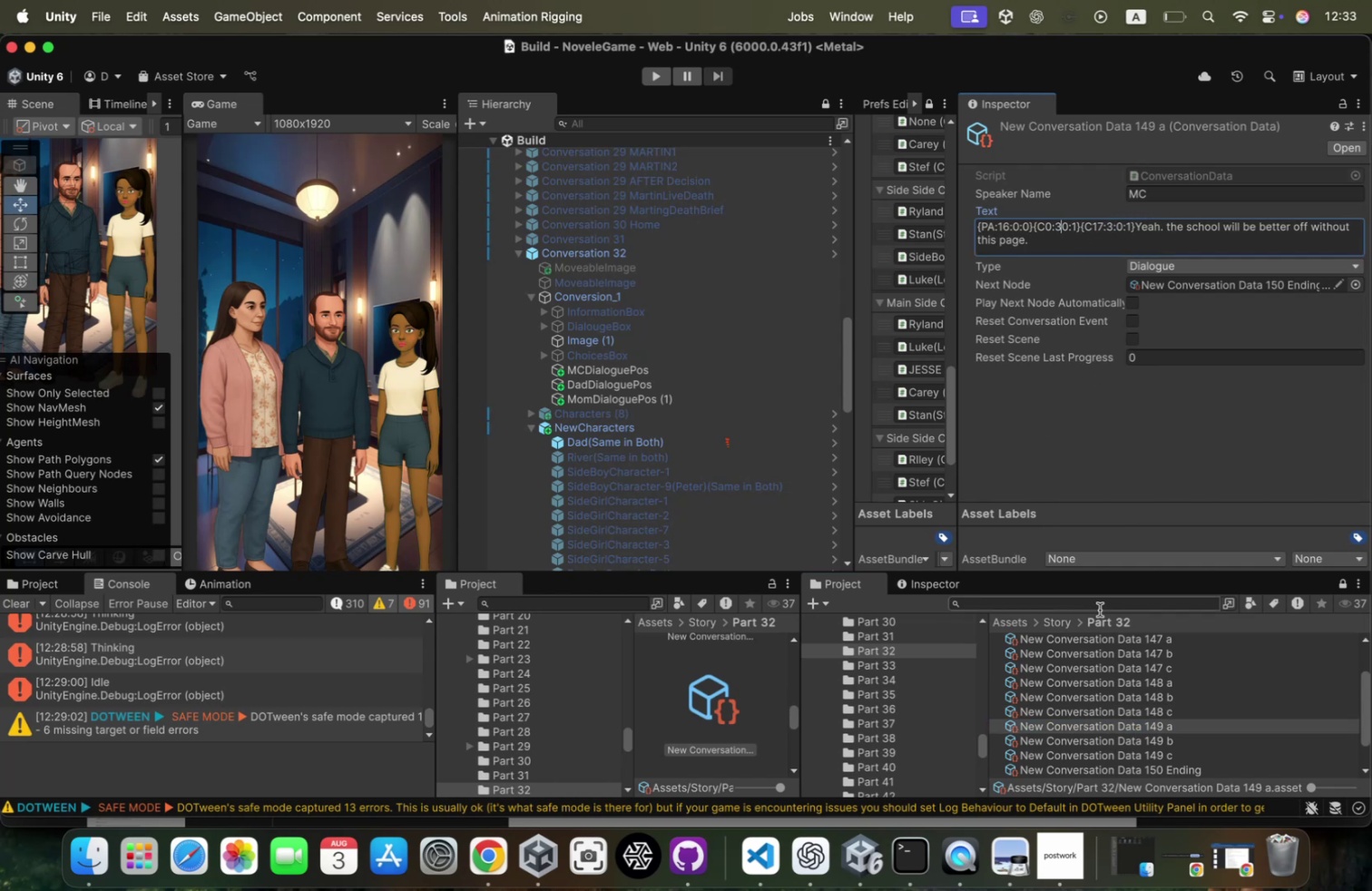 
key(Shift+Semicolon)
 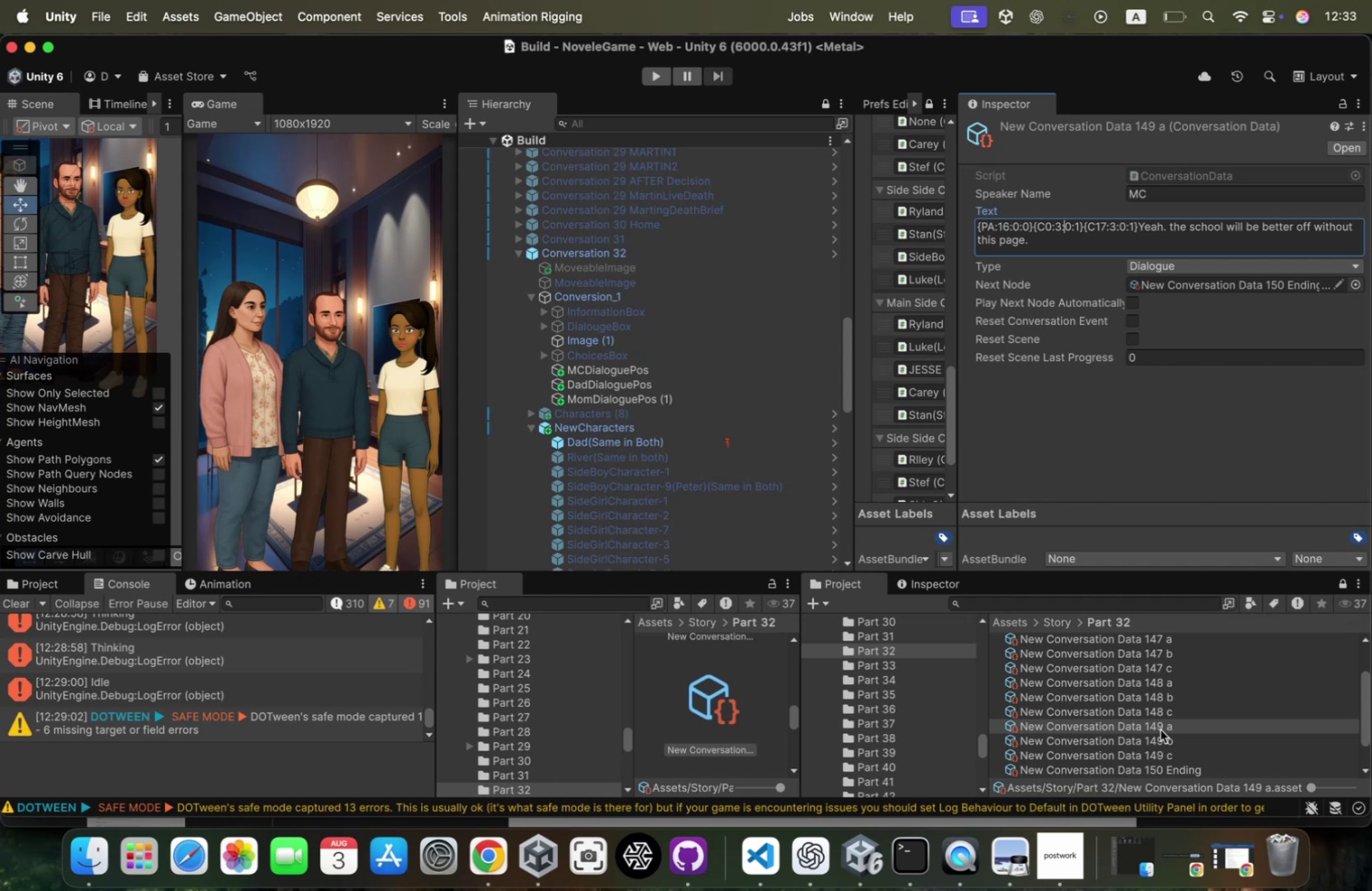 
left_click([1167, 713])
 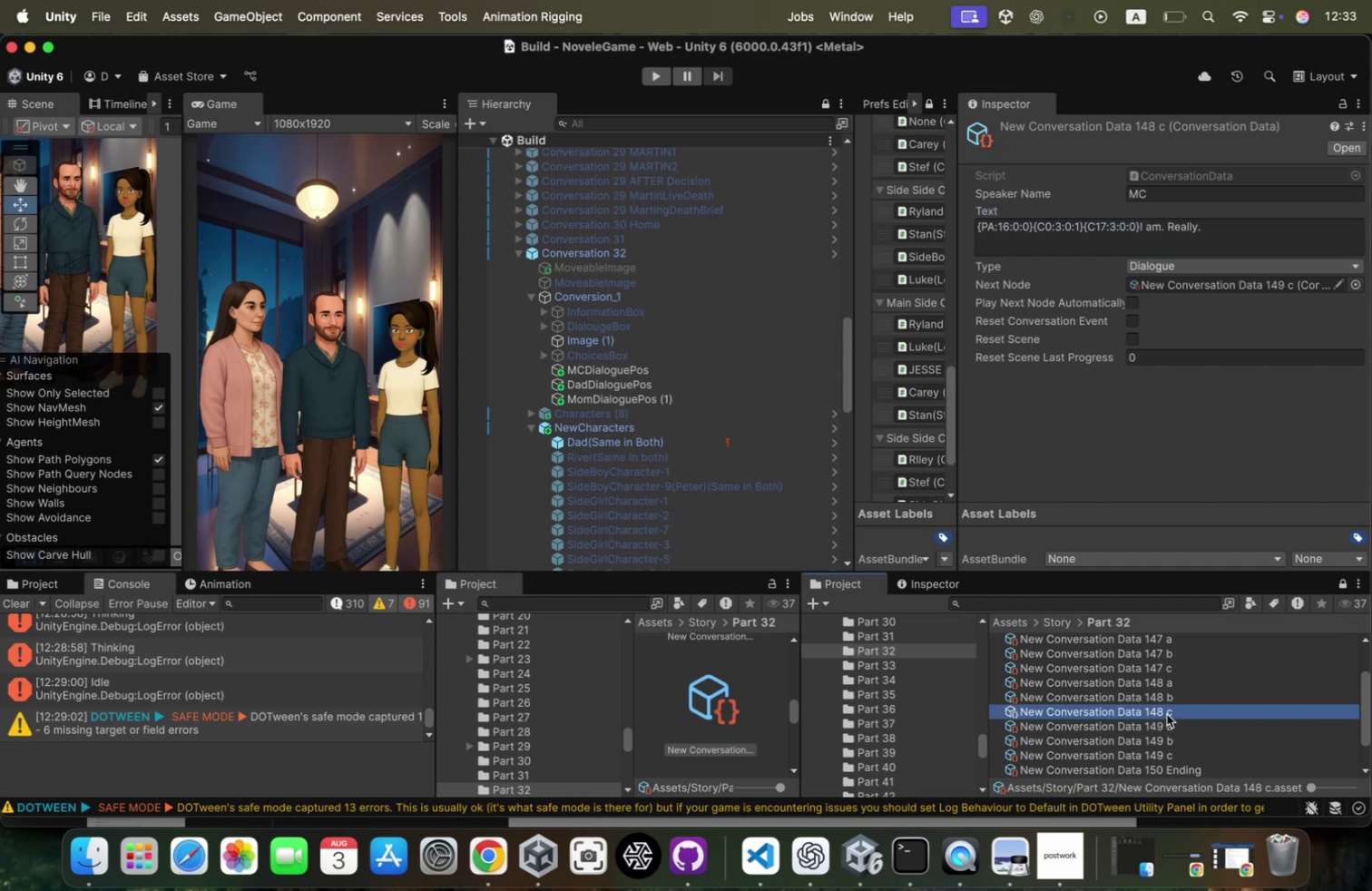 
key(ArrowDown)
 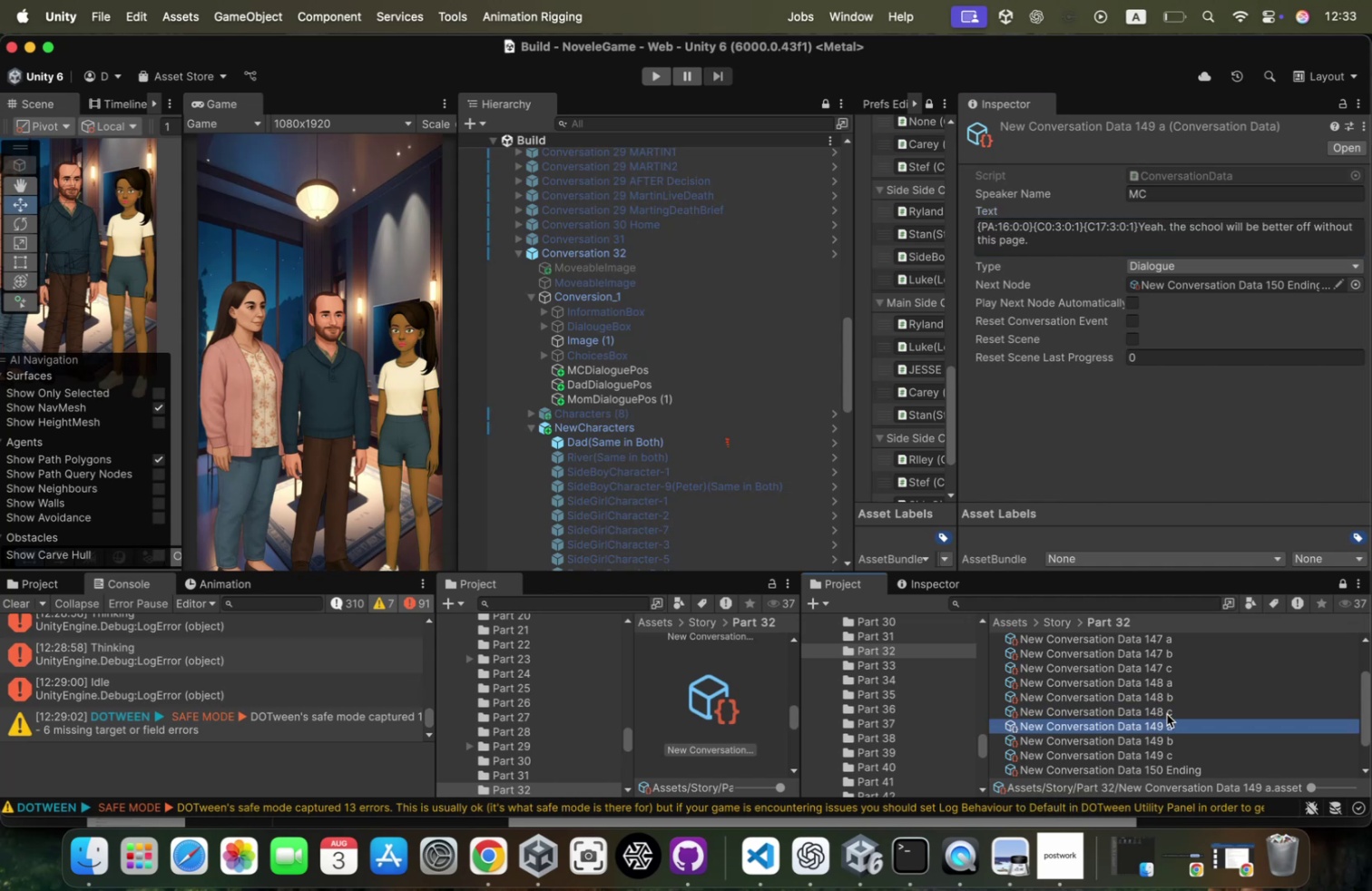 
key(ArrowDown)
 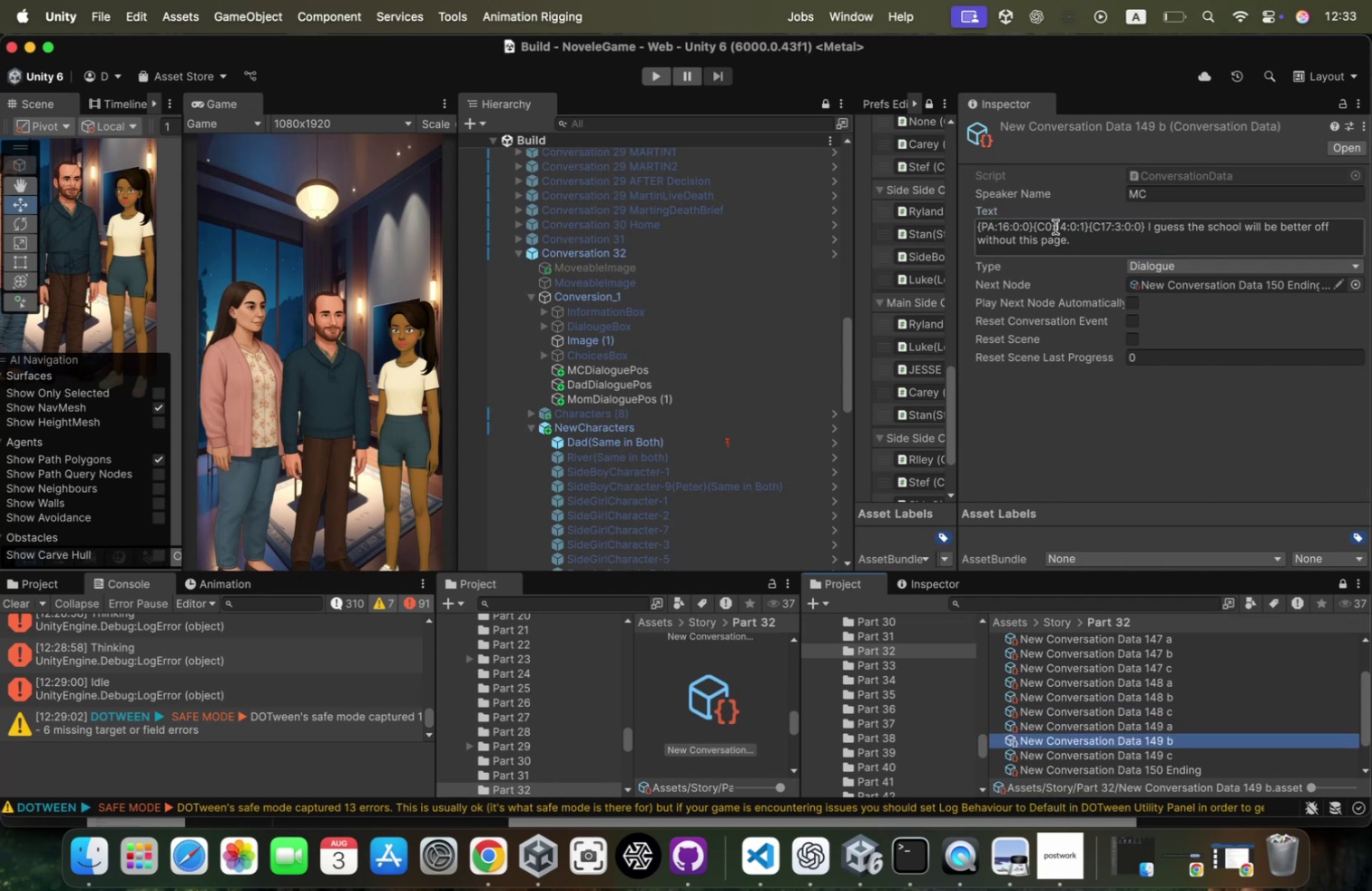 
double_click([1061, 226])
 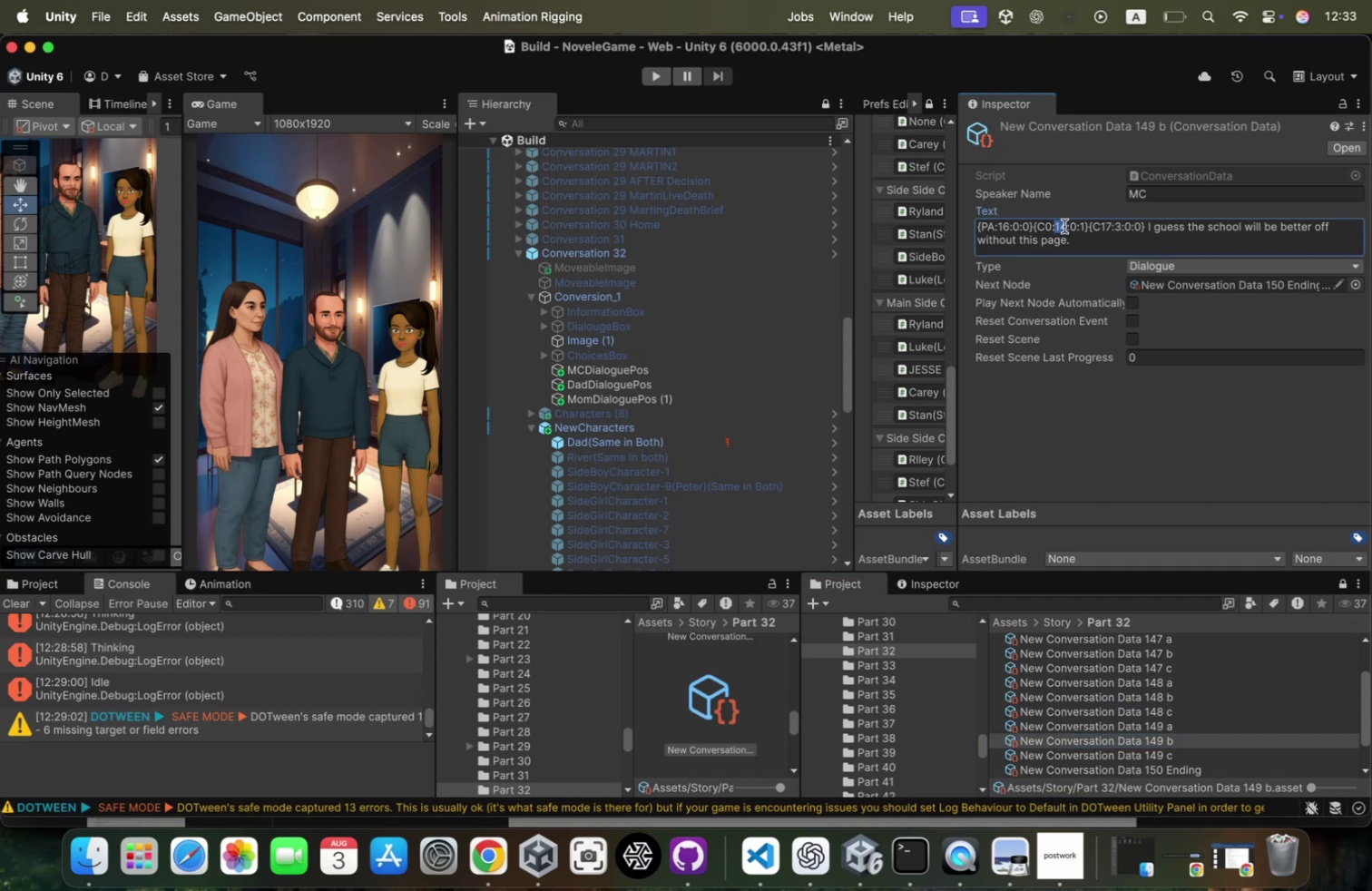 
key(3)
 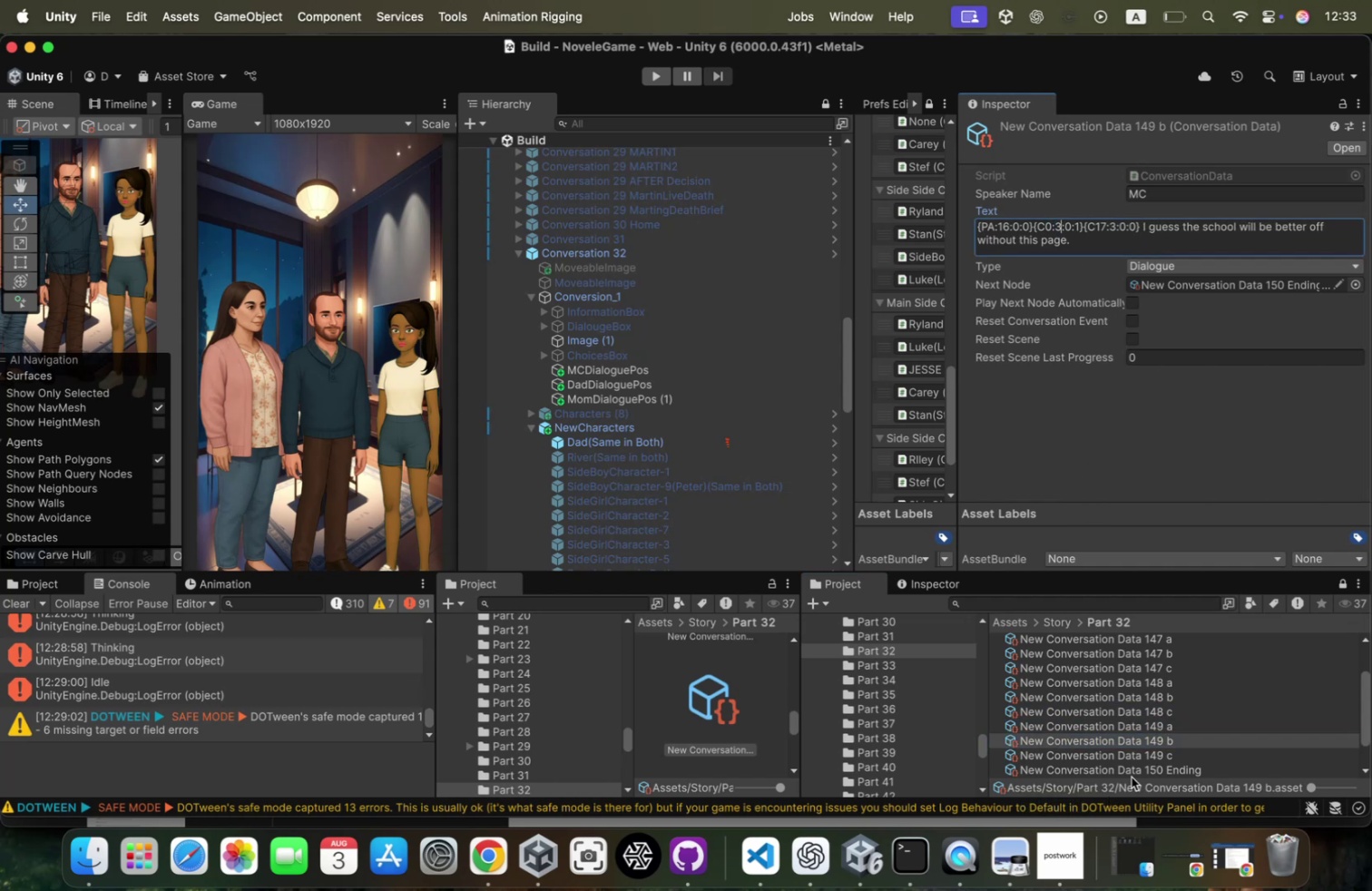 
left_click([1150, 752])
 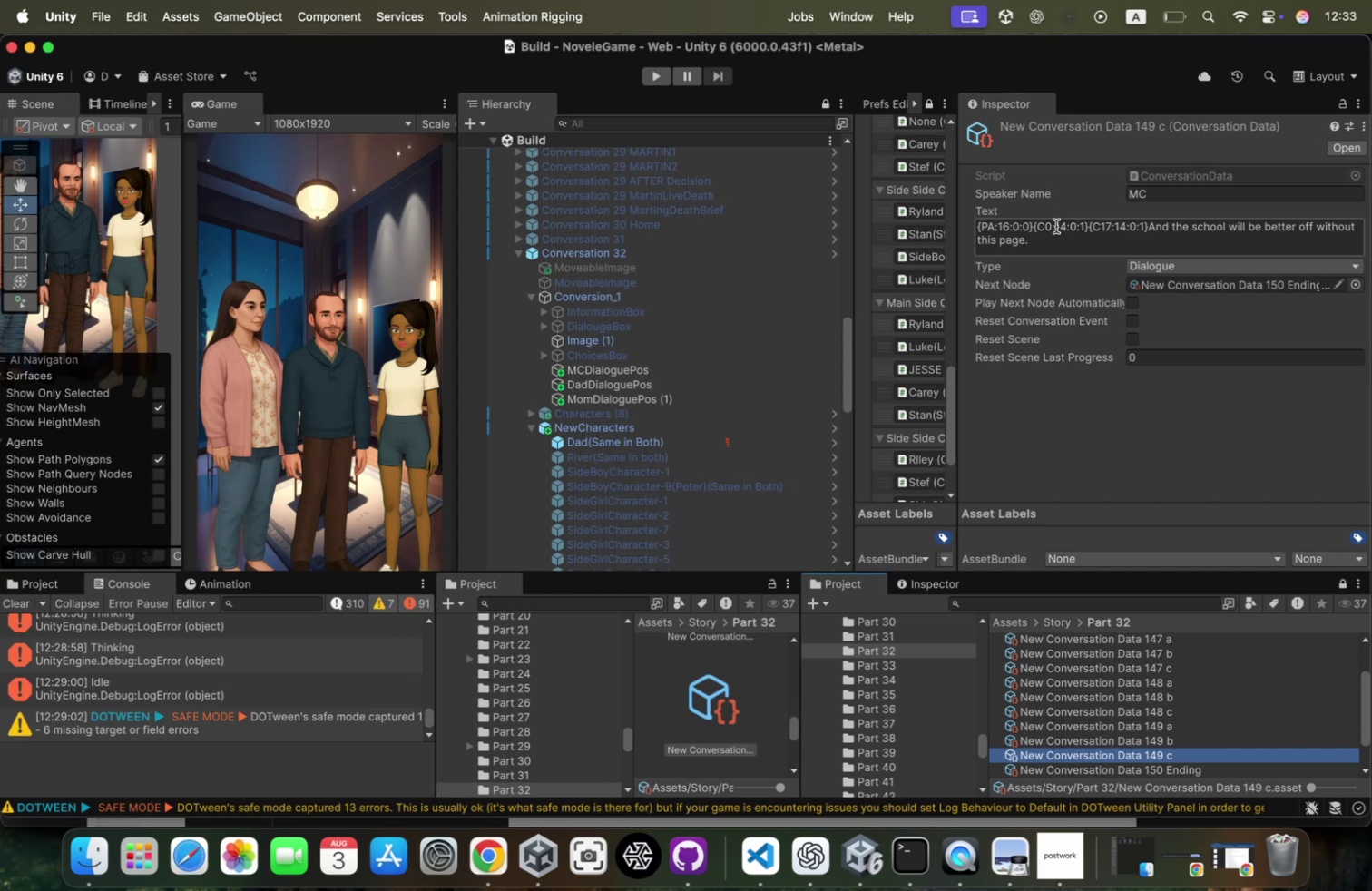 
double_click([1061, 226])
 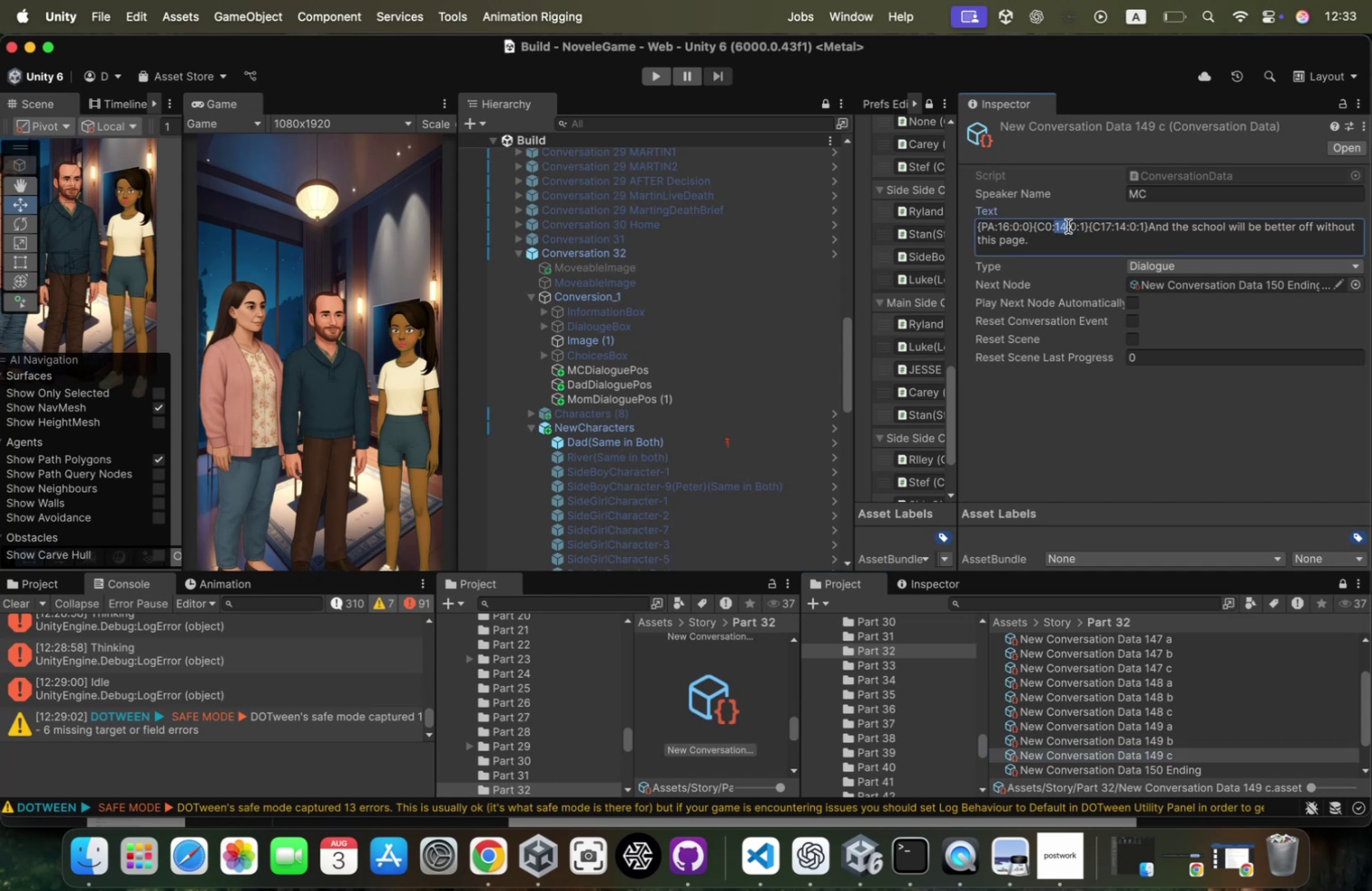 
type(33)
 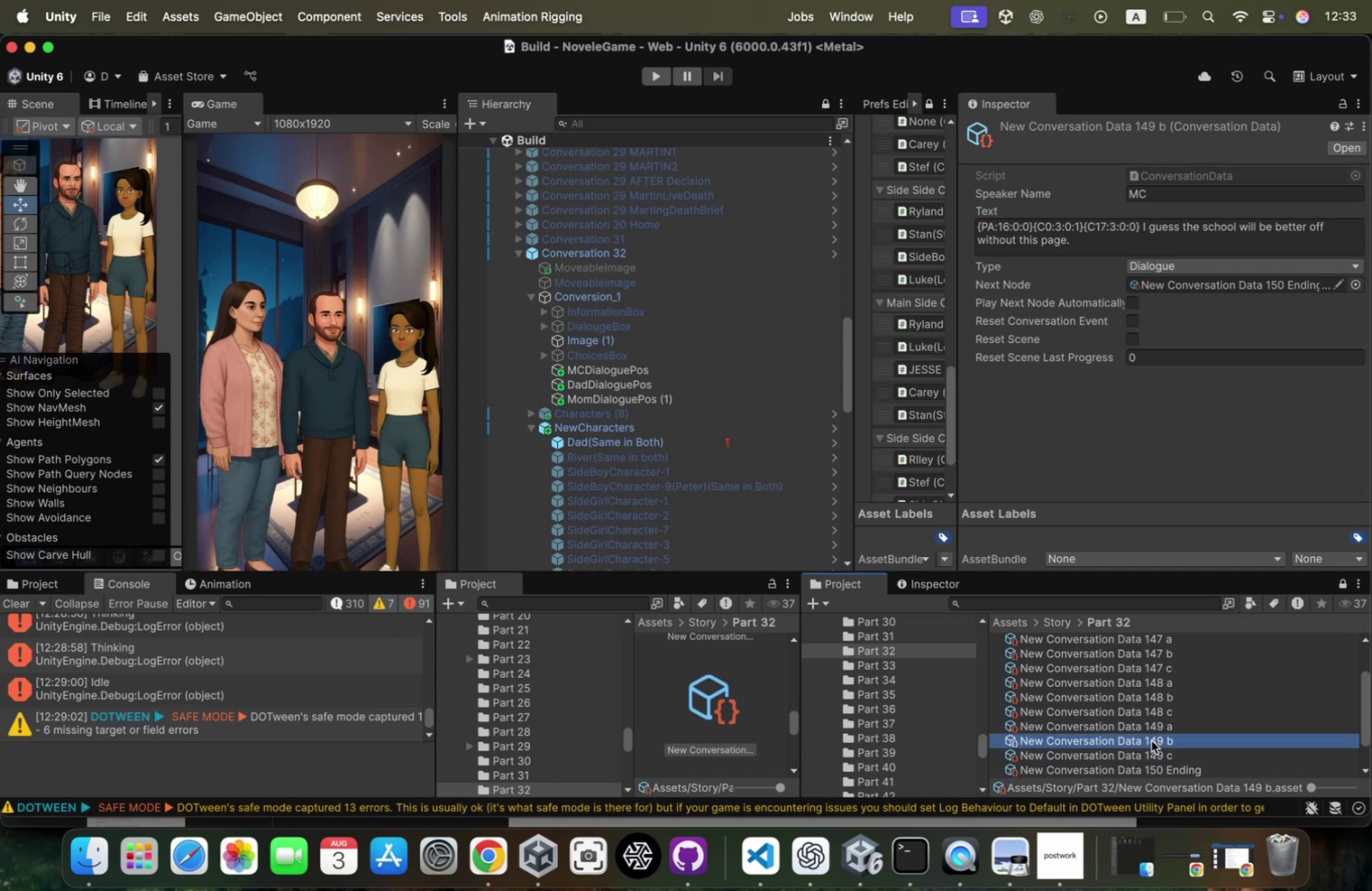 
key(ArrowUp)
 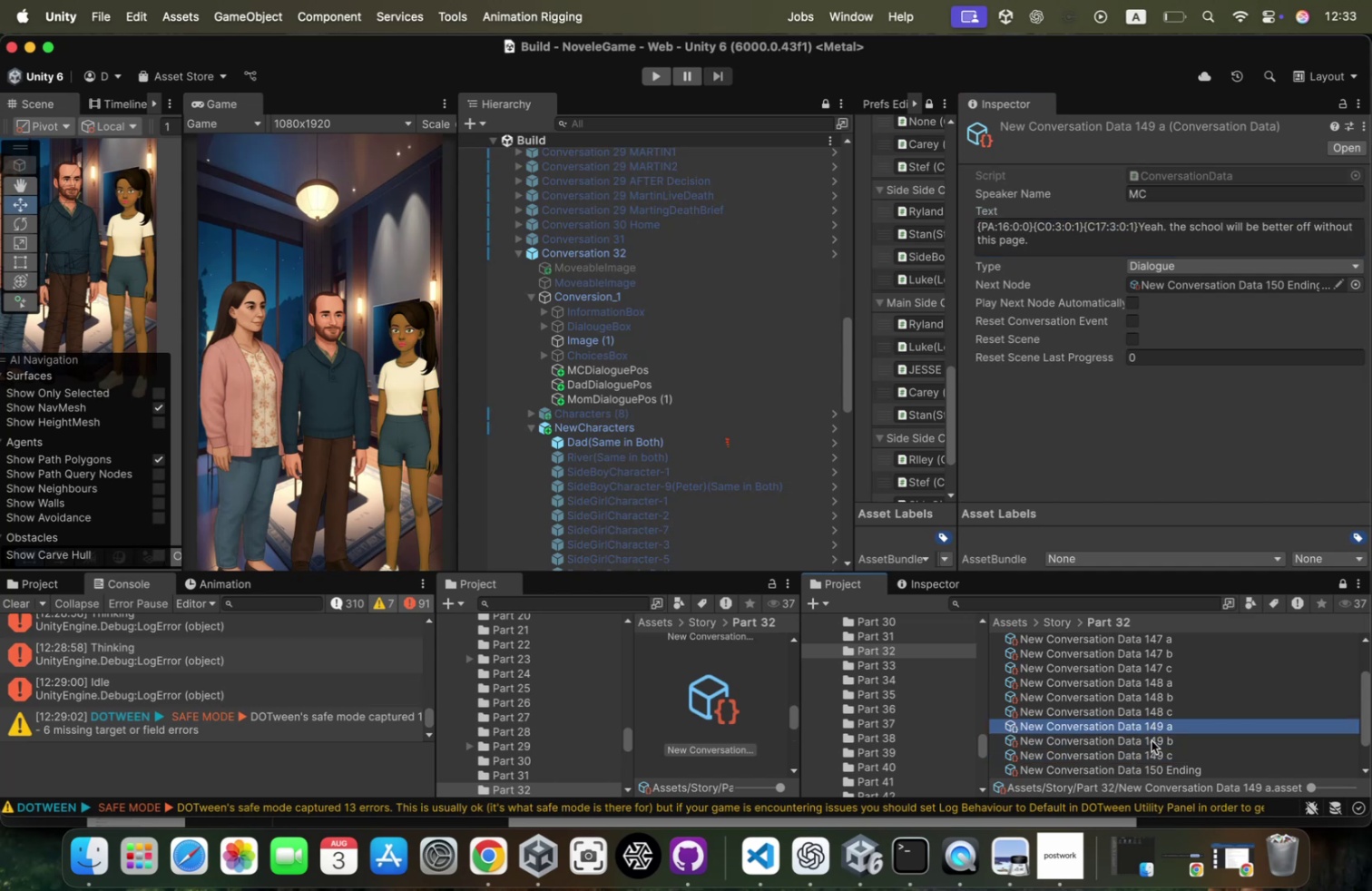 
key(ArrowDown)
 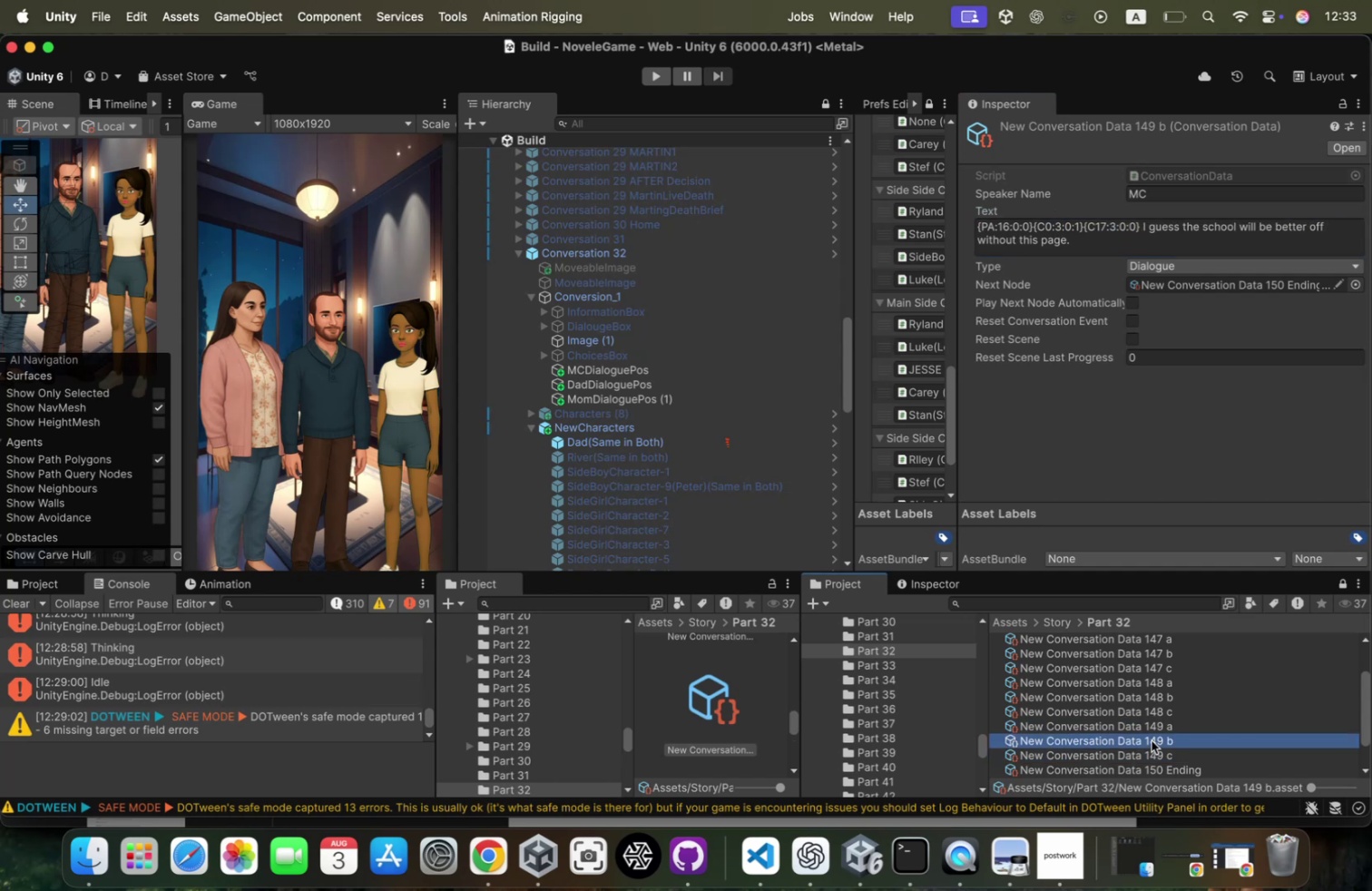 
key(ArrowUp)
 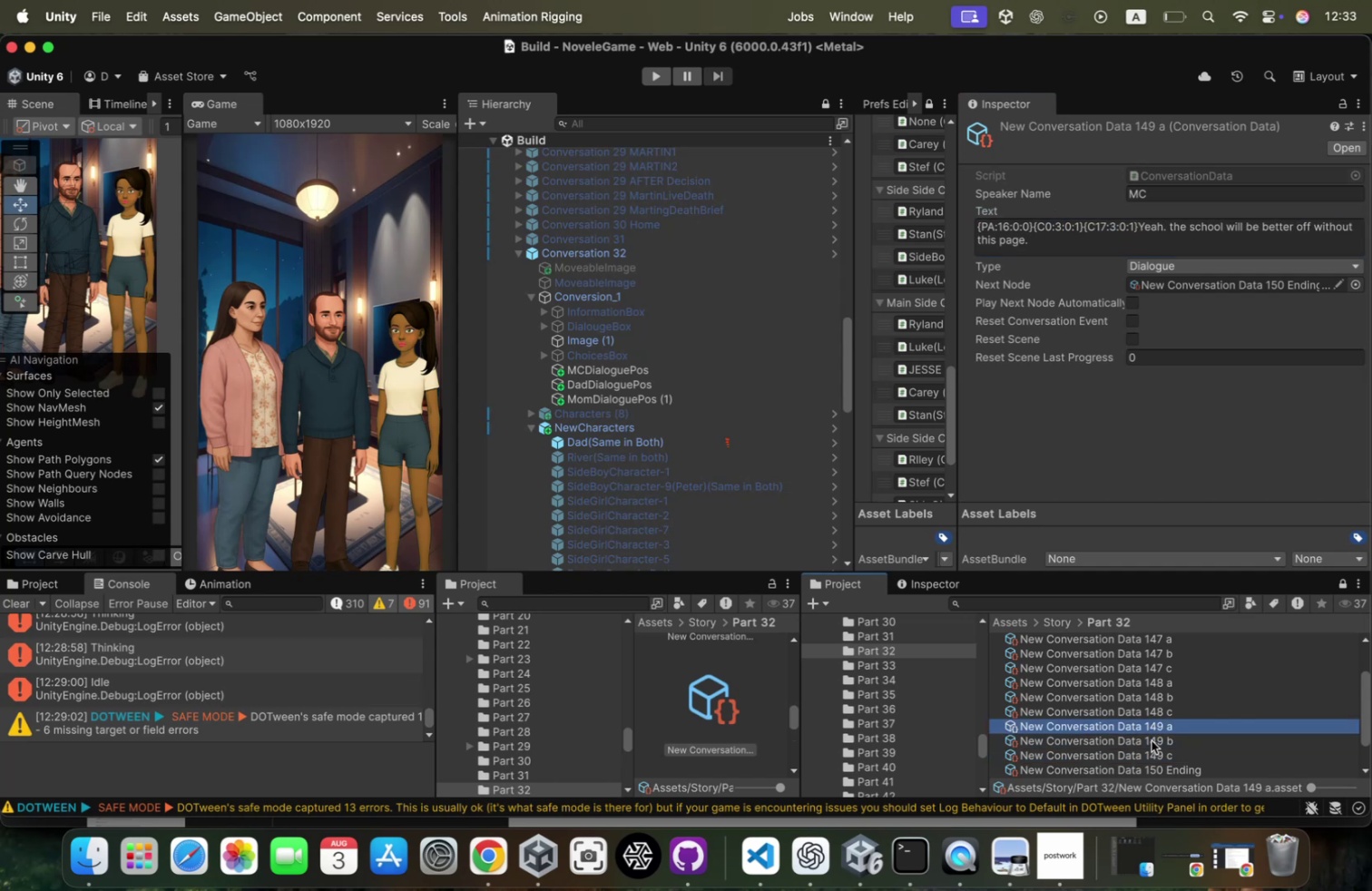 
key(ArrowDown)
 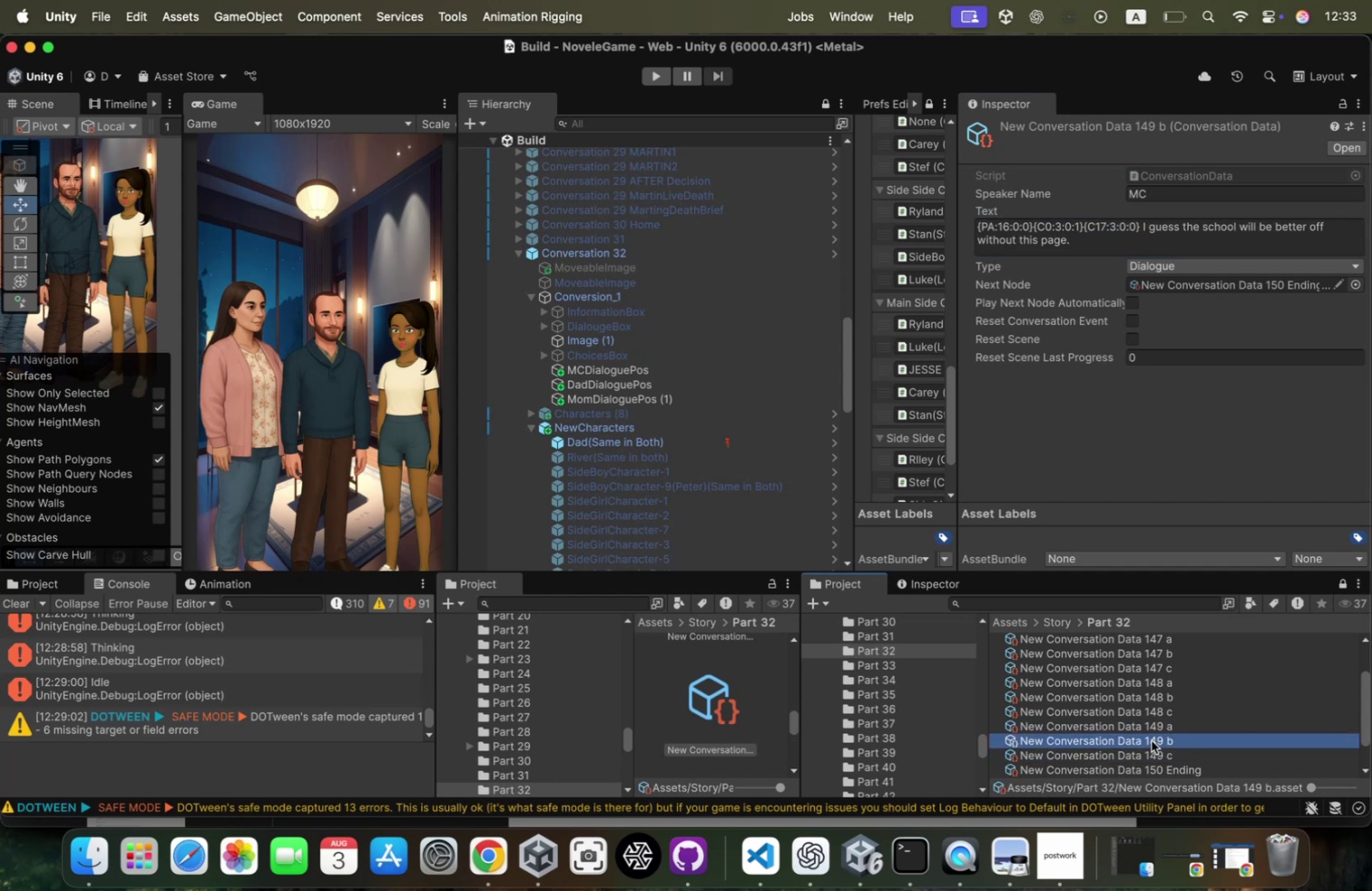 
key(ArrowDown)
 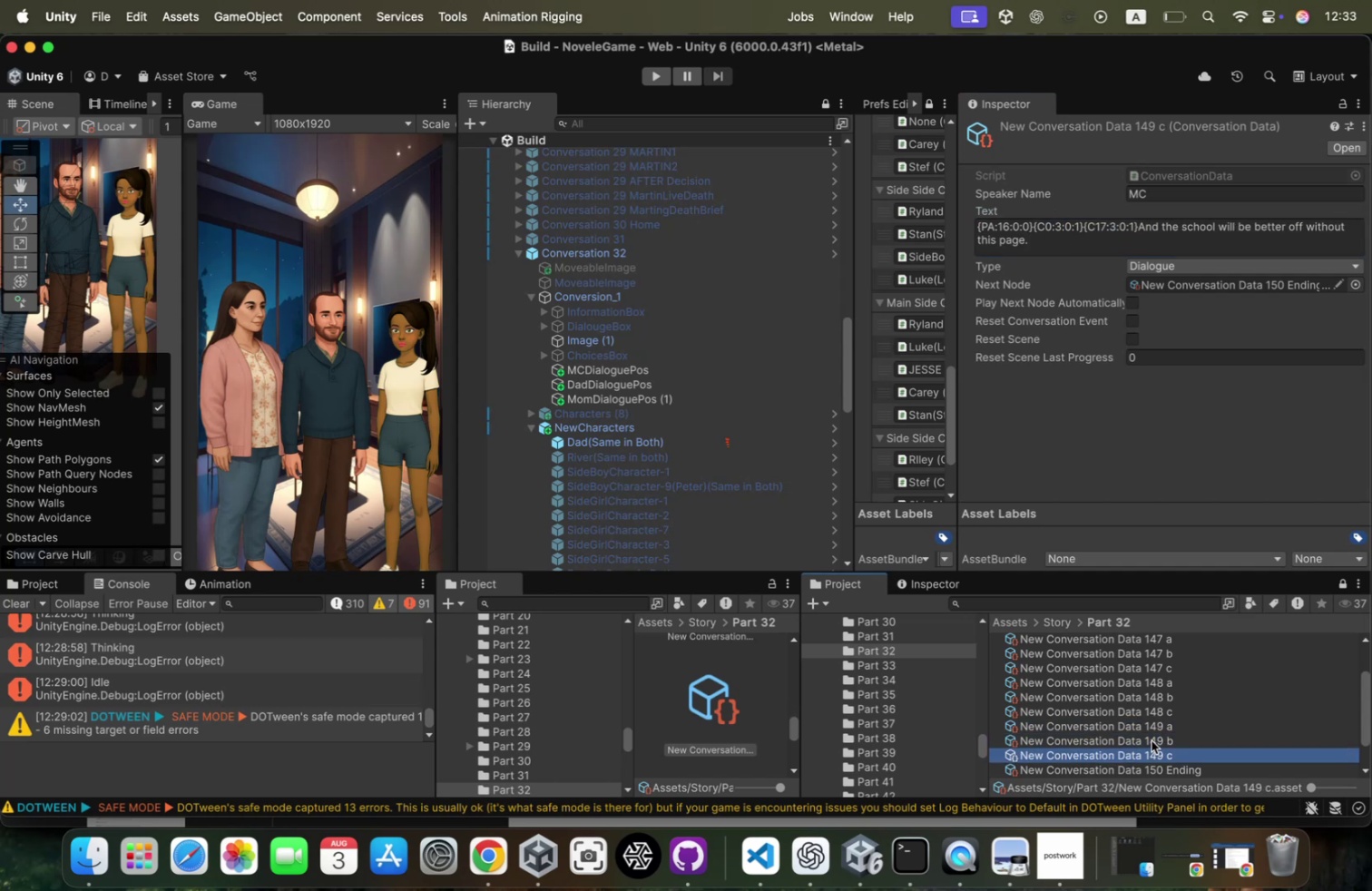 
key(ArrowDown)
 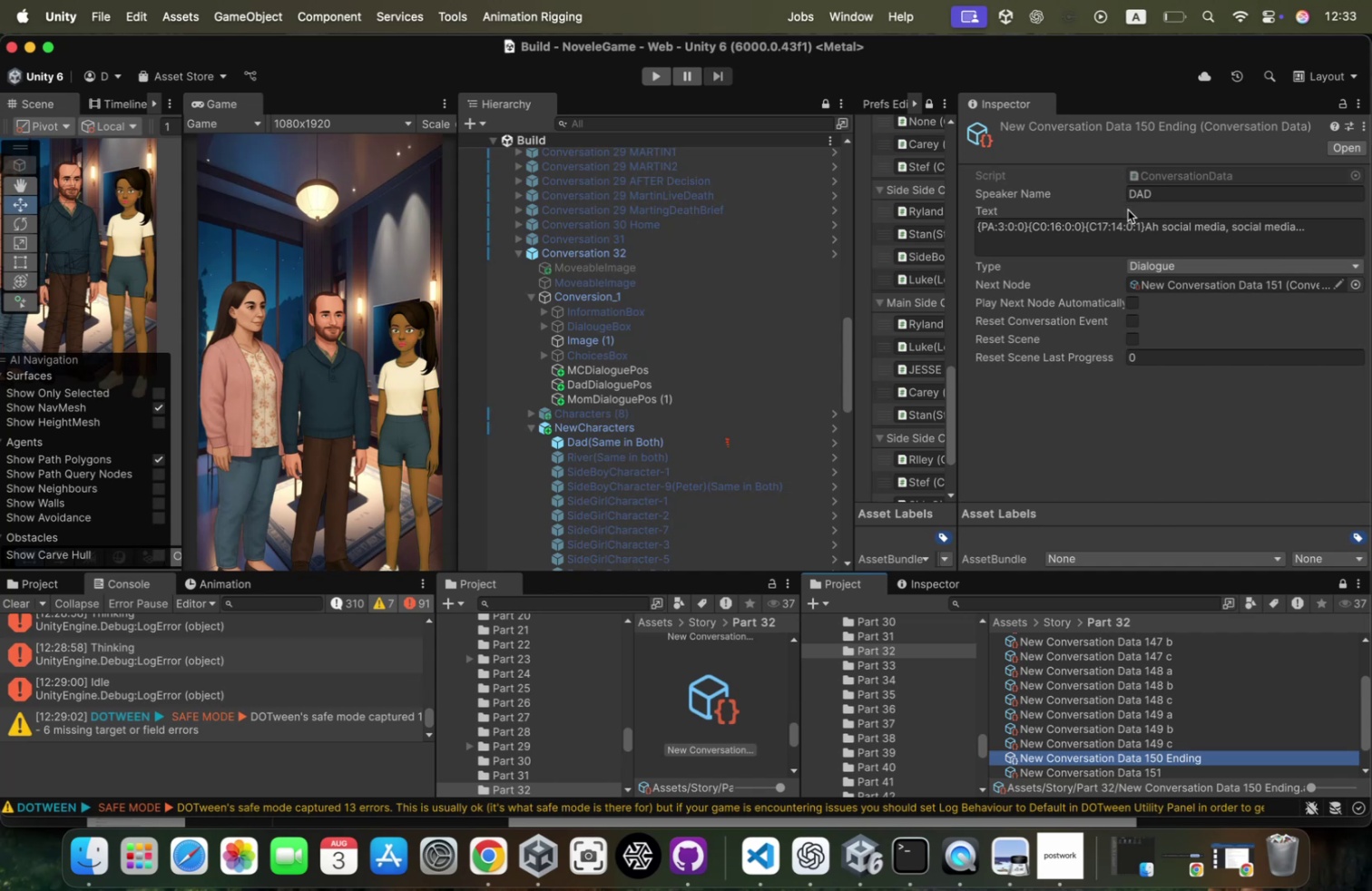 
key(3)
 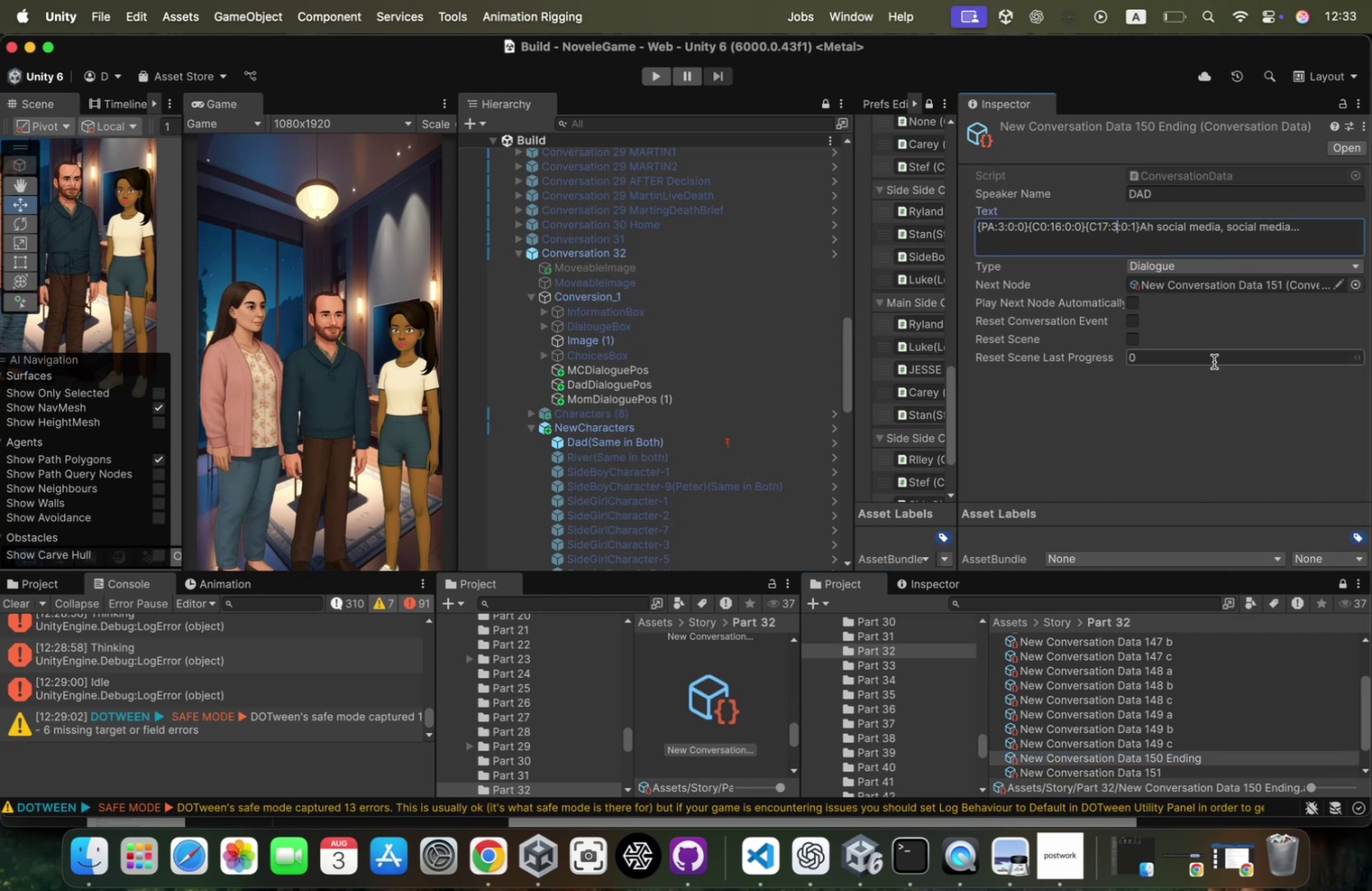 
scroll: coordinate [1207, 704], scroll_direction: down, amount: 19.0
 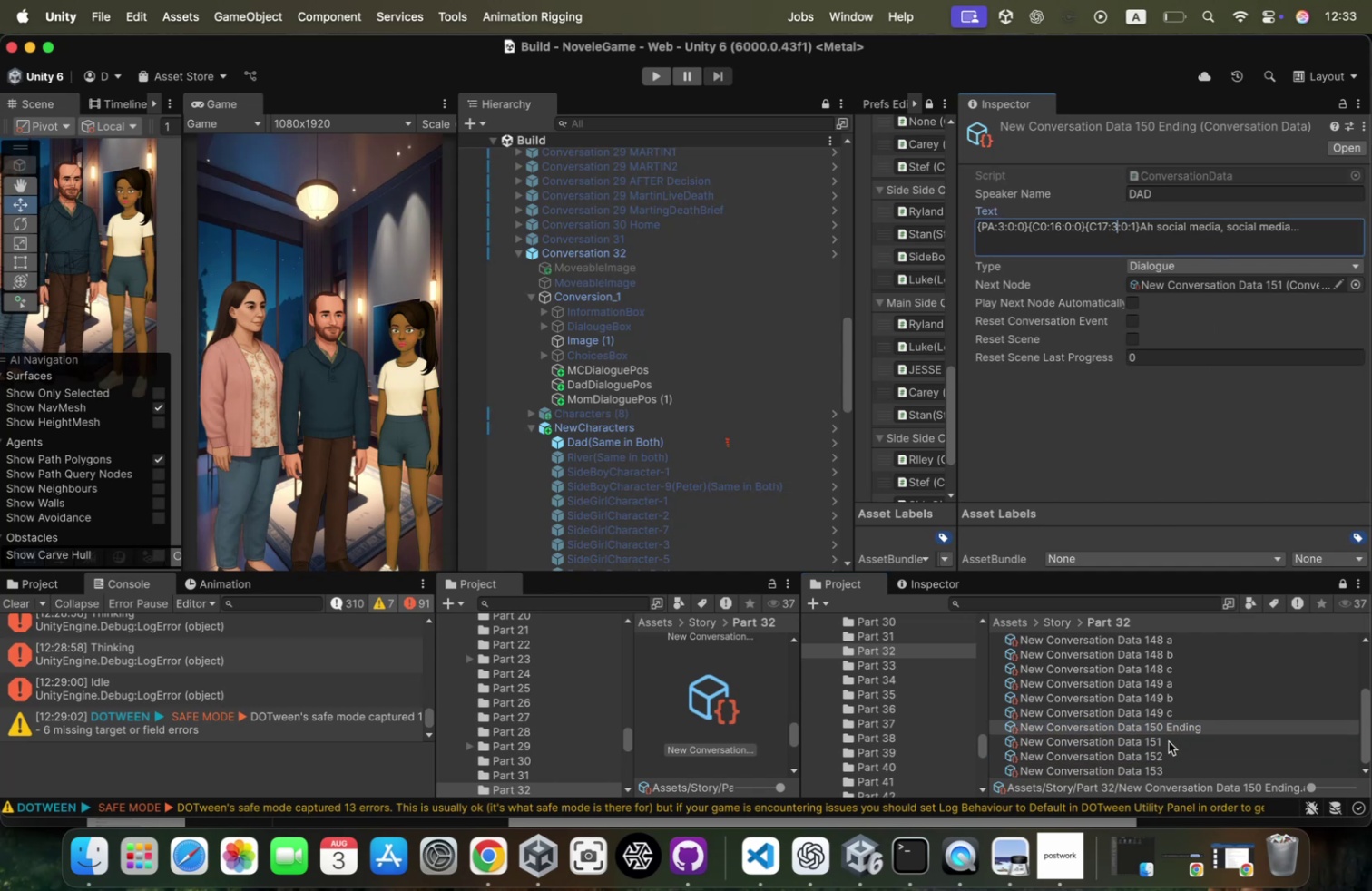 
left_click([1167, 743])
 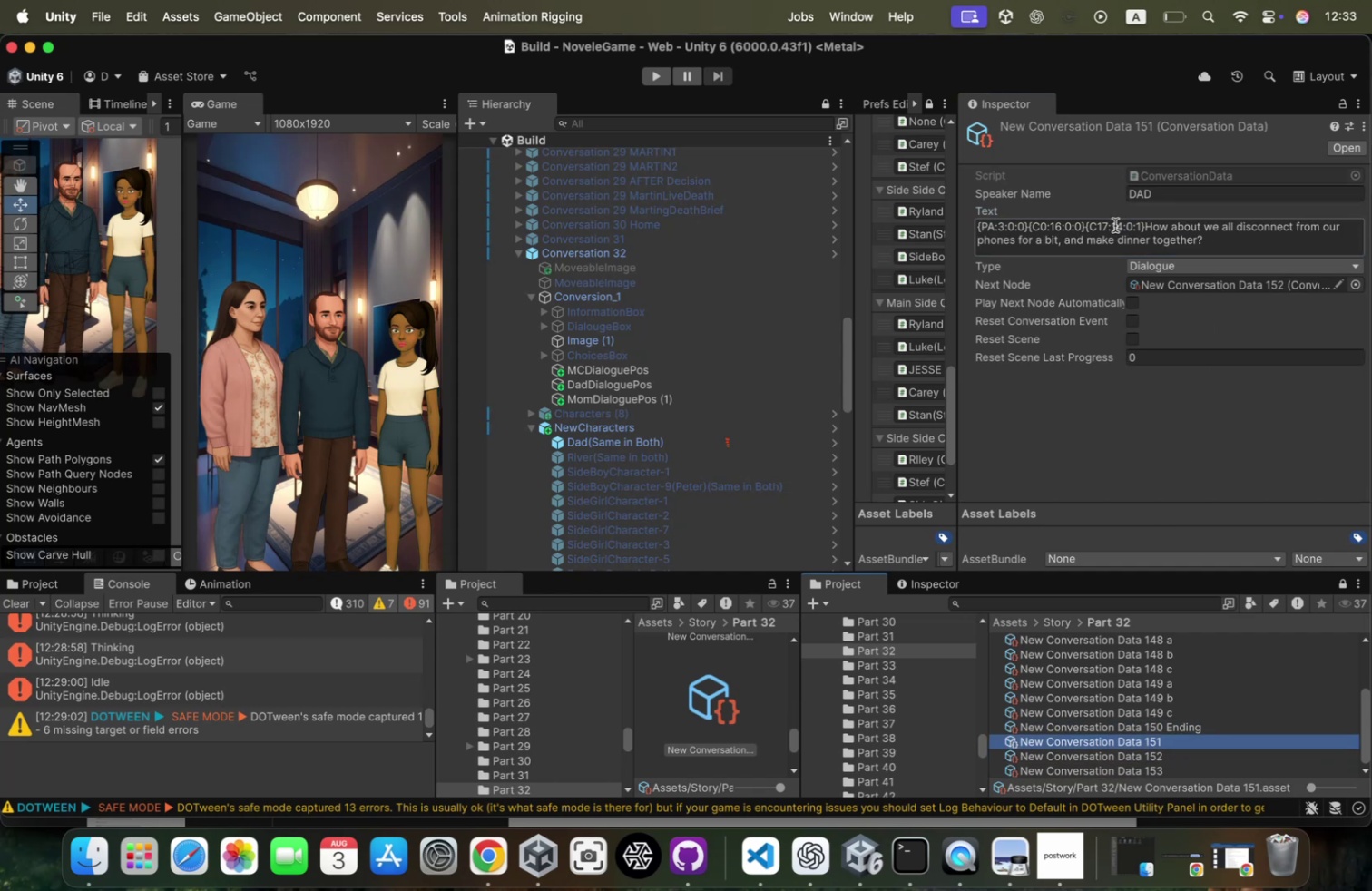 
double_click([1116, 221])
 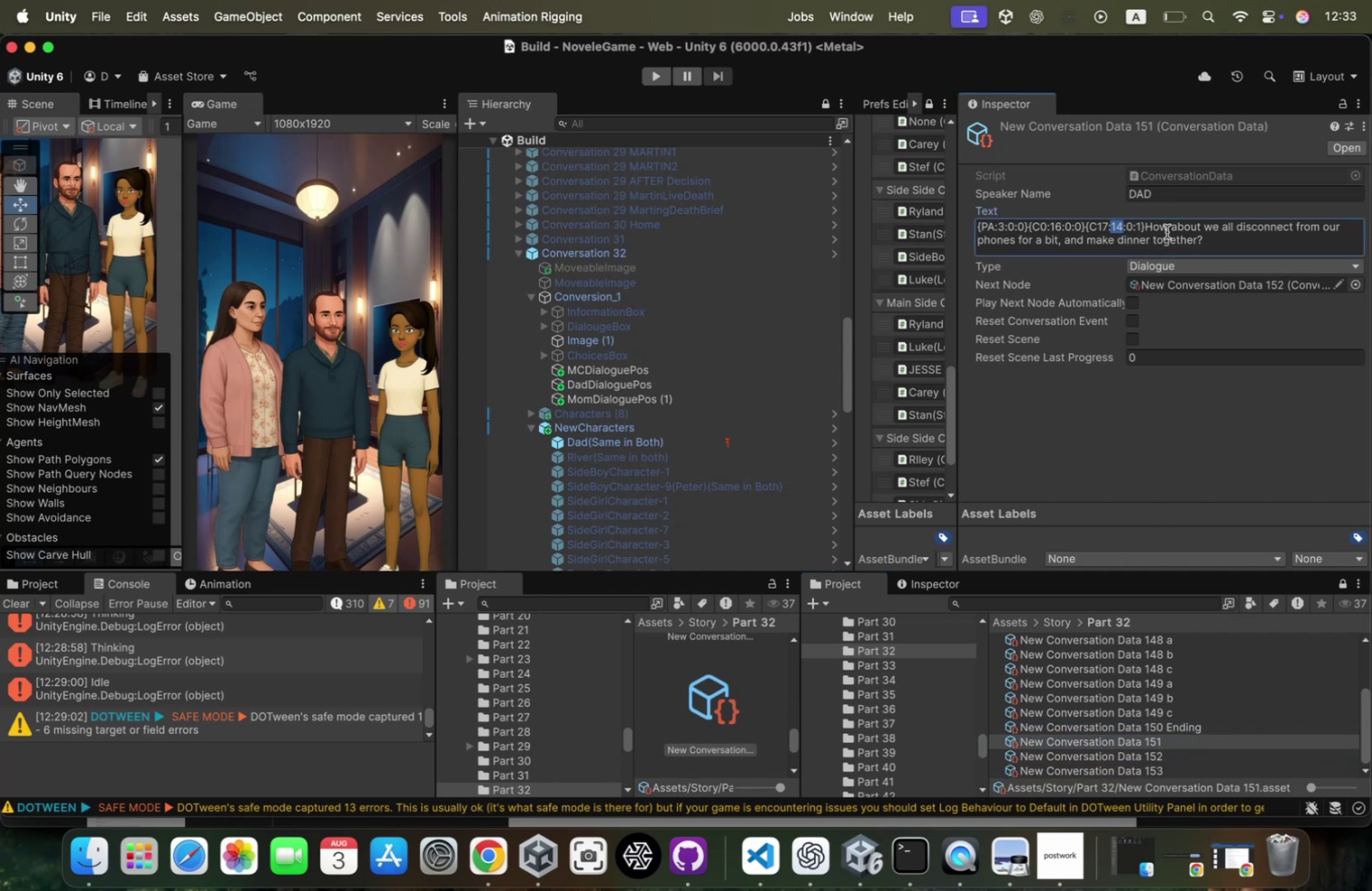 
key(3)
 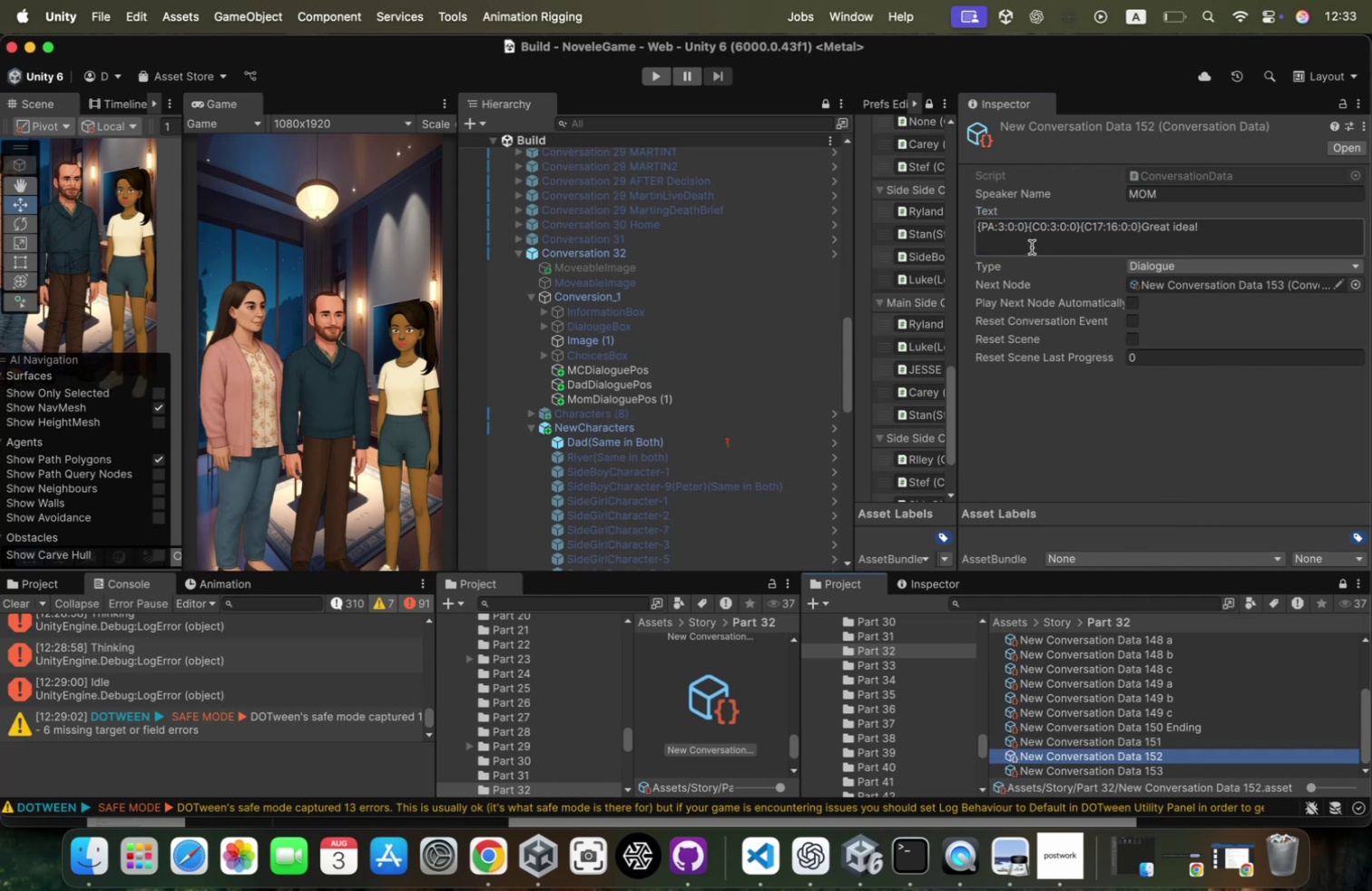 
wait(7.96)
 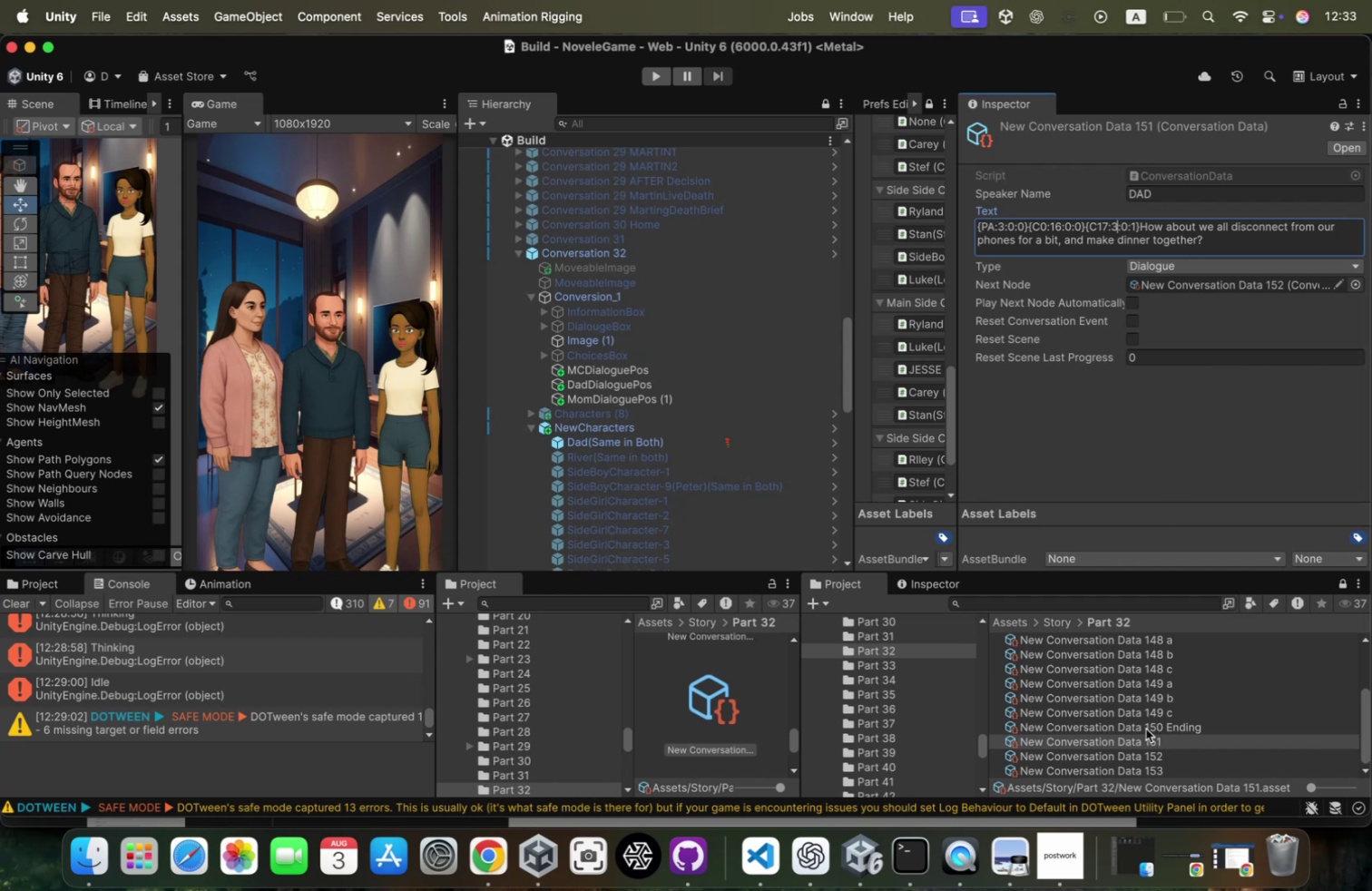 
left_click([1082, 766])
 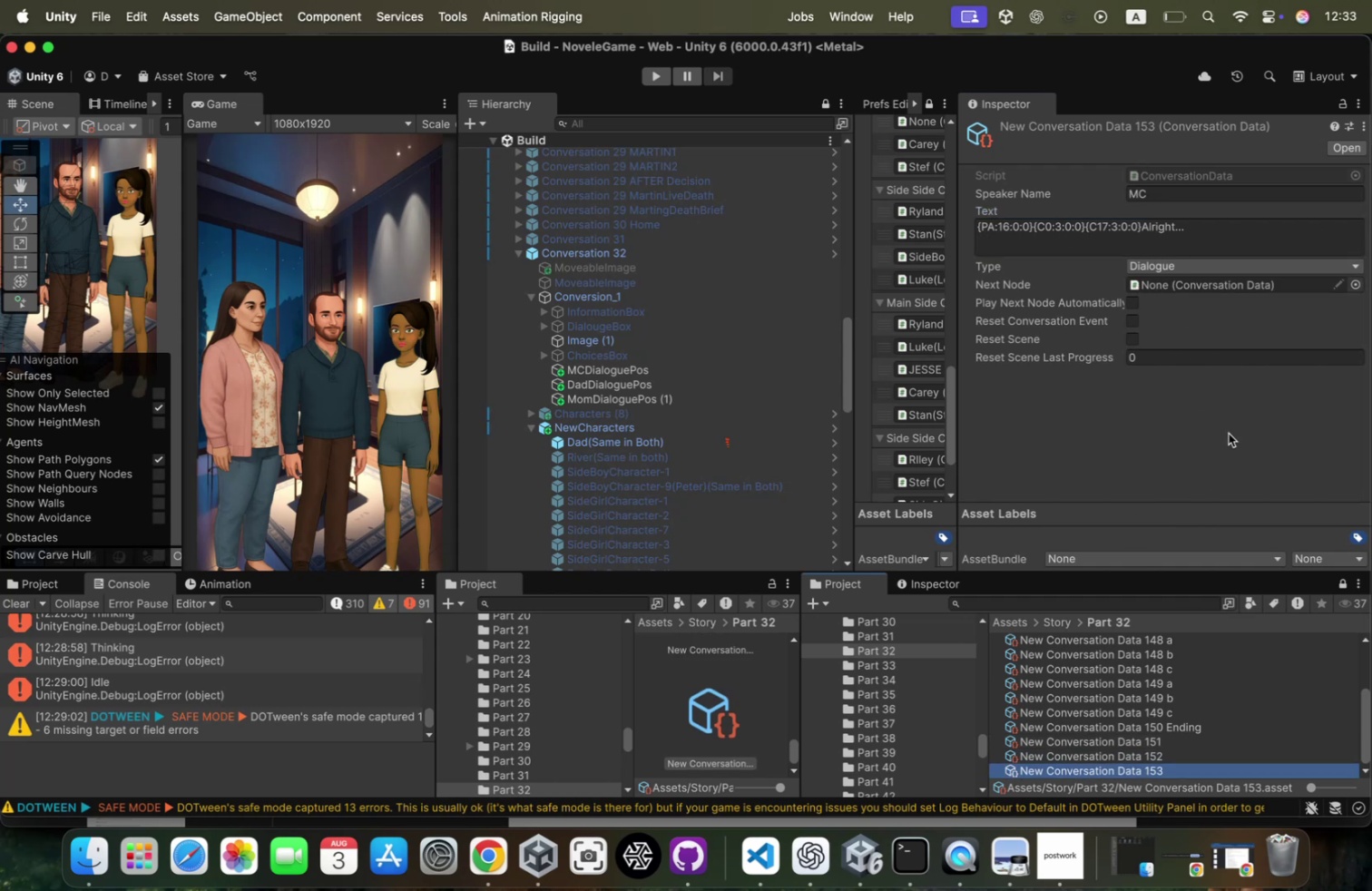 
hold_key(key=ArrowUp, duration=1.58)
 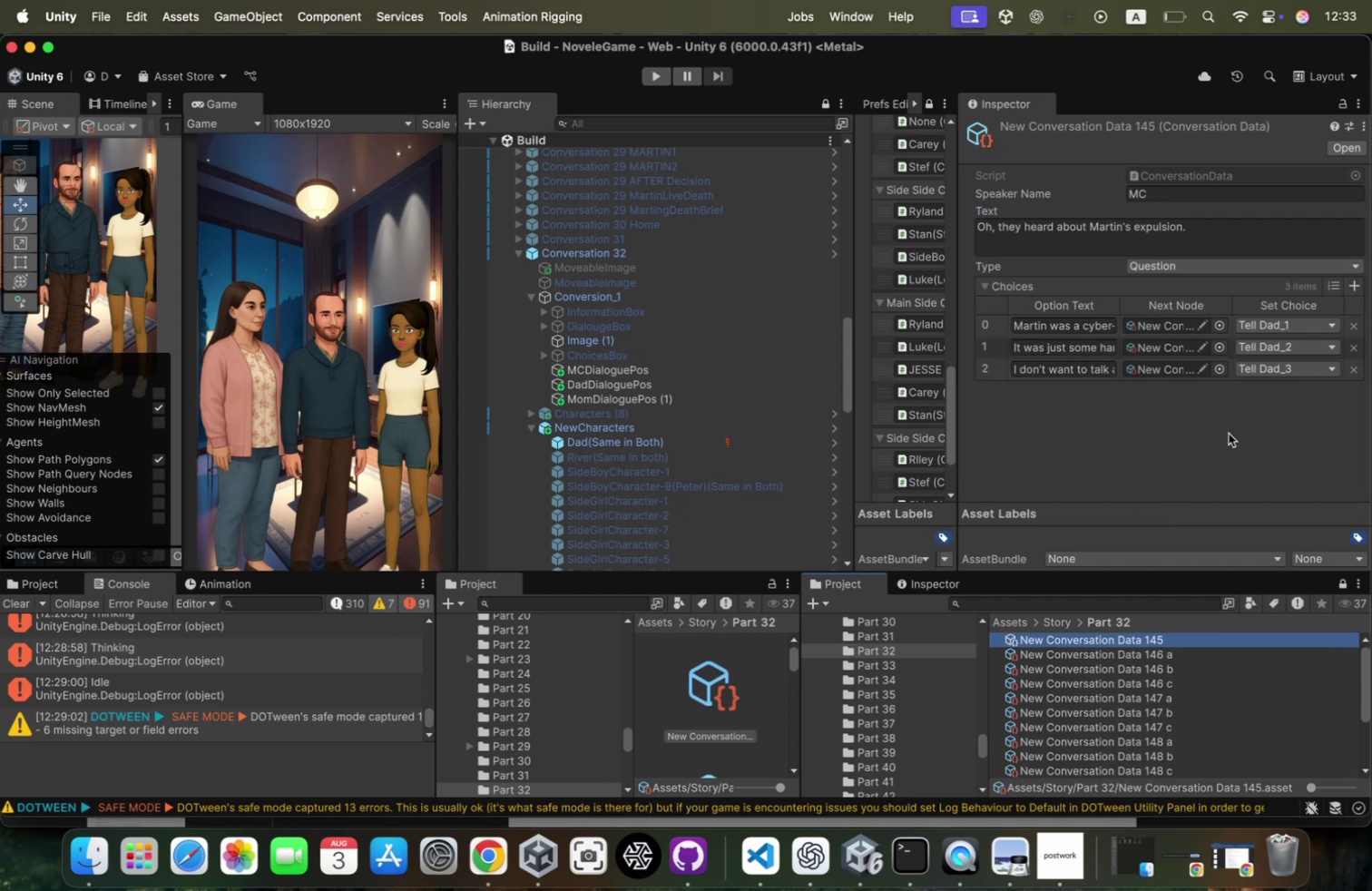 
hold_key(key=ArrowUp, duration=0.38)
 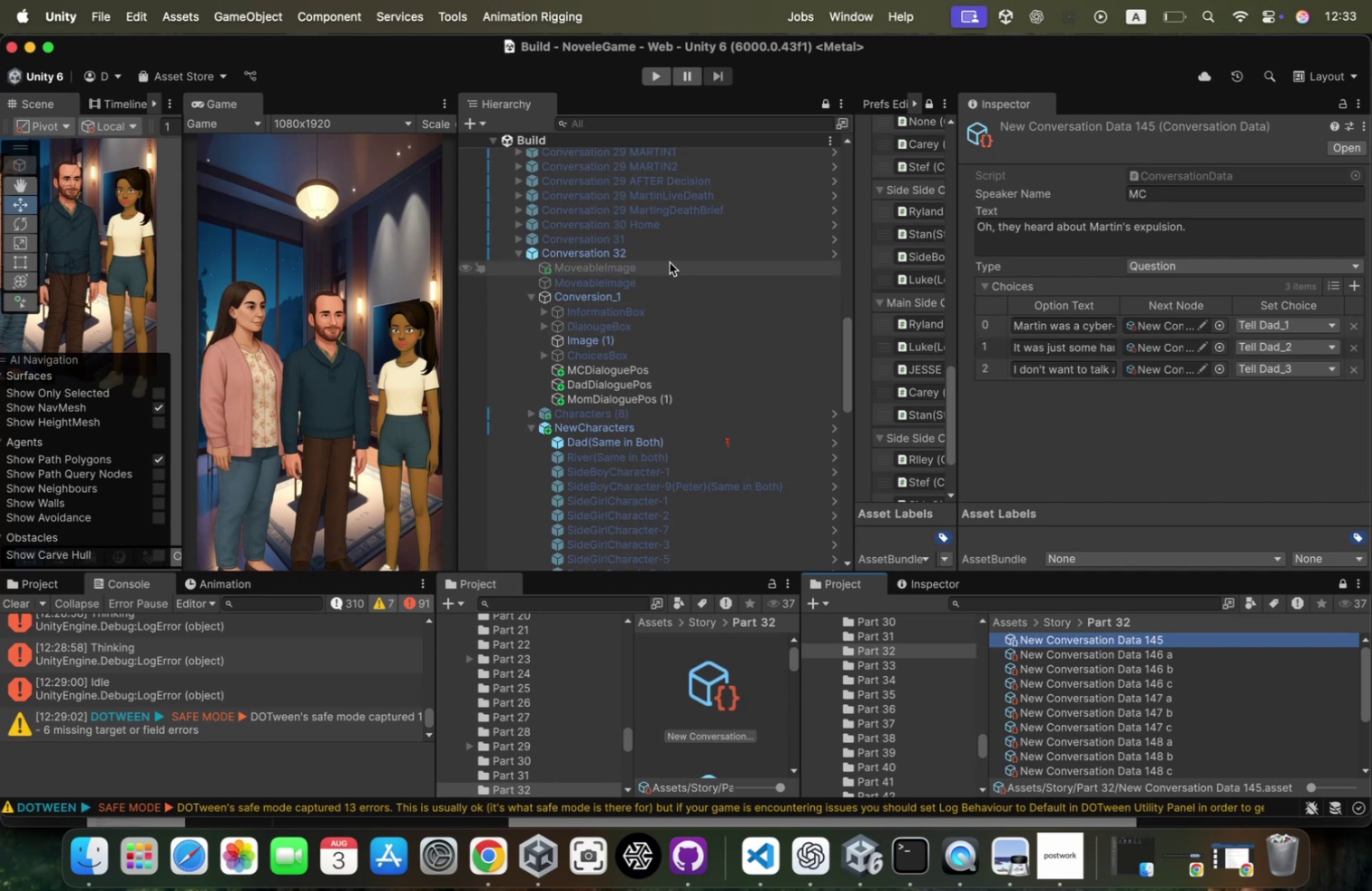 
key(ArrowLeft)
 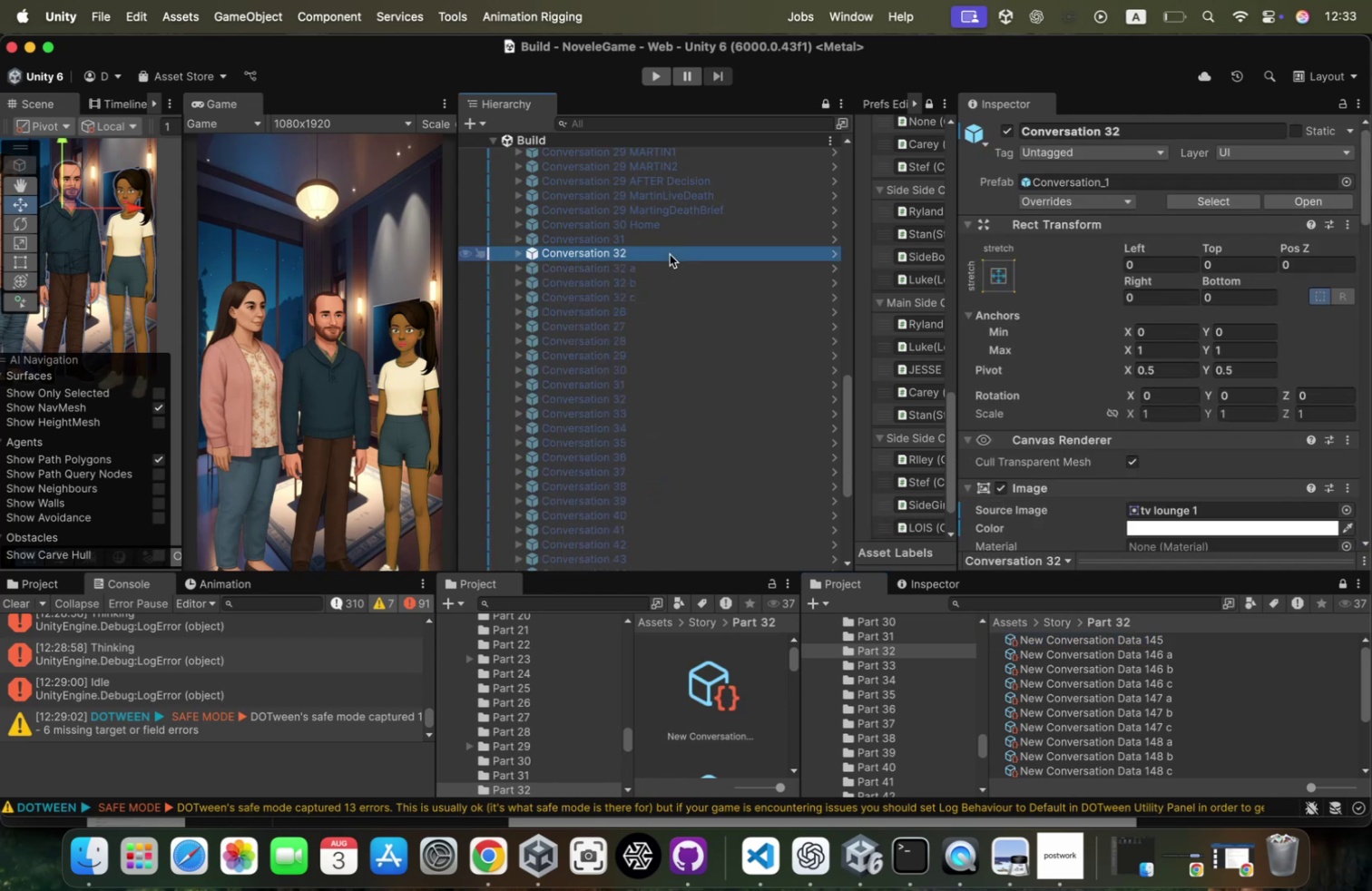 
key(ArrowRight)
 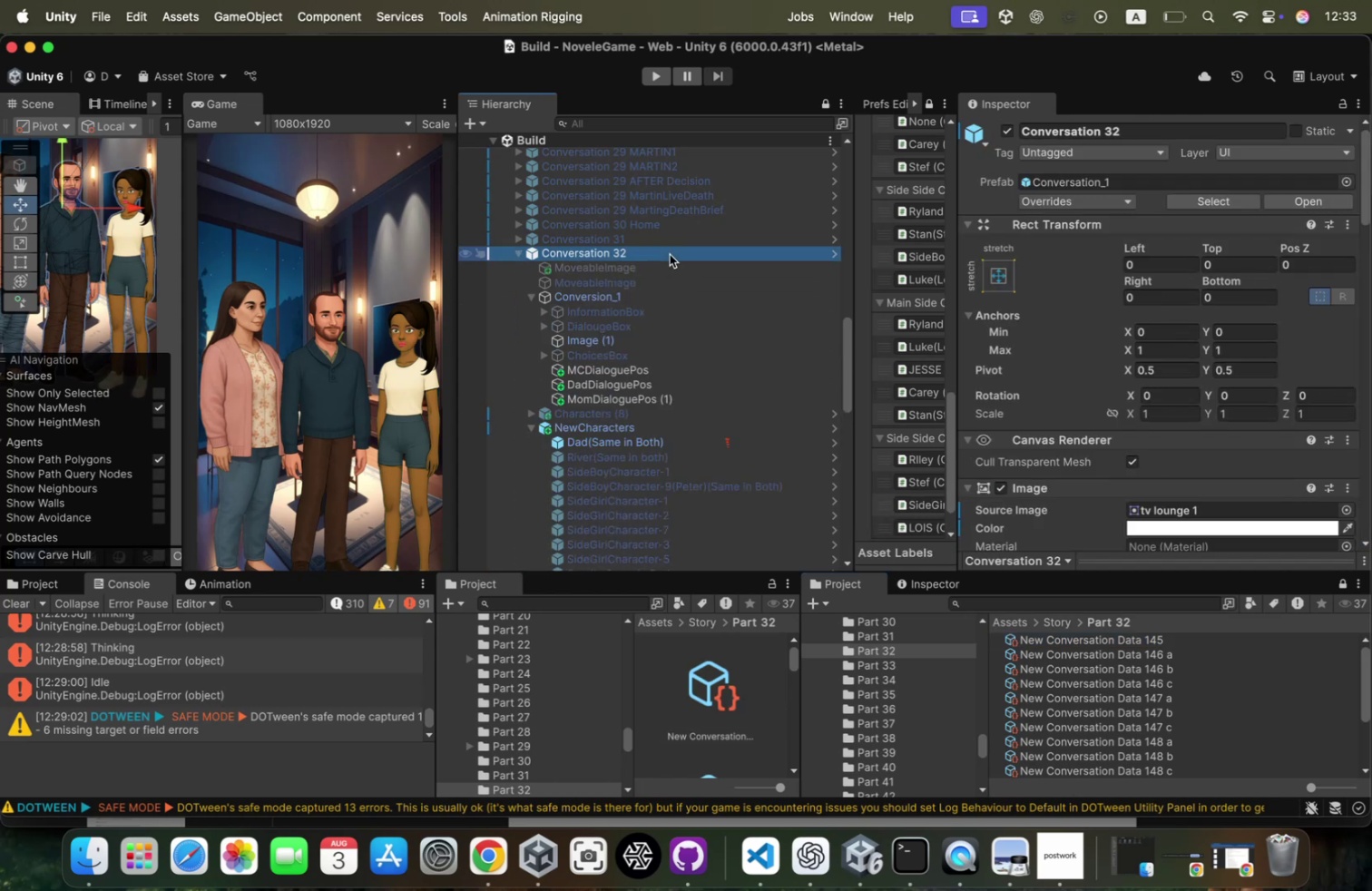 
key(ArrowDown)
 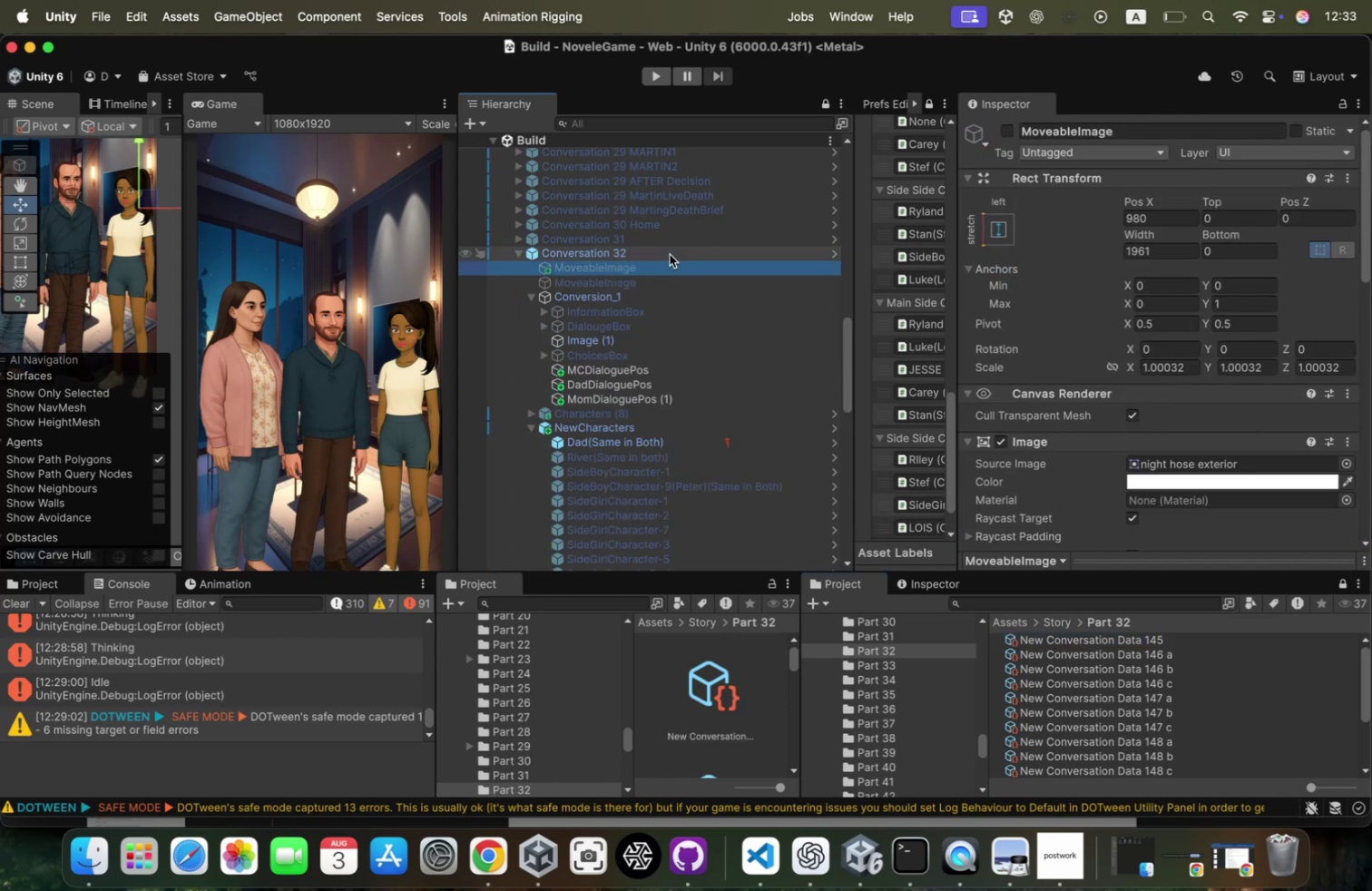 
key(ArrowDown)
 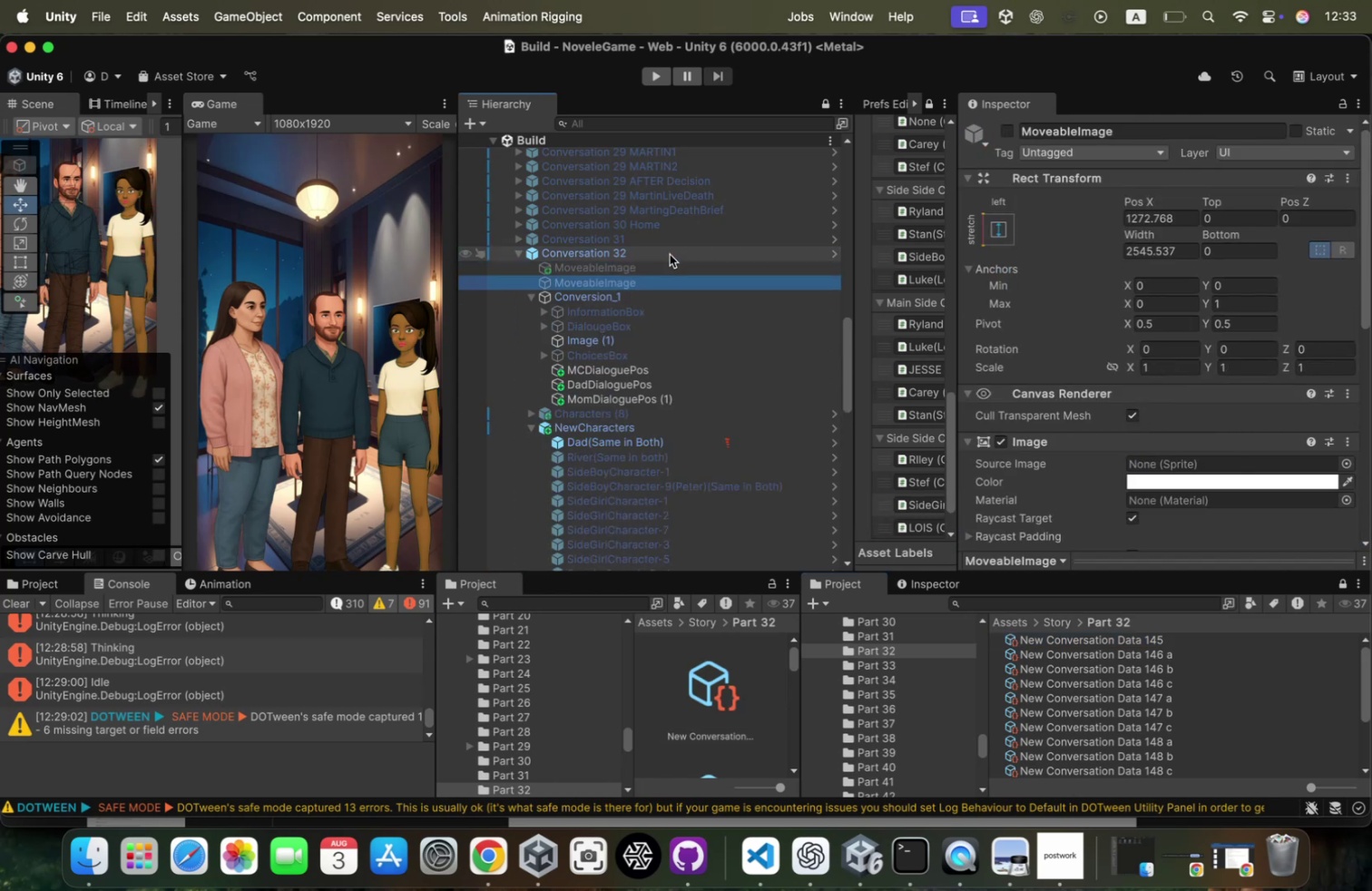 
key(ArrowDown)
 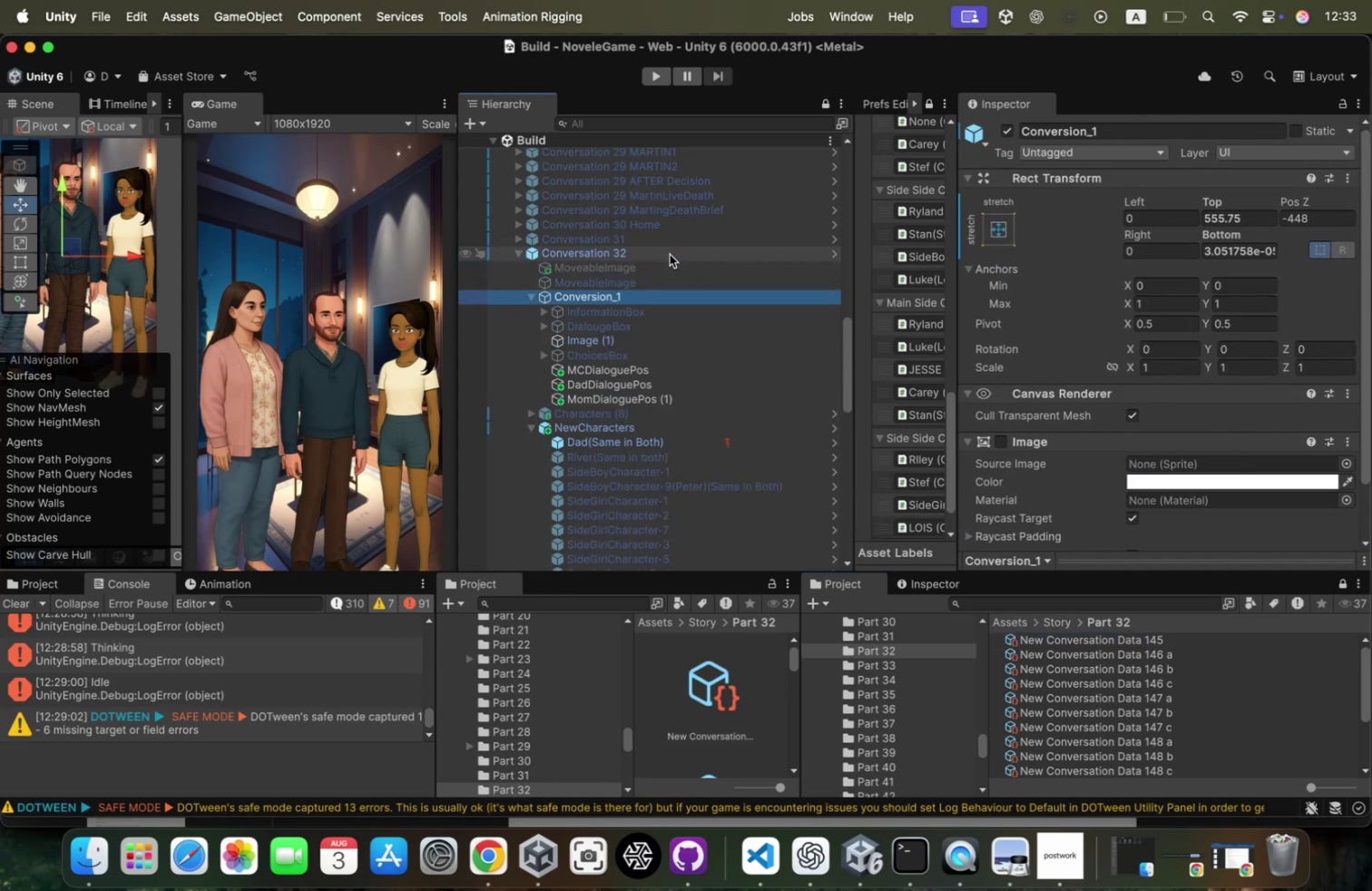 
key(ArrowLeft)
 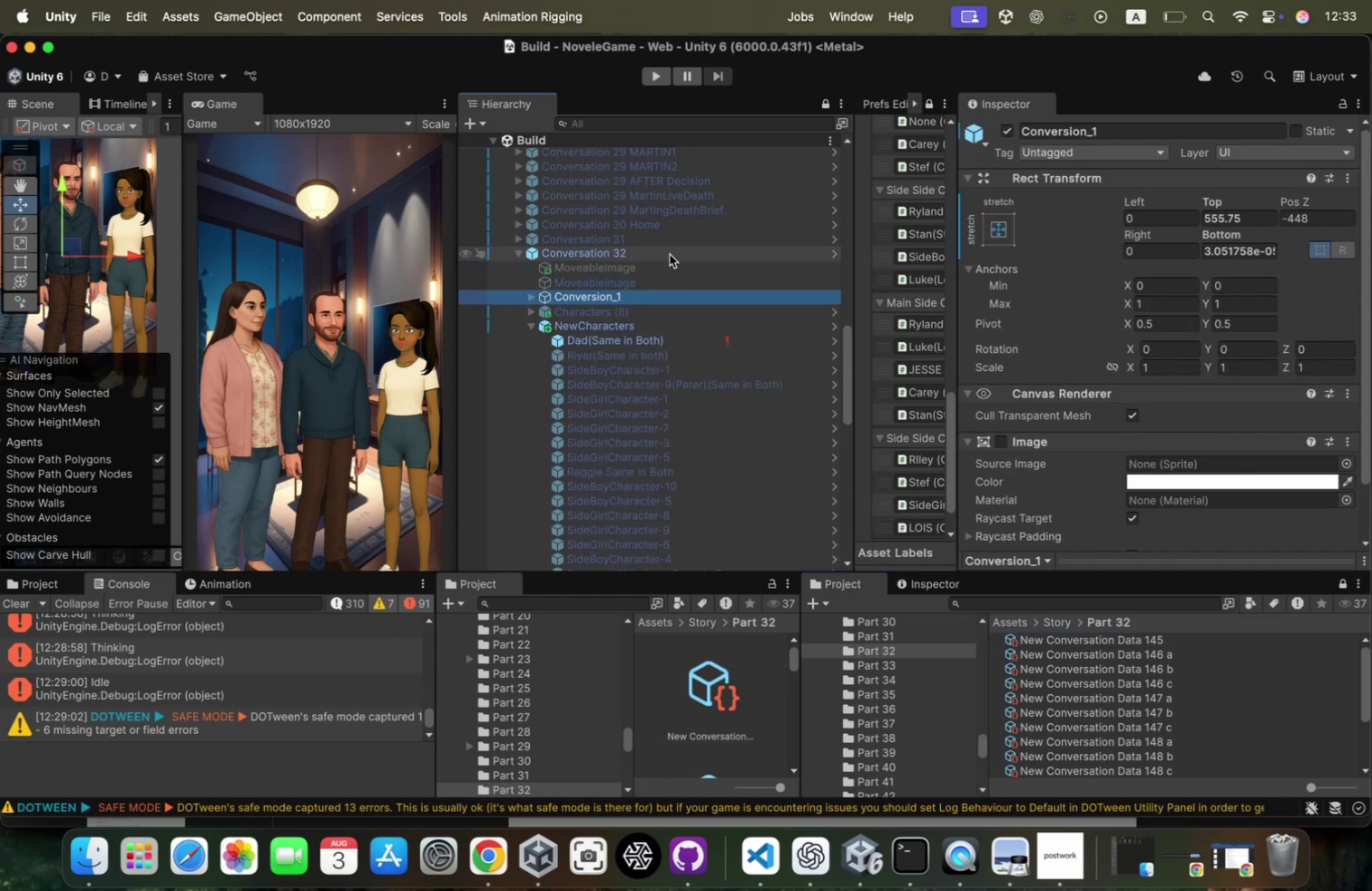 
key(ArrowDown)
 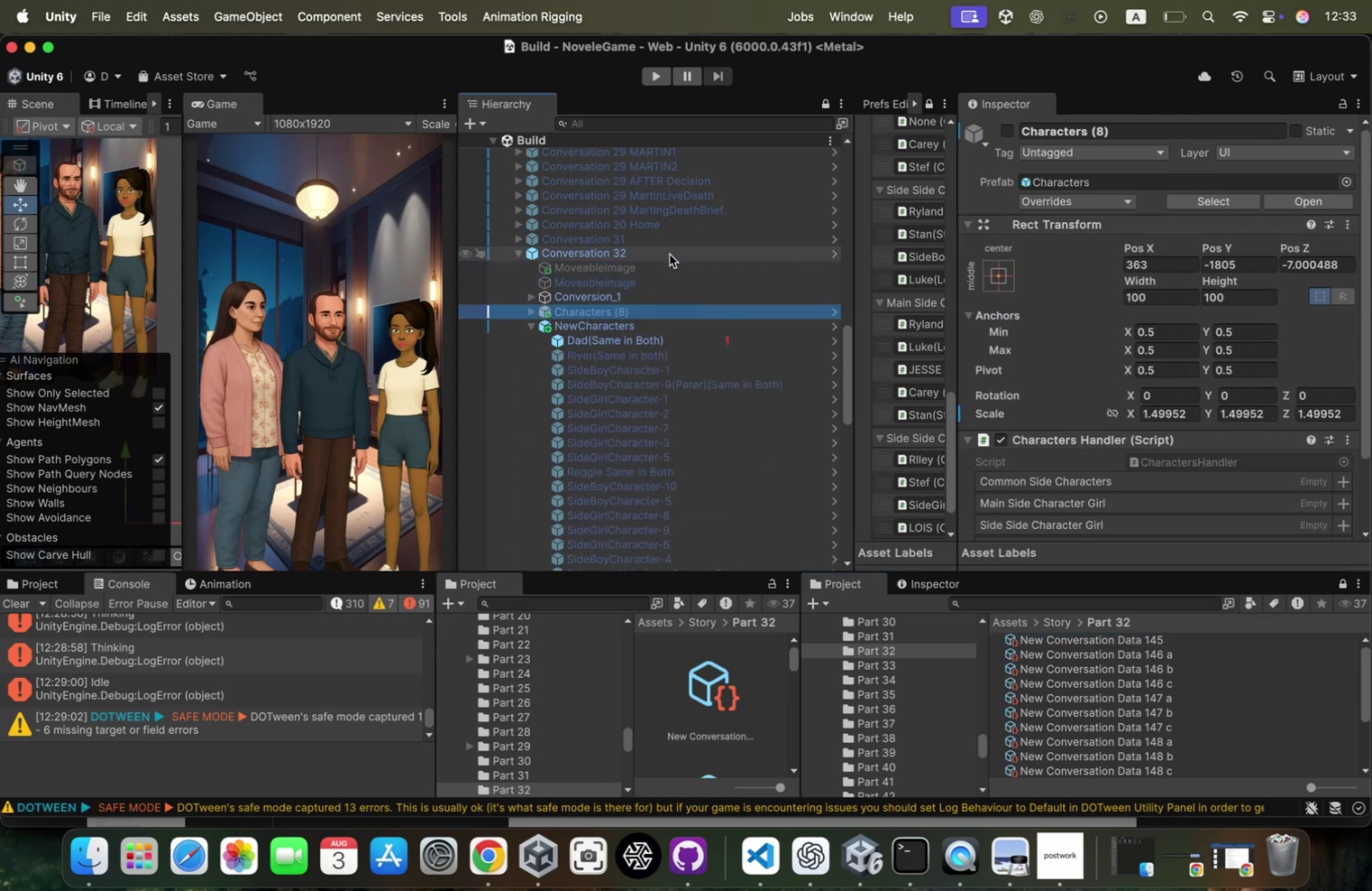 
key(ArrowDown)
 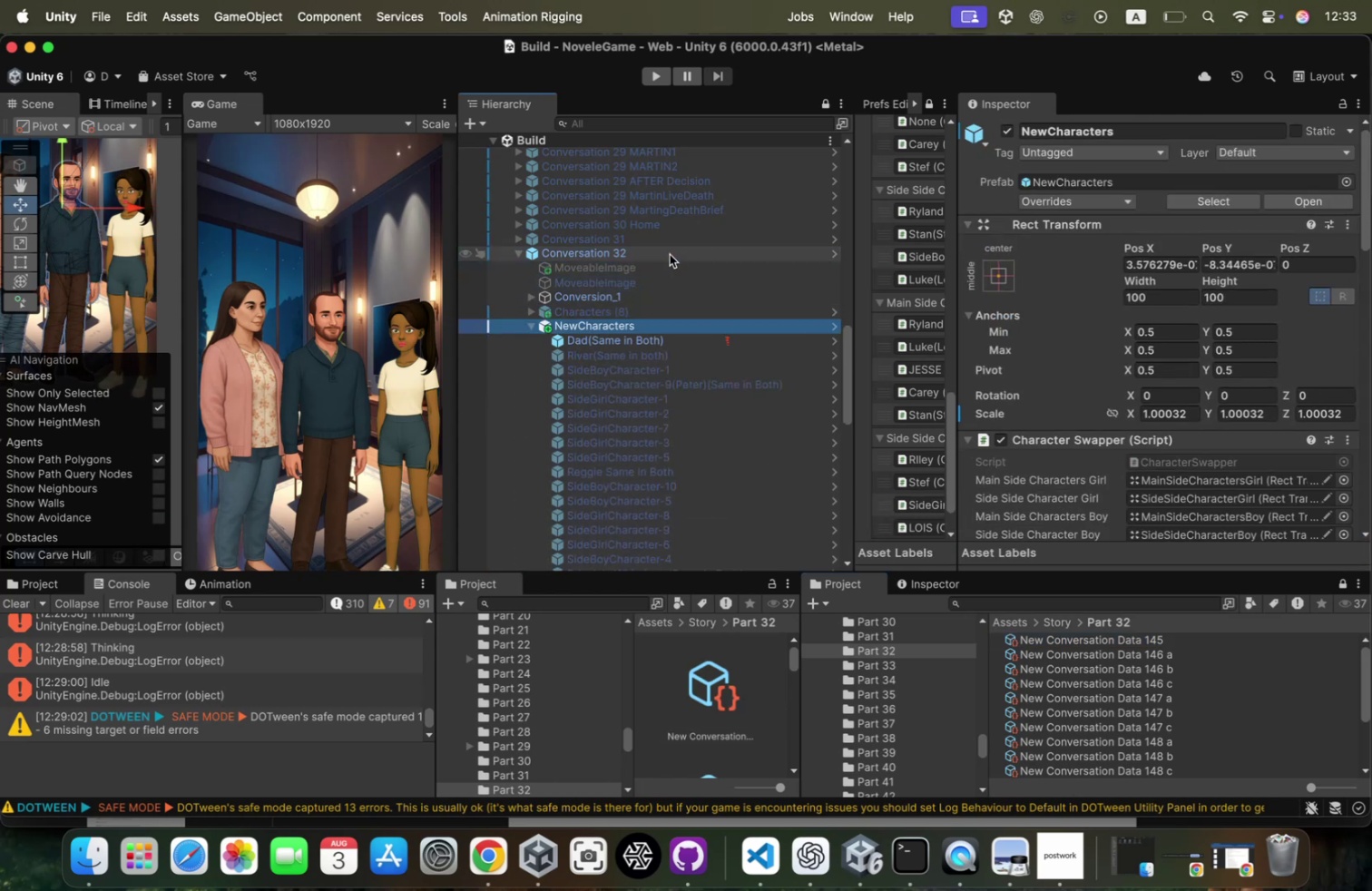 
key(ArrowLeft)
 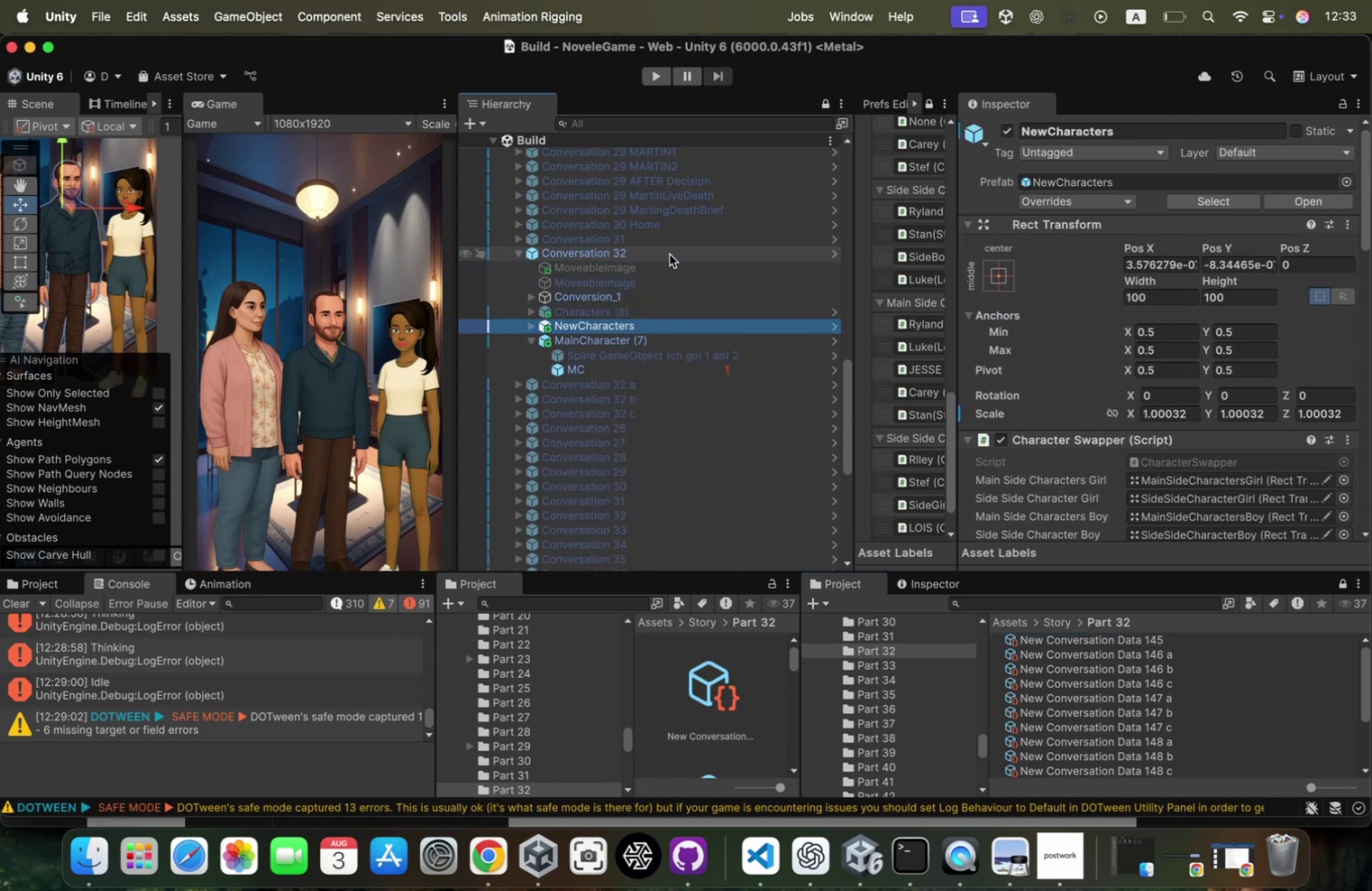 
key(ArrowDown)
 